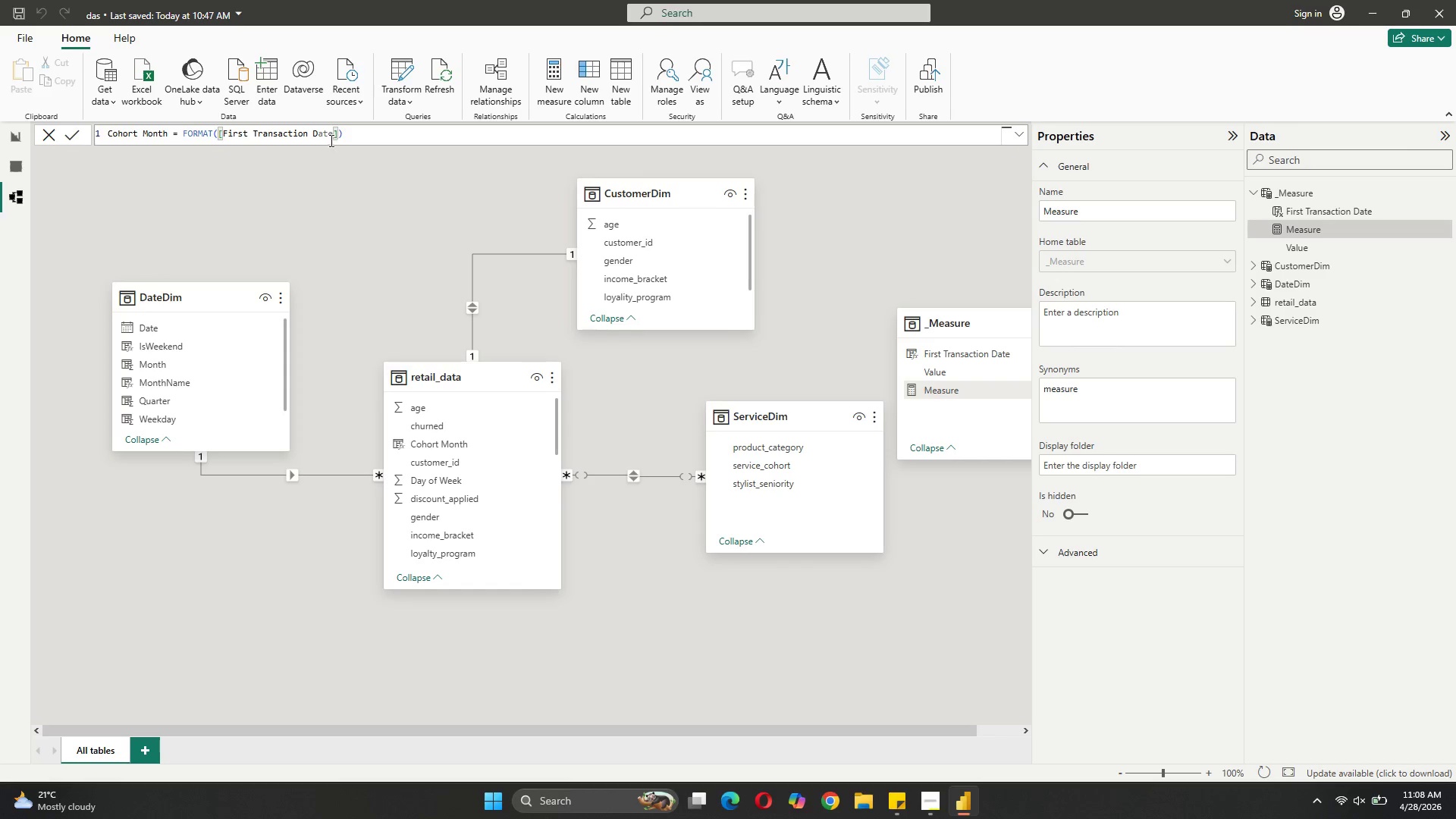 
wait(6.19)
 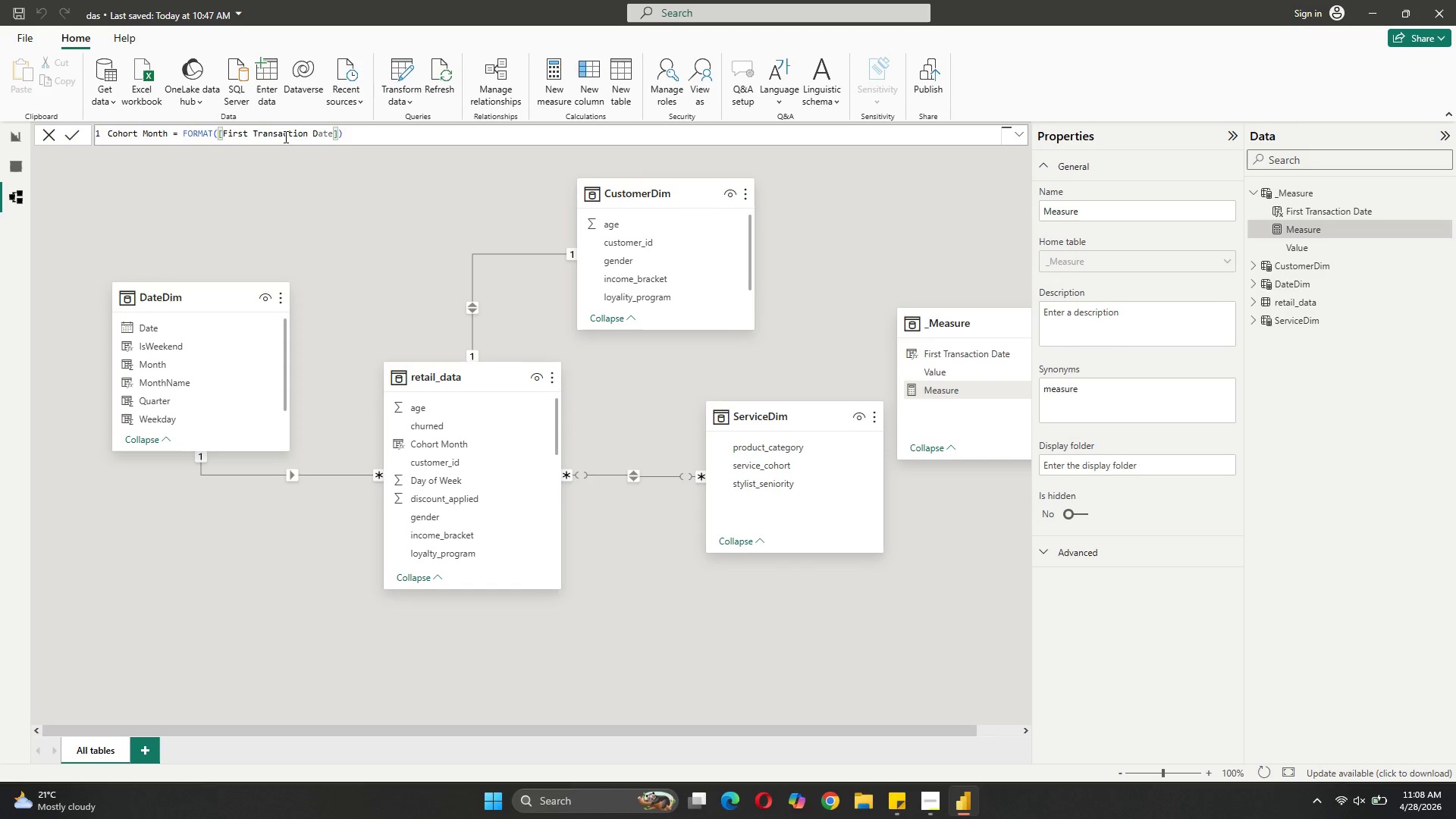 
key(Comma)
 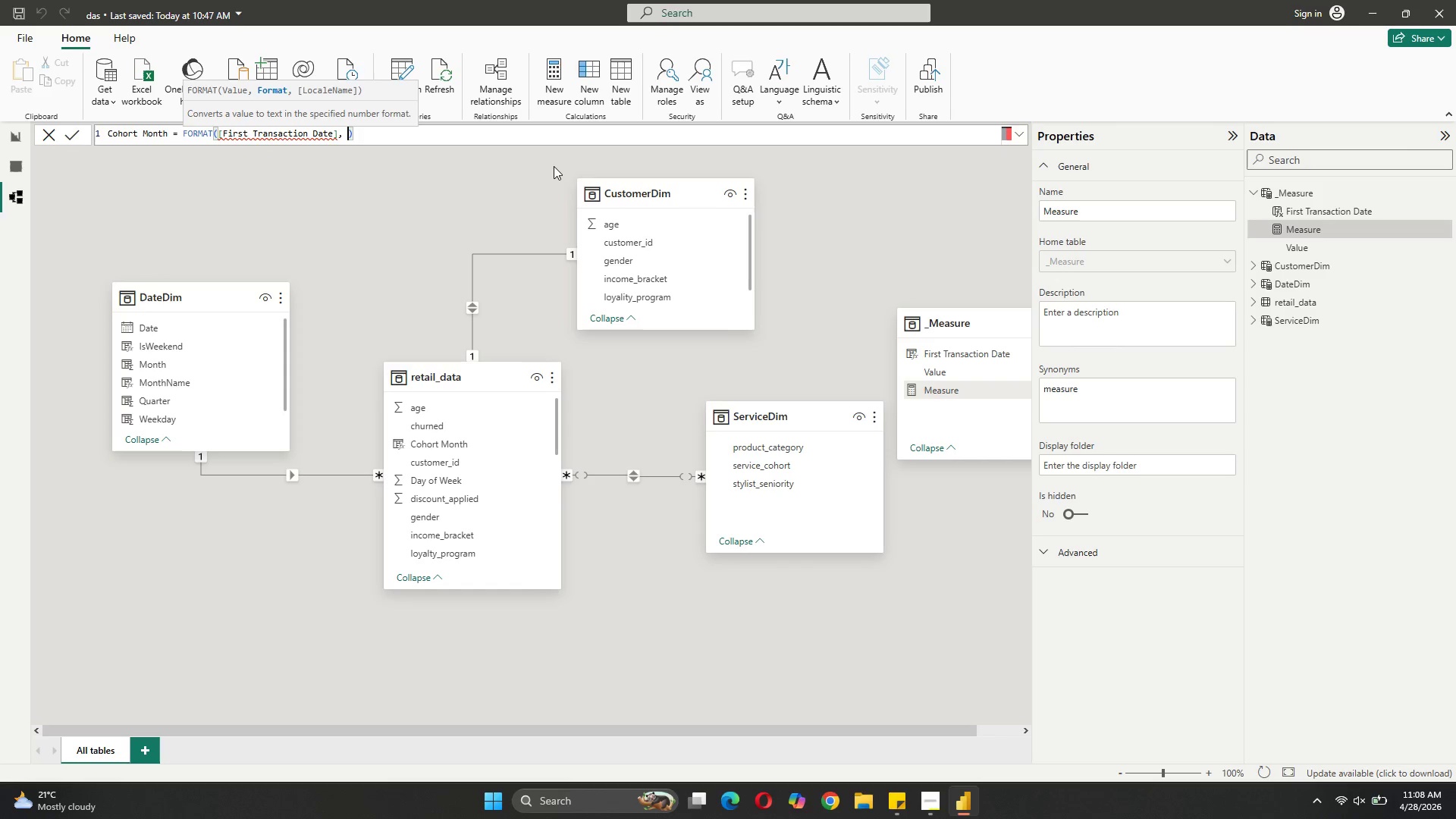 
key(Space)
 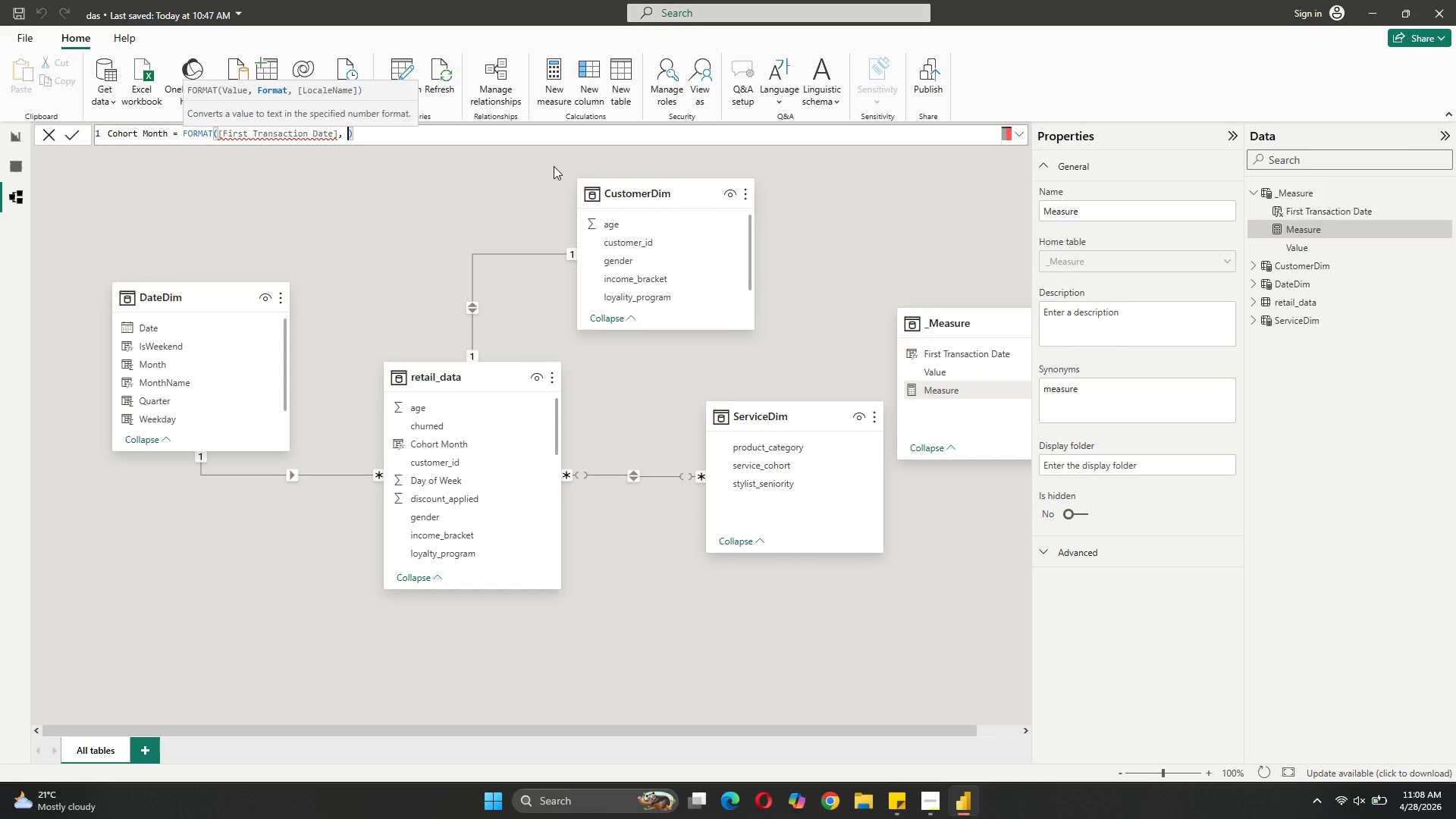 
key(Quote)
 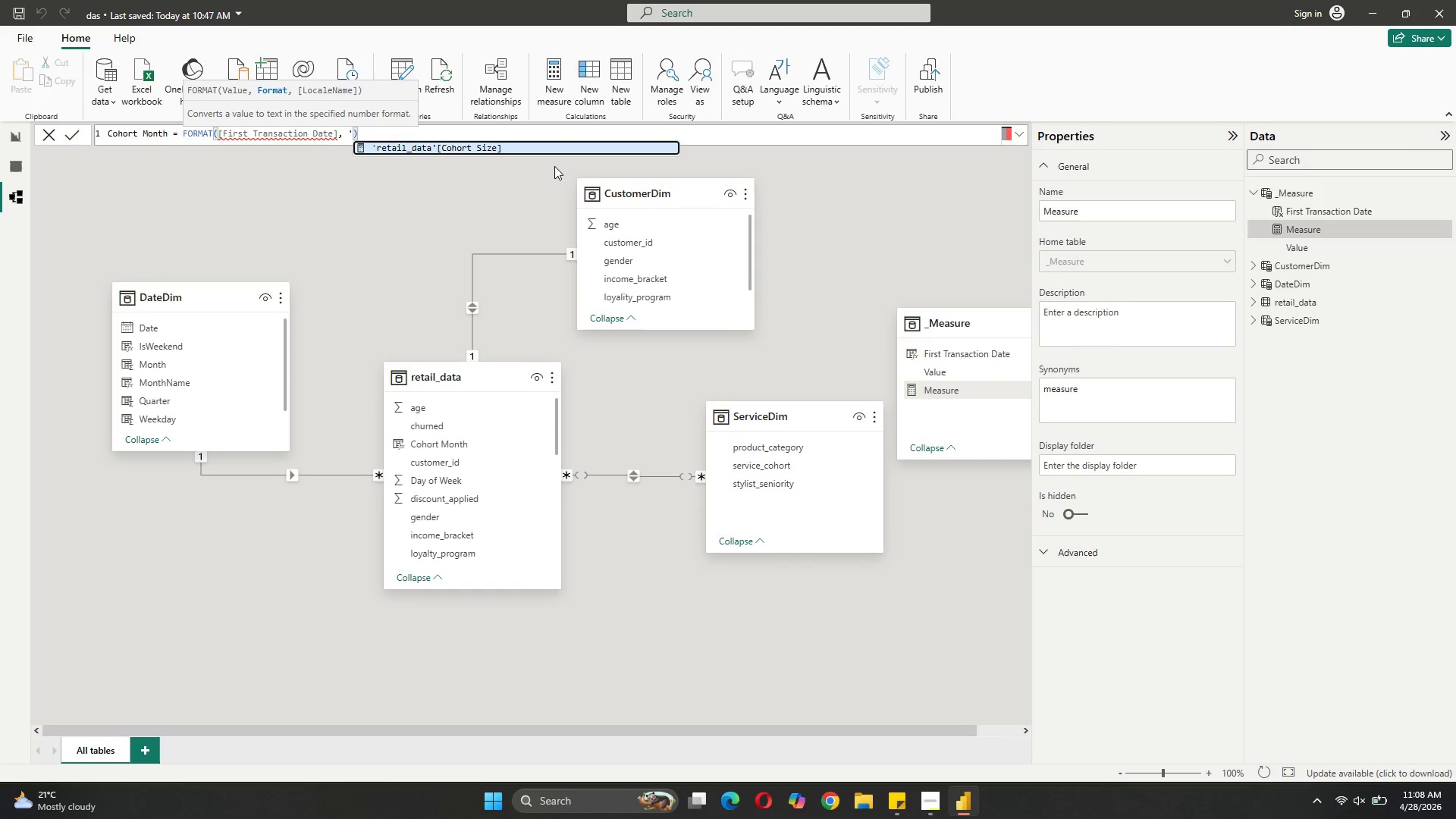 
type(re)
 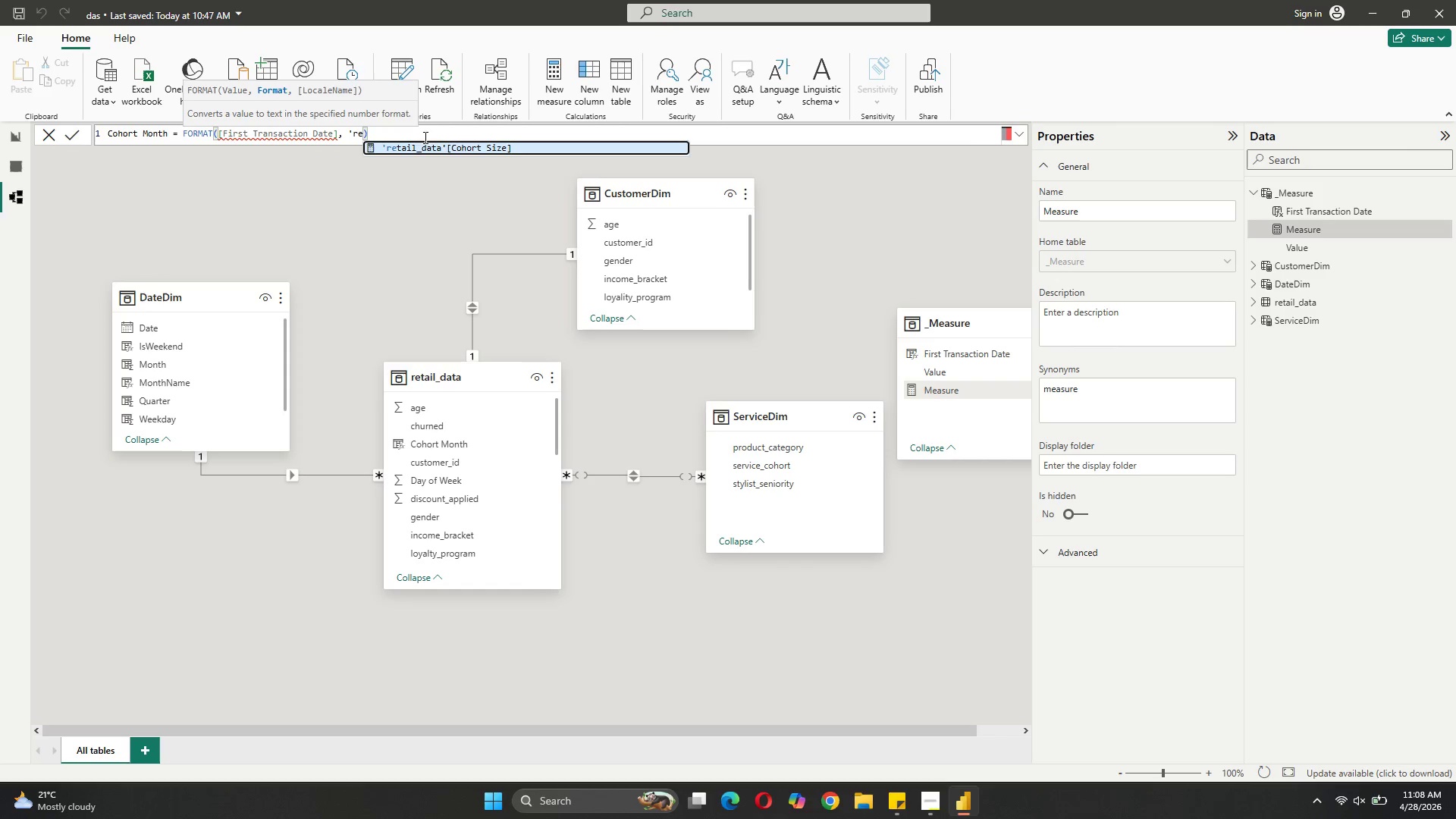 
left_click([463, 148])
 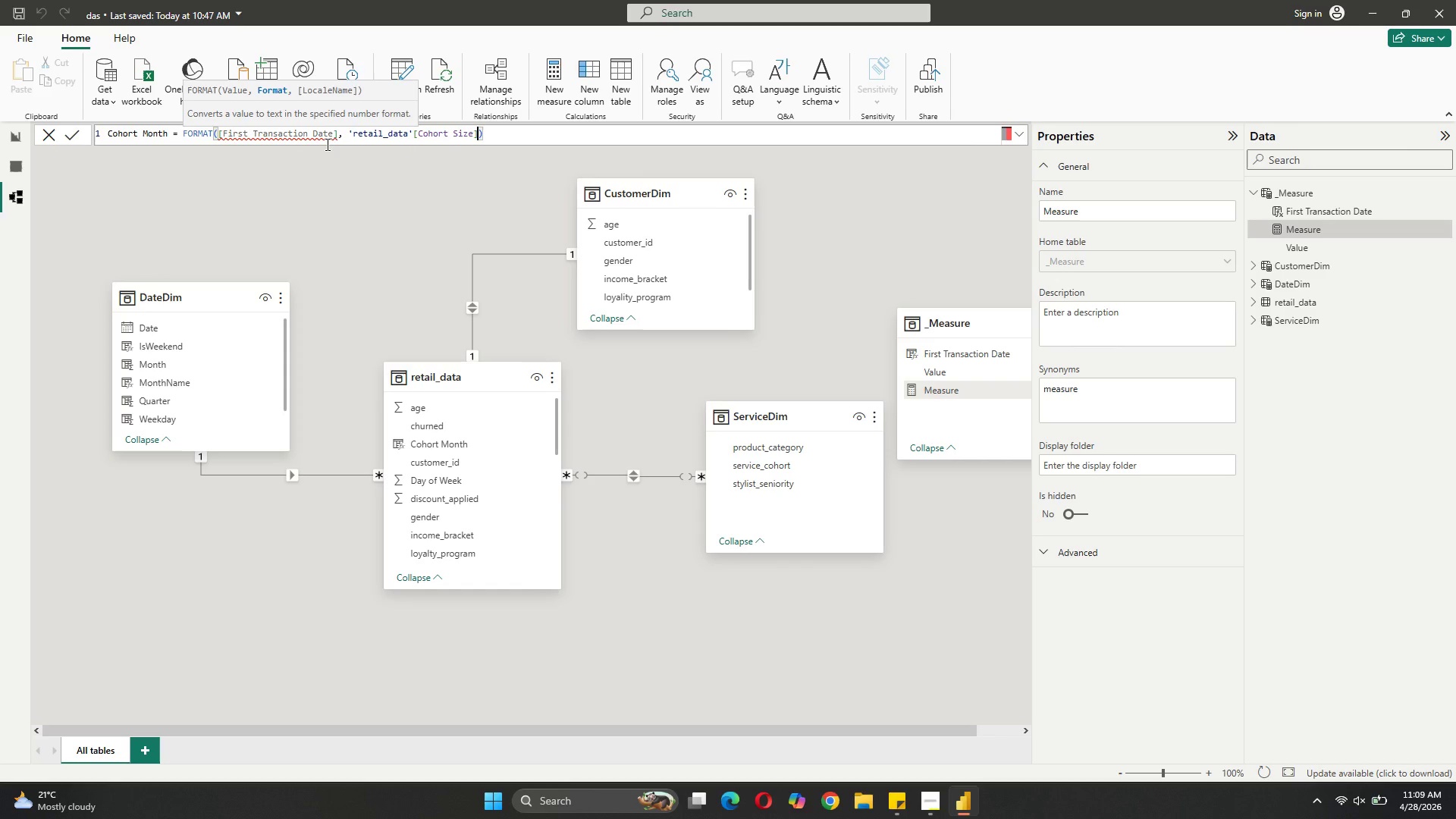 
wait(15.11)
 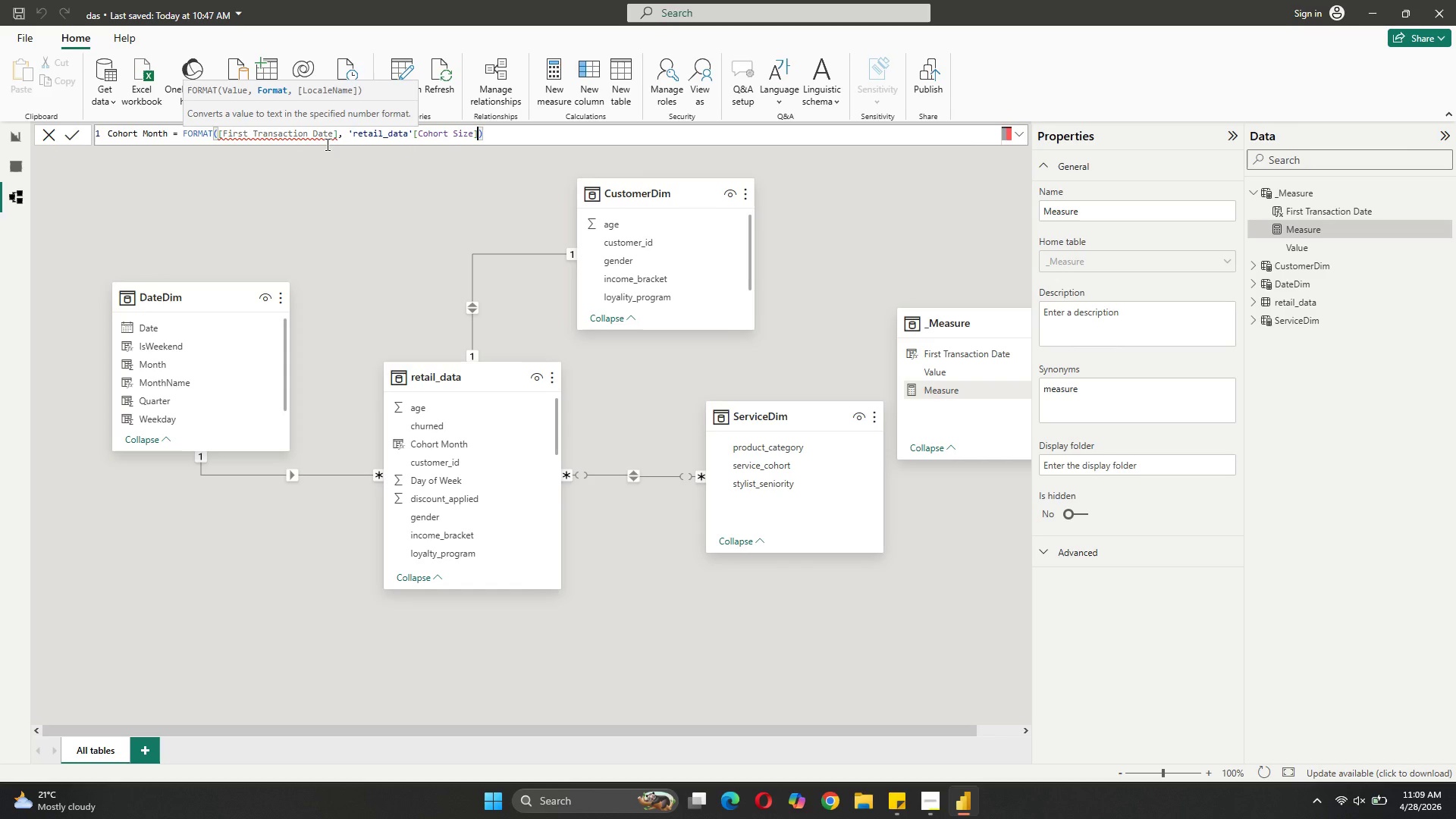 
key(Backspace)
key(Backspace)
key(Backspace)
key(Backspace)
key(Backspace)
key(Backspace)
key(Backspace)
key(Backspace)
key(Backspace)
key(Backspace)
key(Backspace)
key(Backspace)
type(transaction_date})
 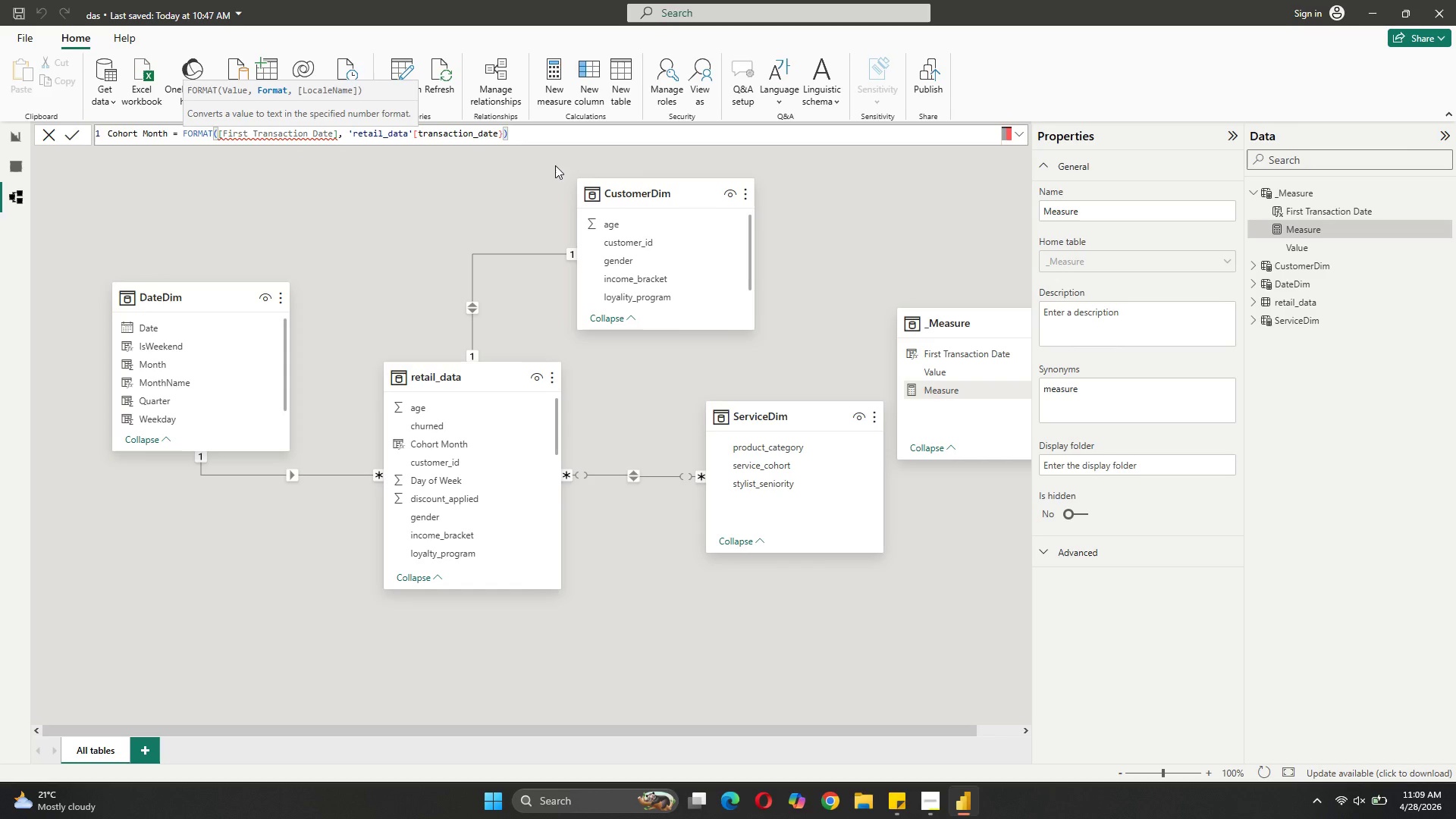 
type(, 'YYYY")
 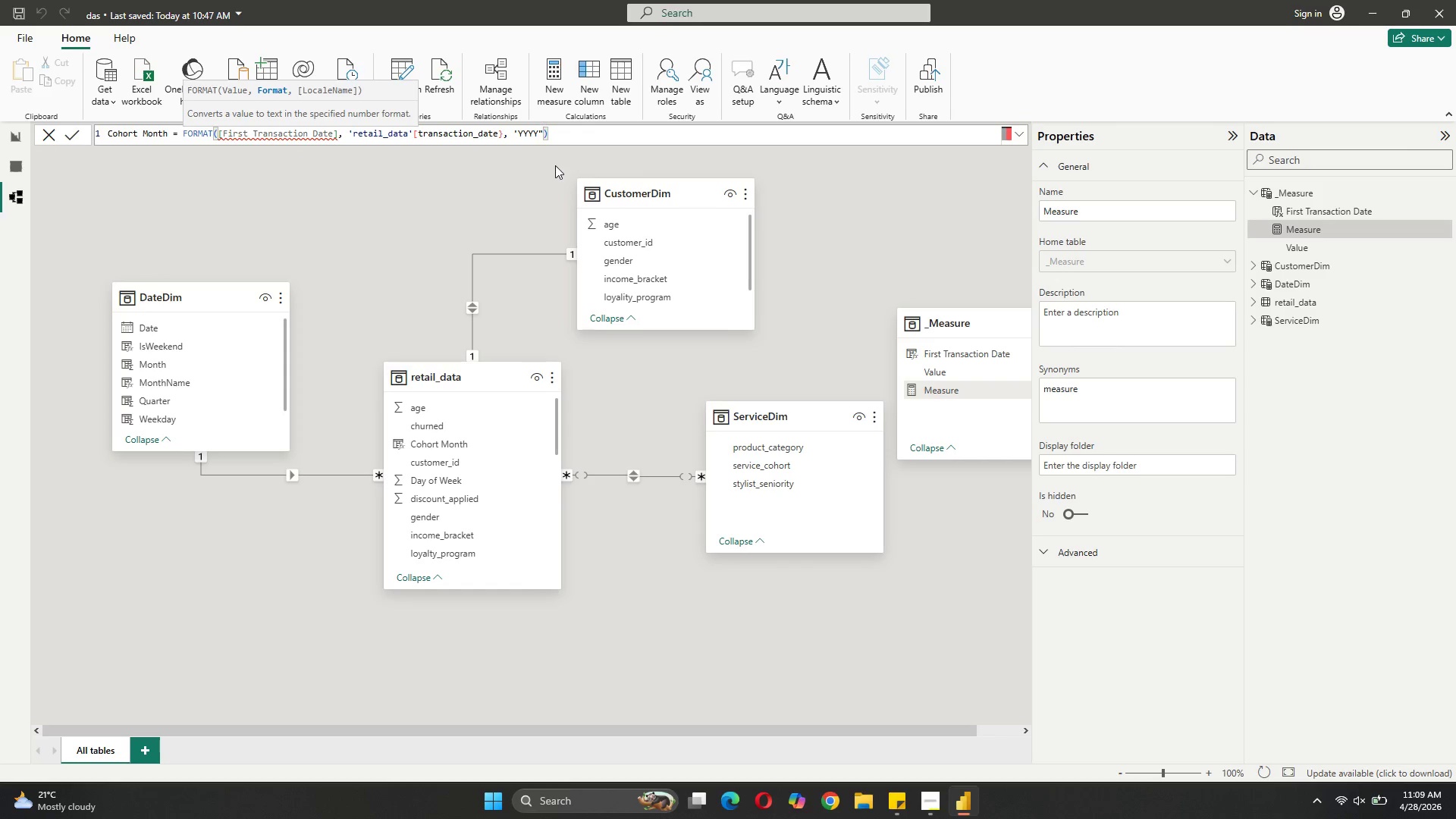 
key(ArrowLeft)
 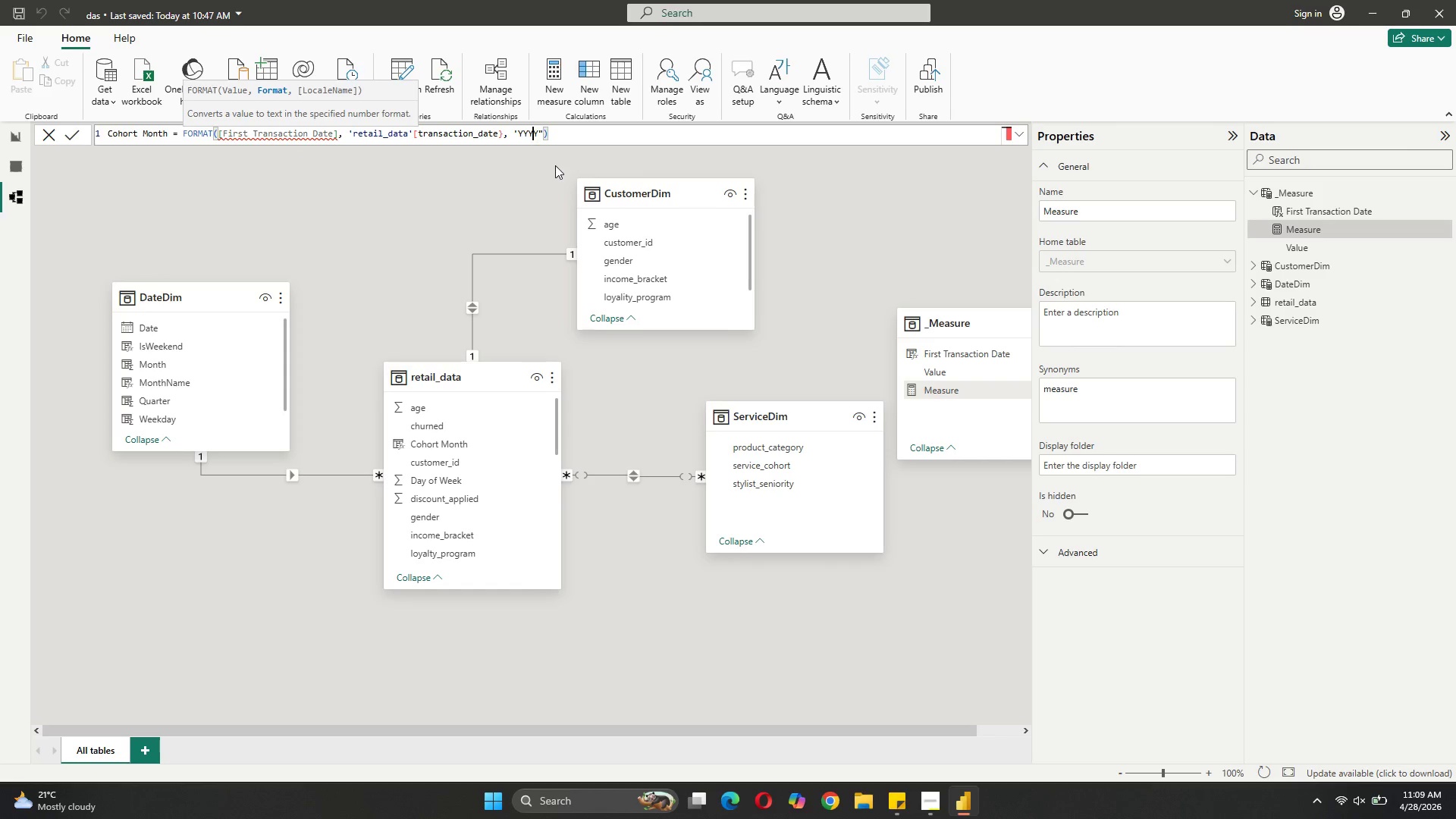 
key(ArrowLeft)
 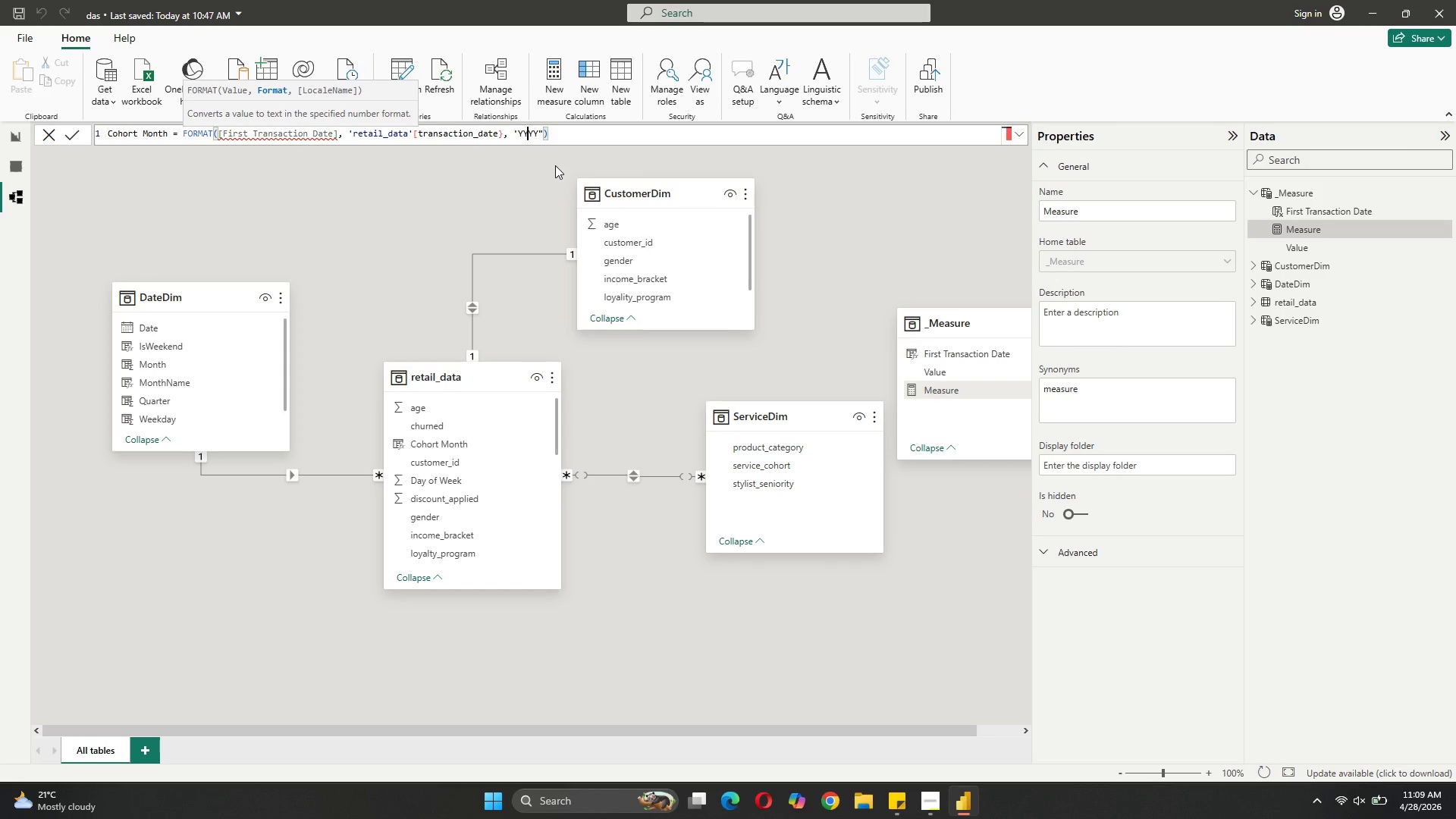 
key(ArrowLeft)
 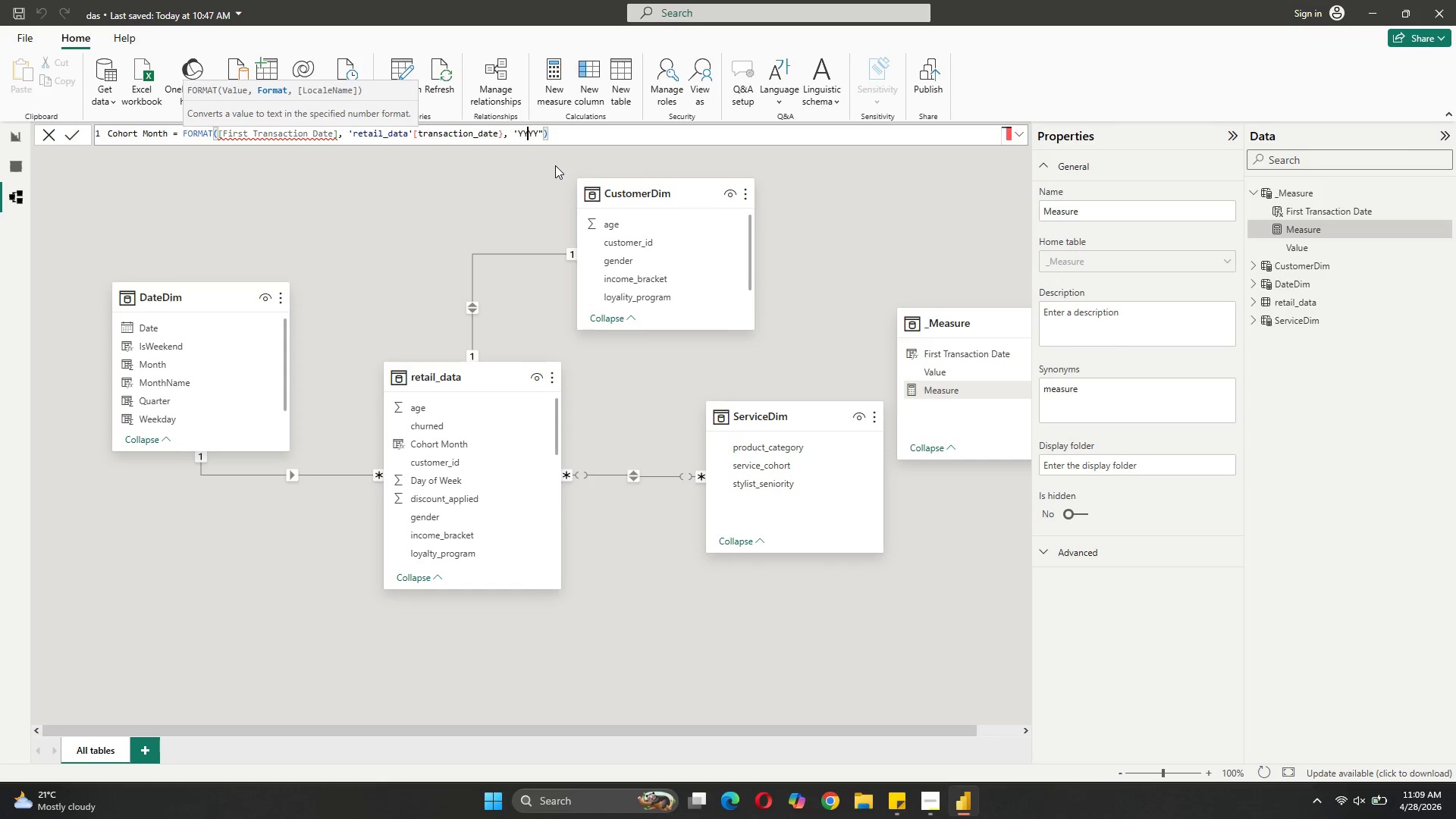 
key(ArrowLeft)
 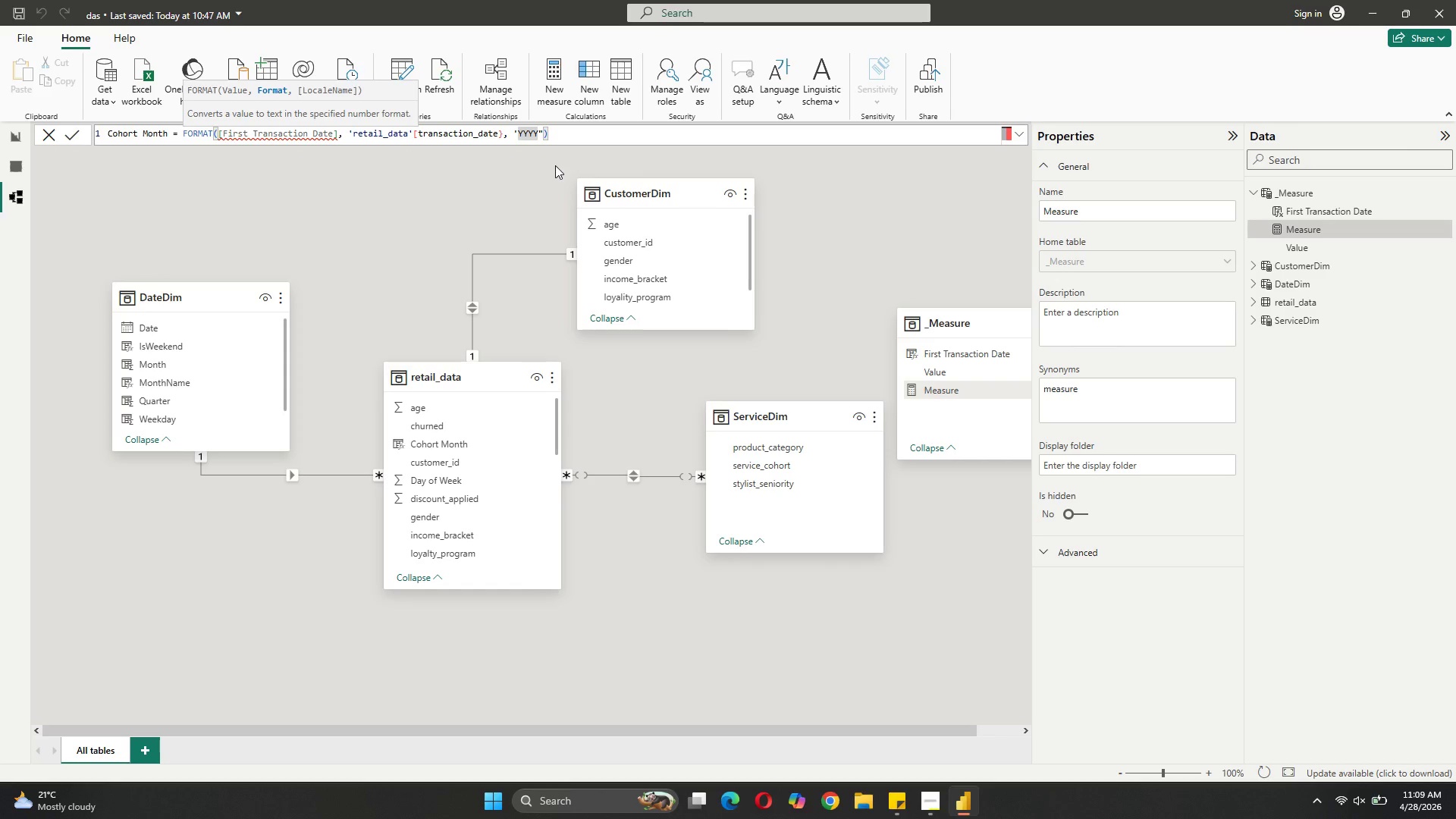 
key(ArrowLeft)
 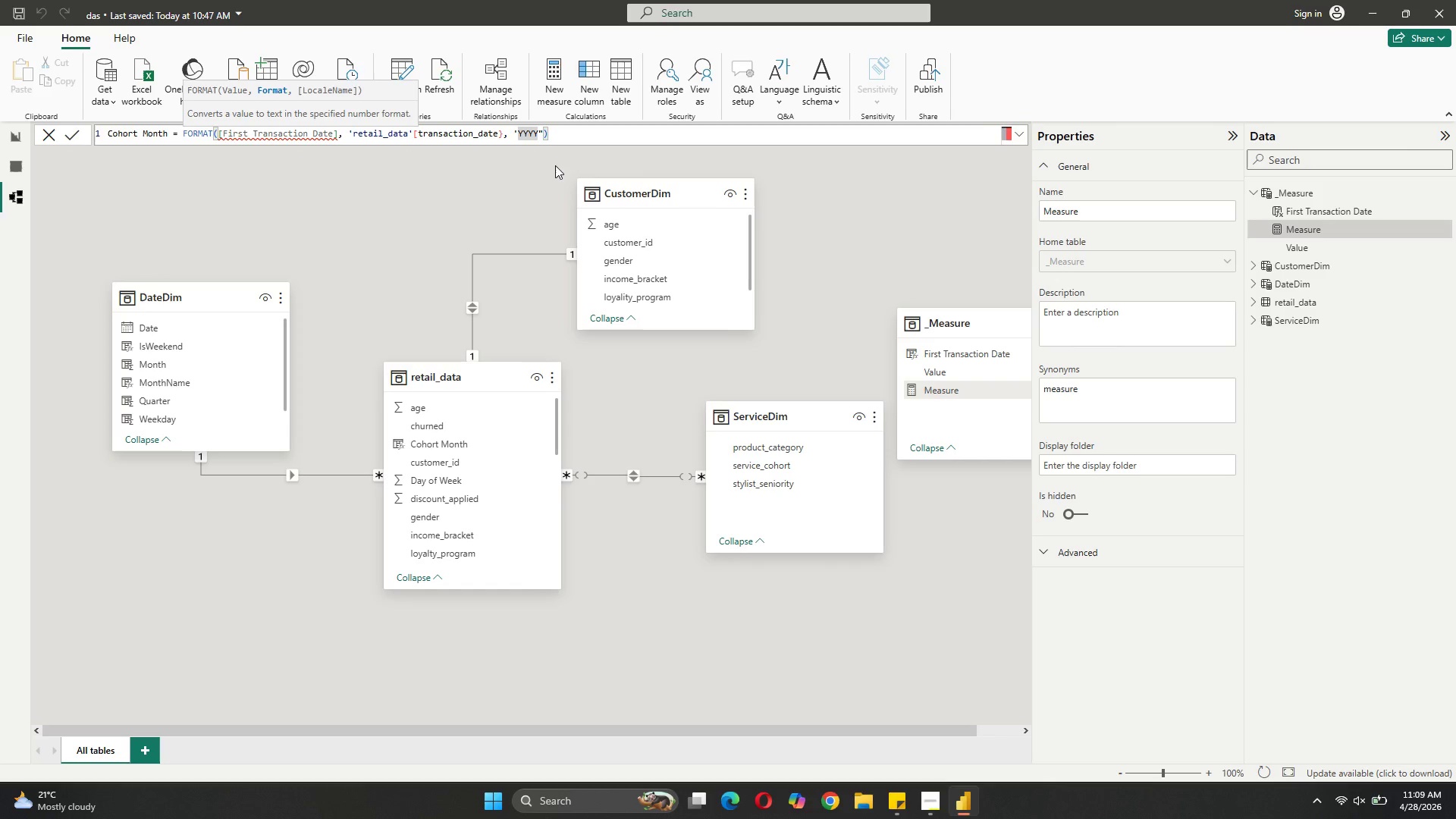 
key(Backspace)
 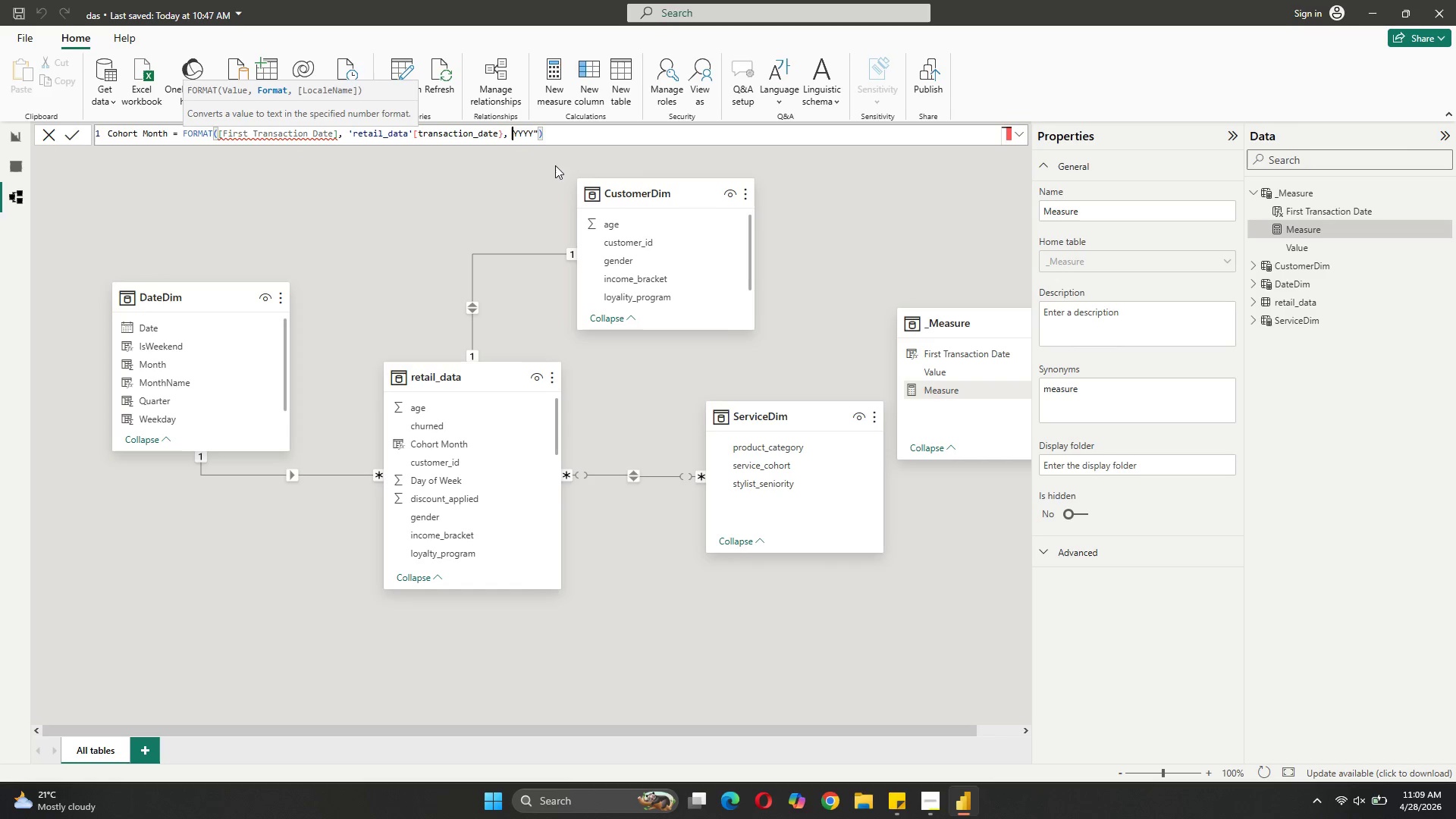 
key(Shift+Quote)
 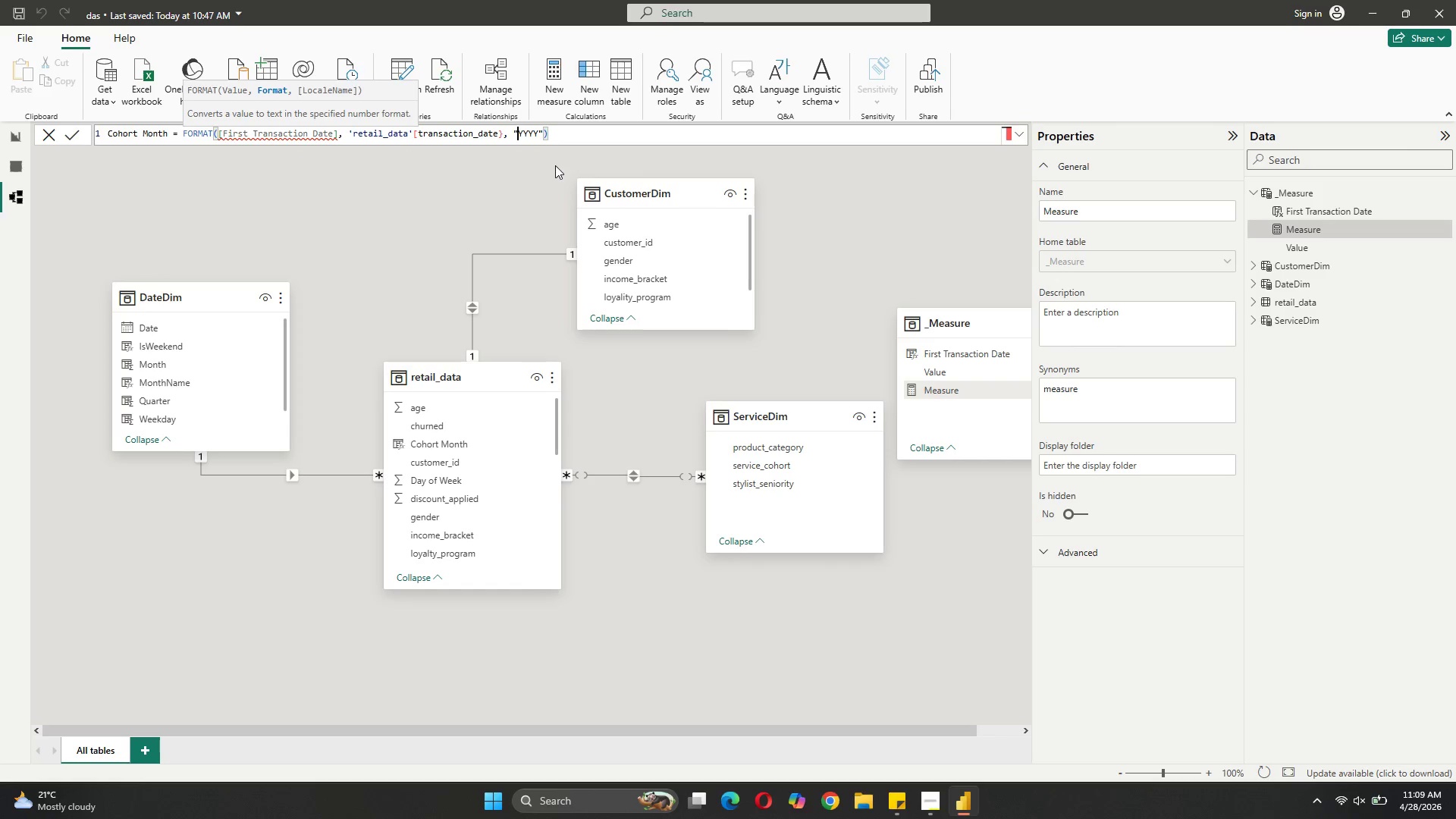 
key(ArrowRight)
 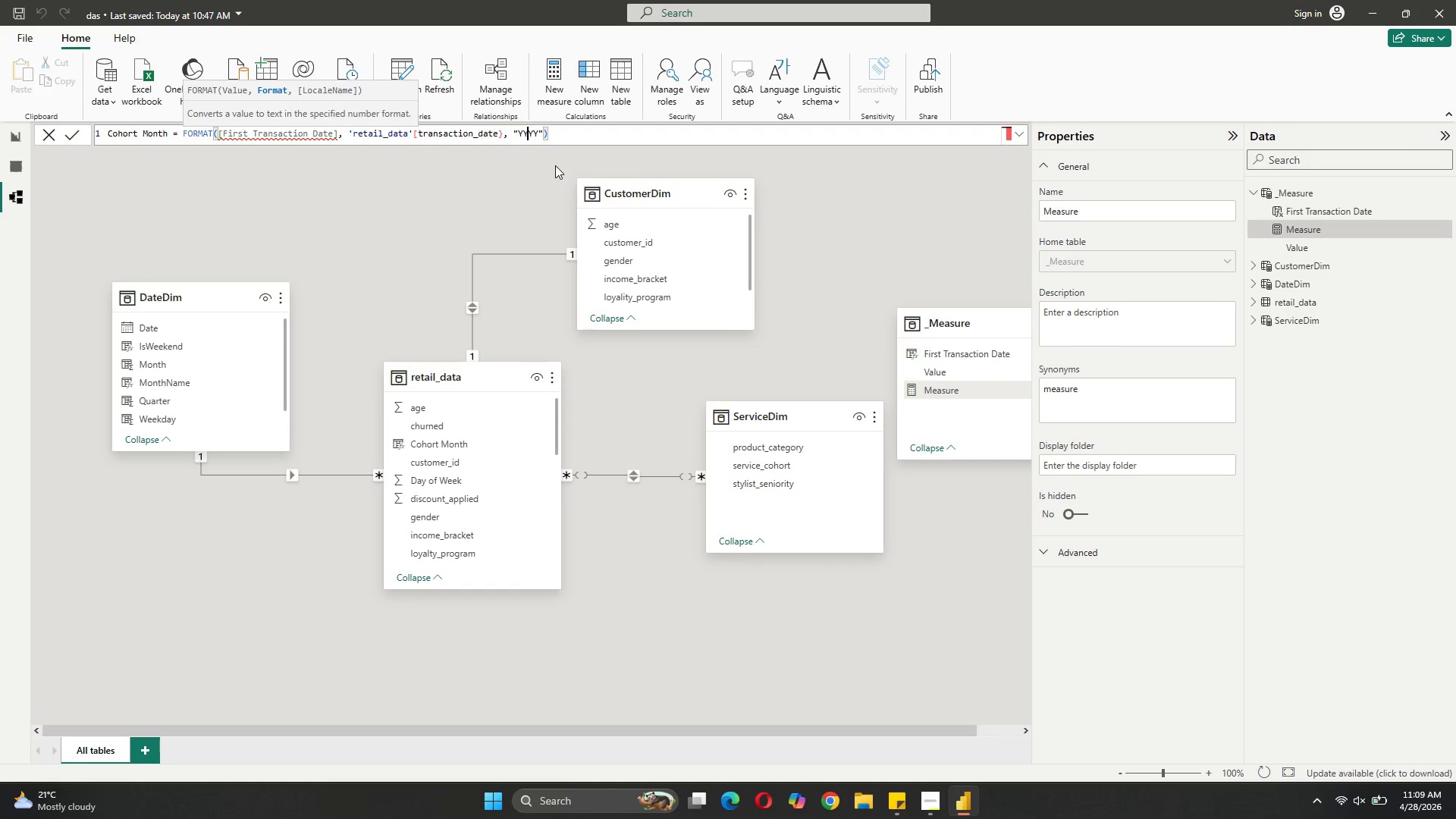 
key(ArrowRight)
 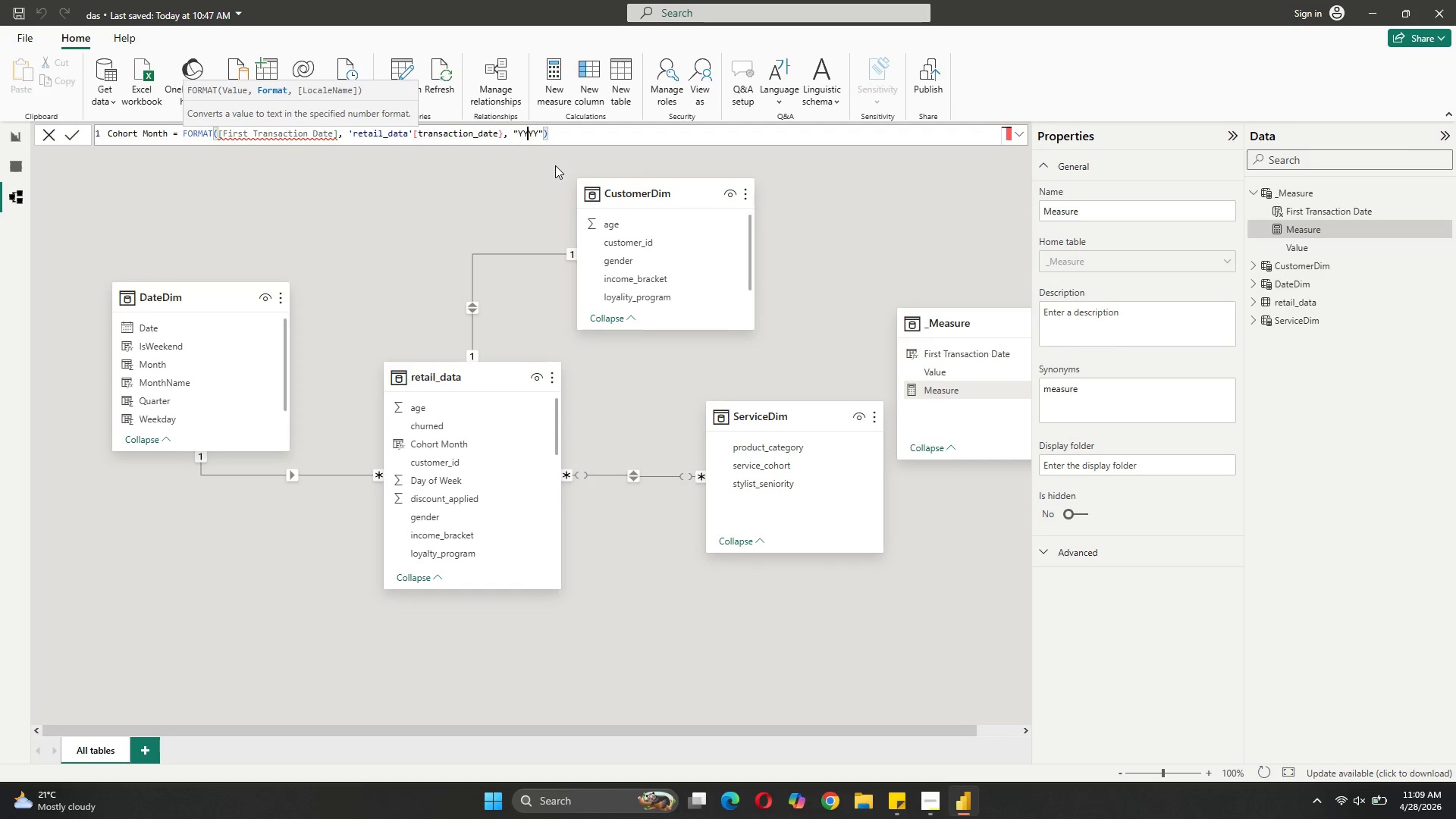 
key(ArrowRight)
 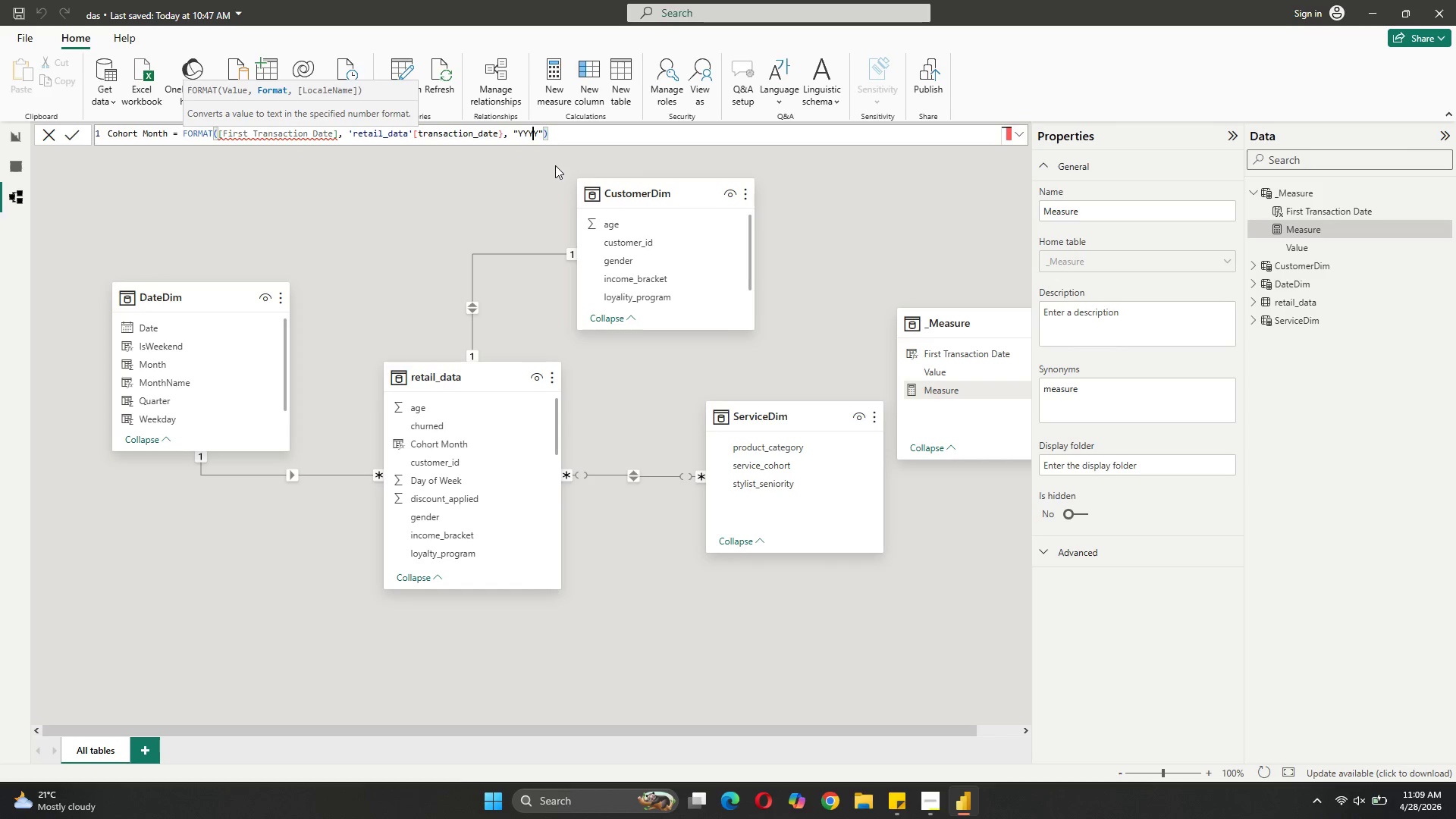 
key(ArrowRight)
 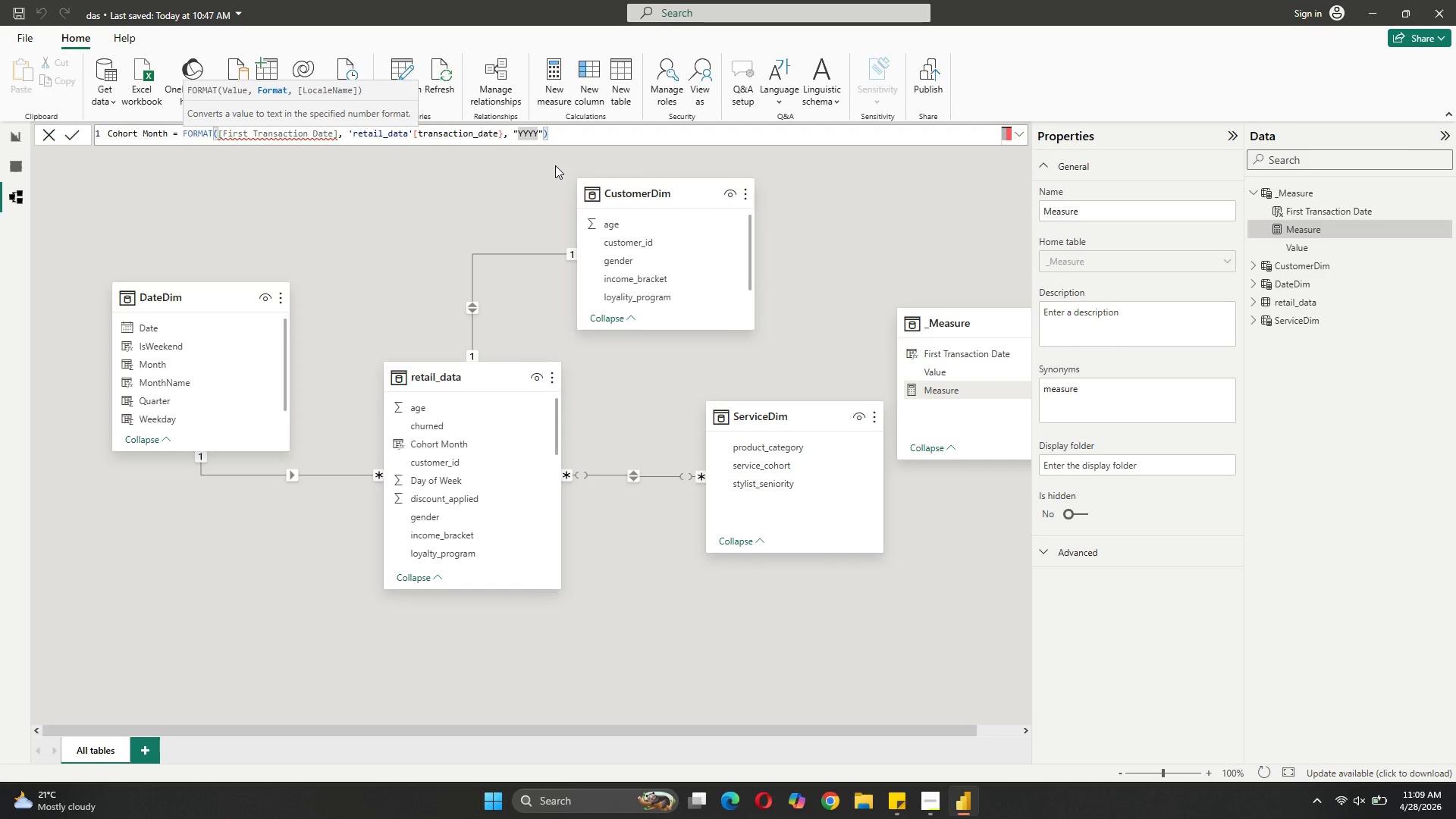 
type(-MM)
 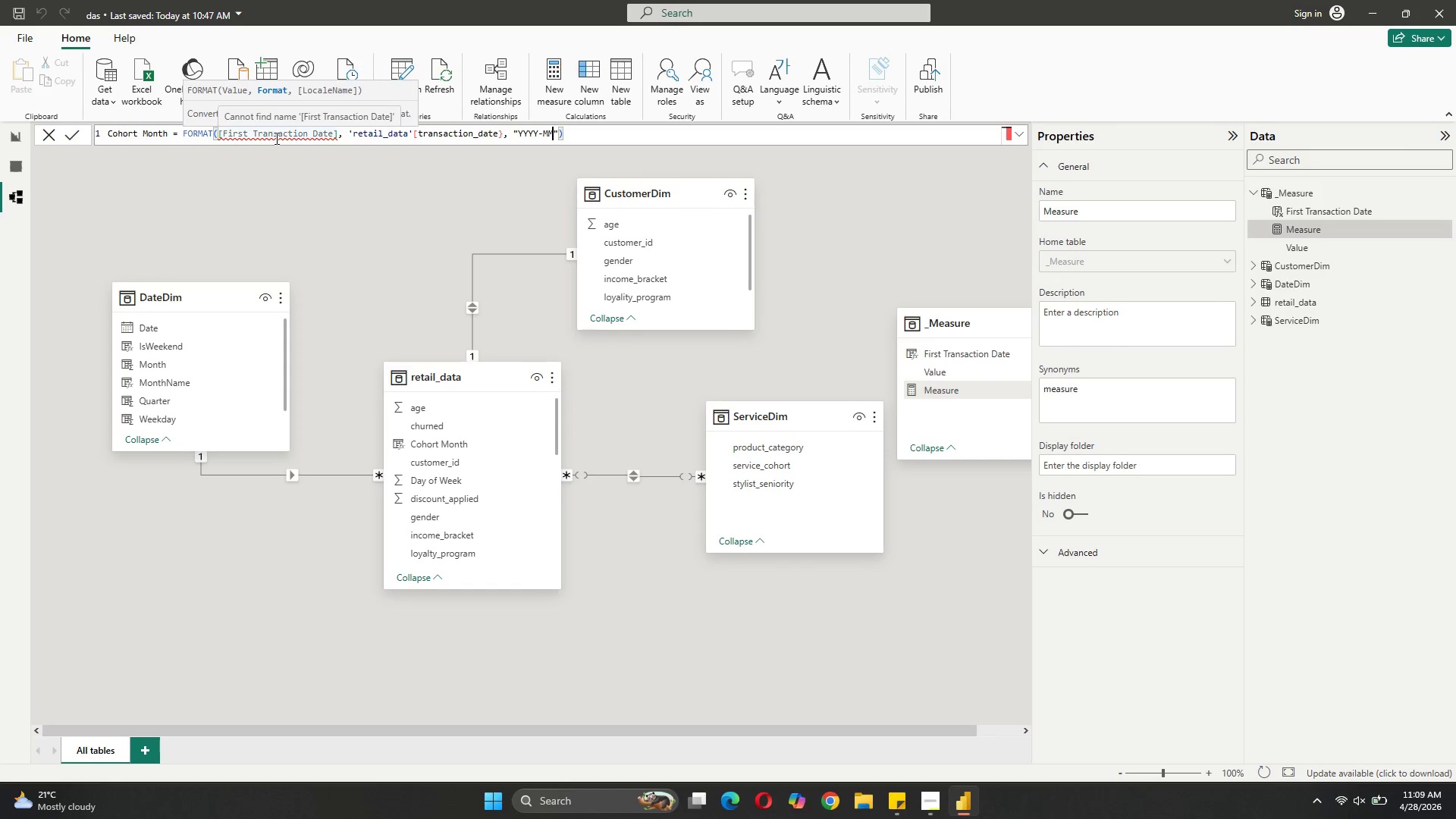 
wait(11.09)
 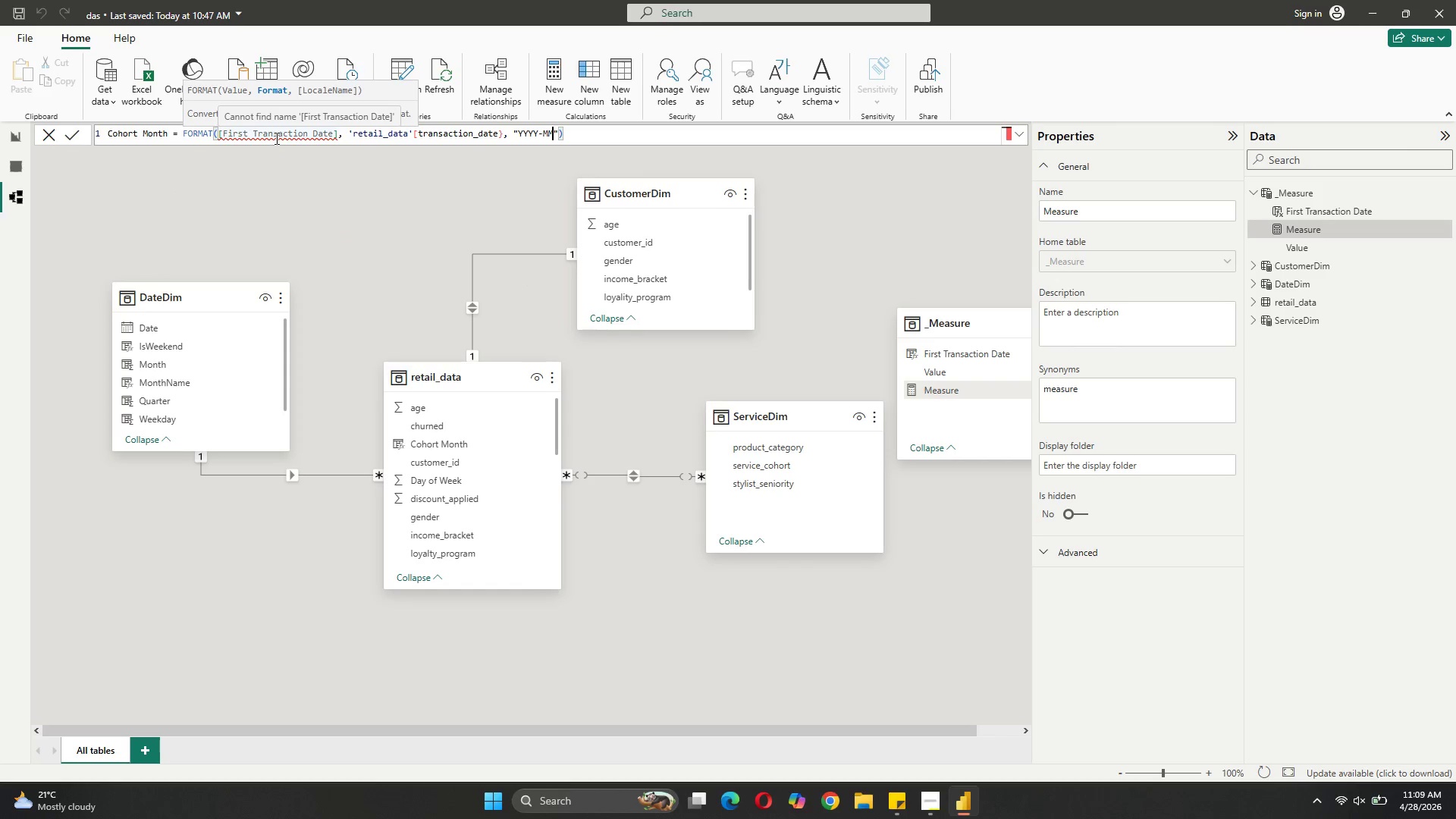 
hold_key(key=Unknown, duration=1.22)
 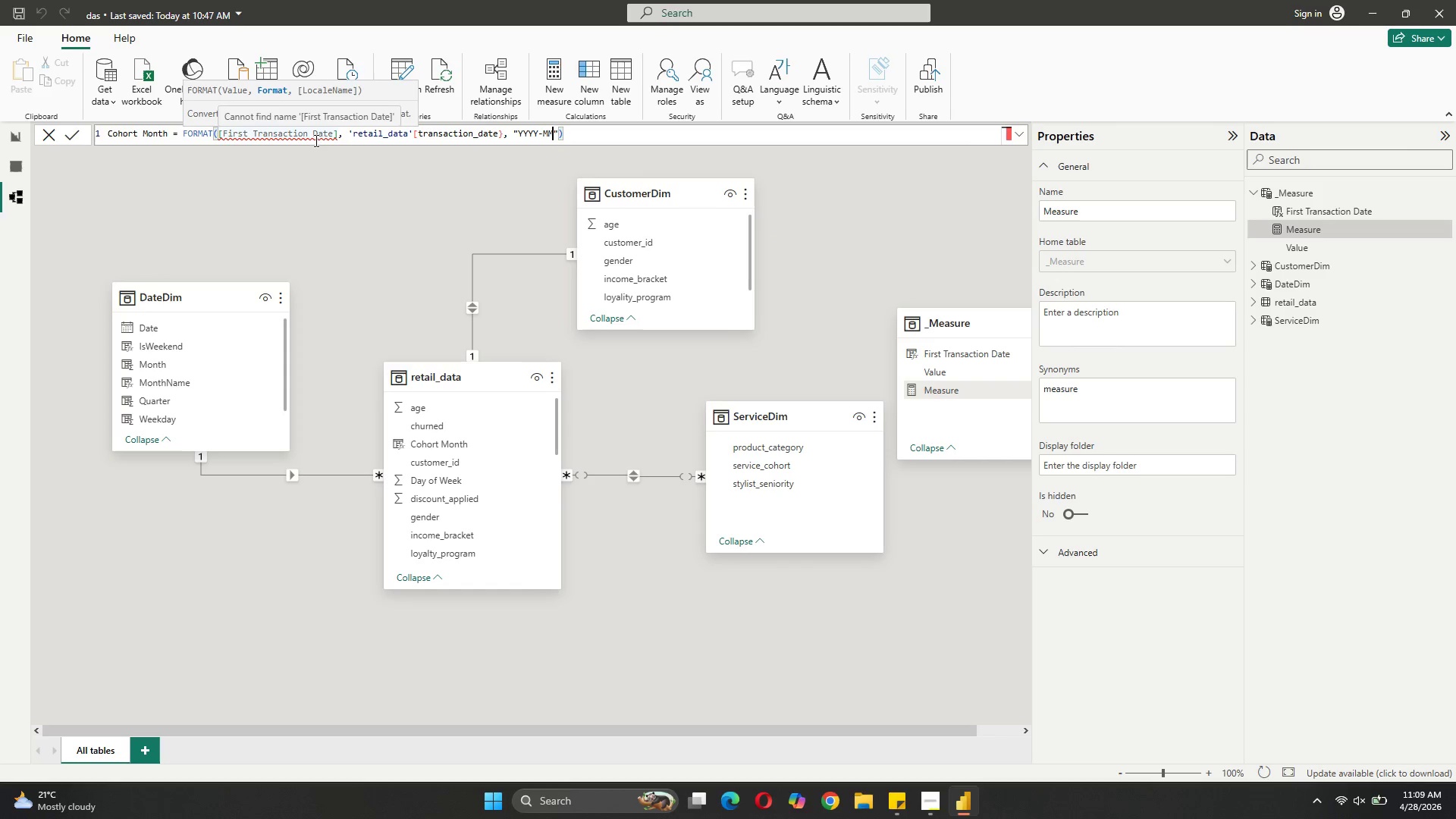 
wait(6.78)
 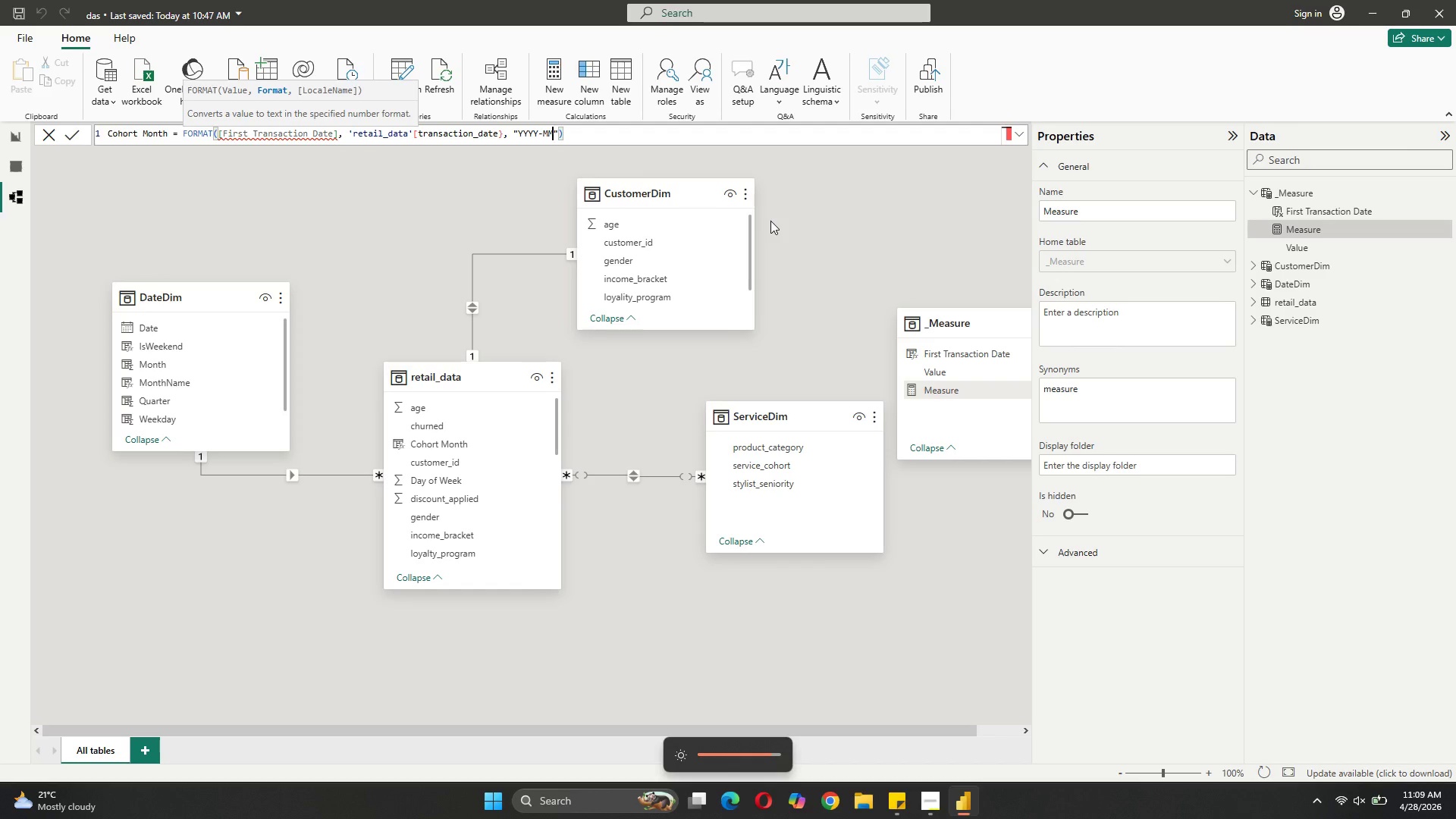 
left_click([502, 130])
 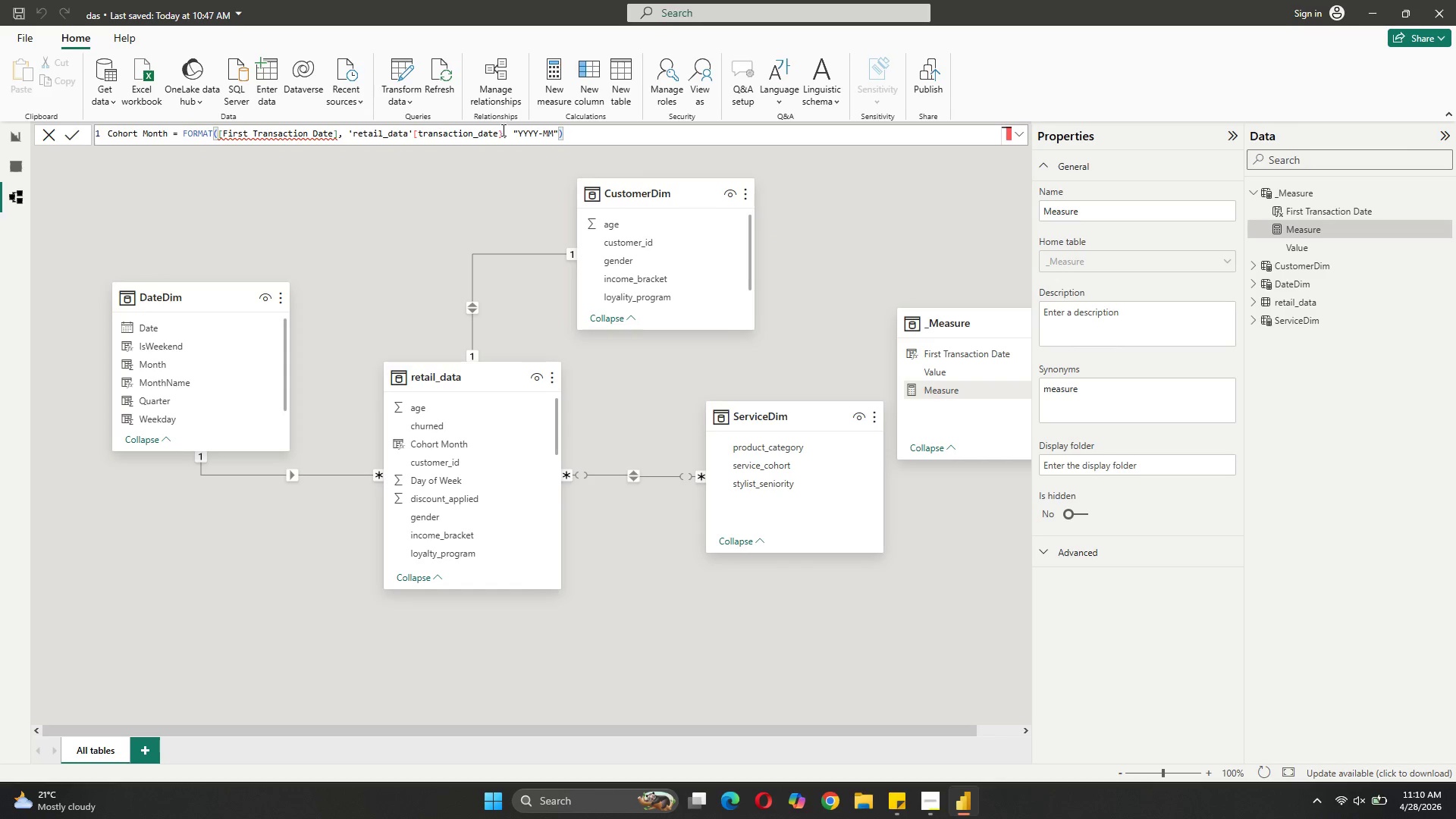 
key(Backspace)
 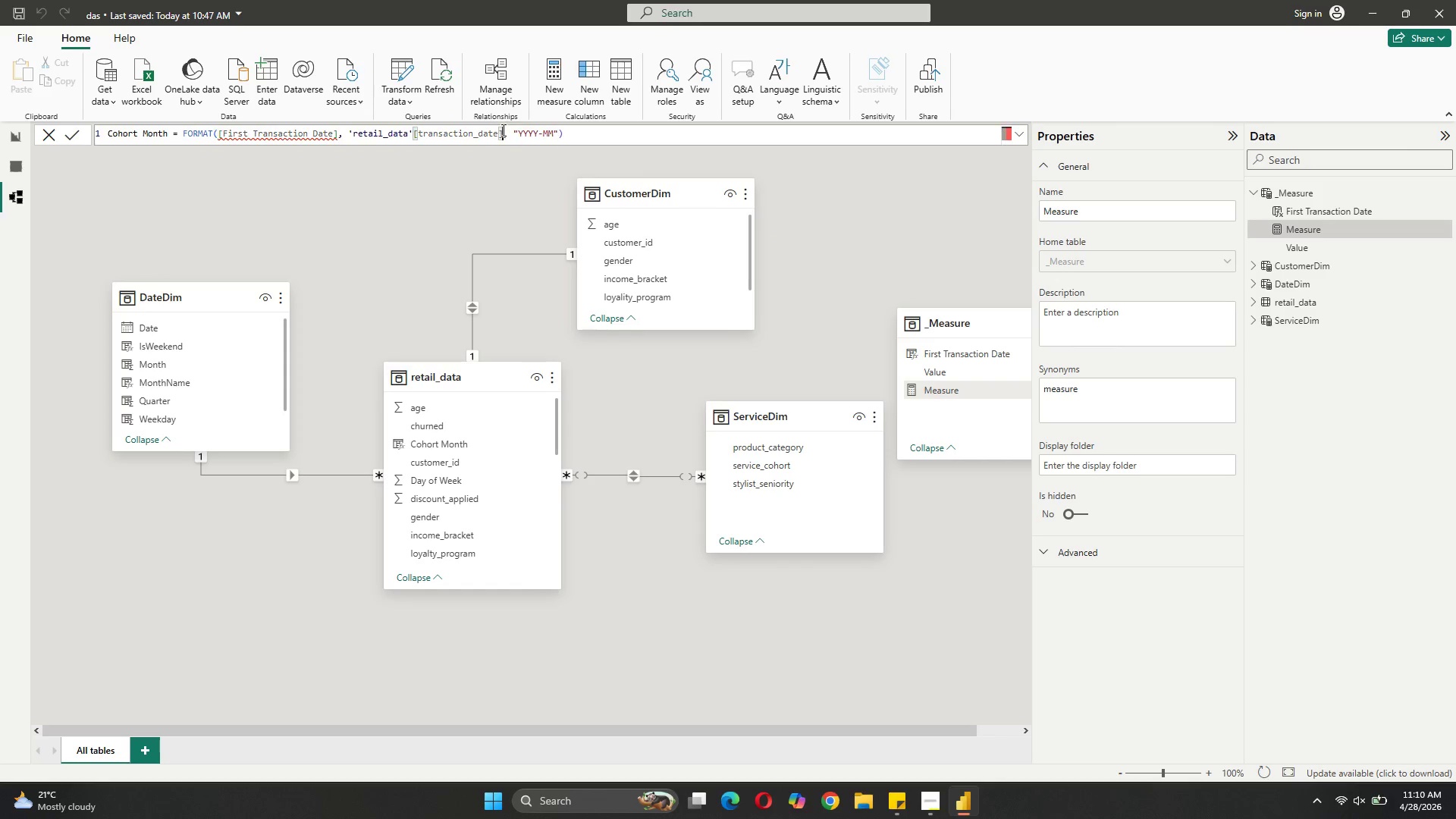 
key(BracketRight)
 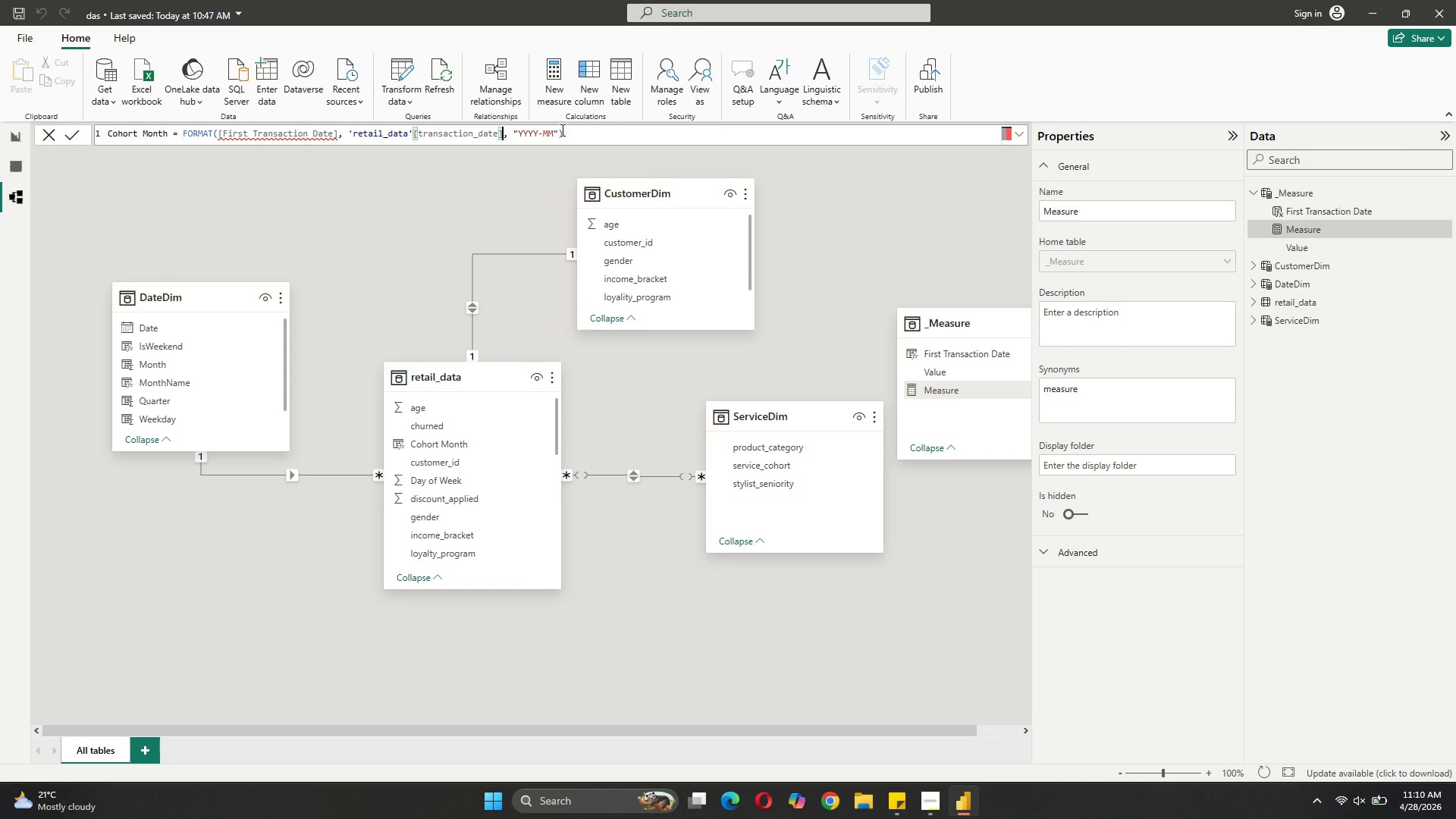 
wait(12.33)
 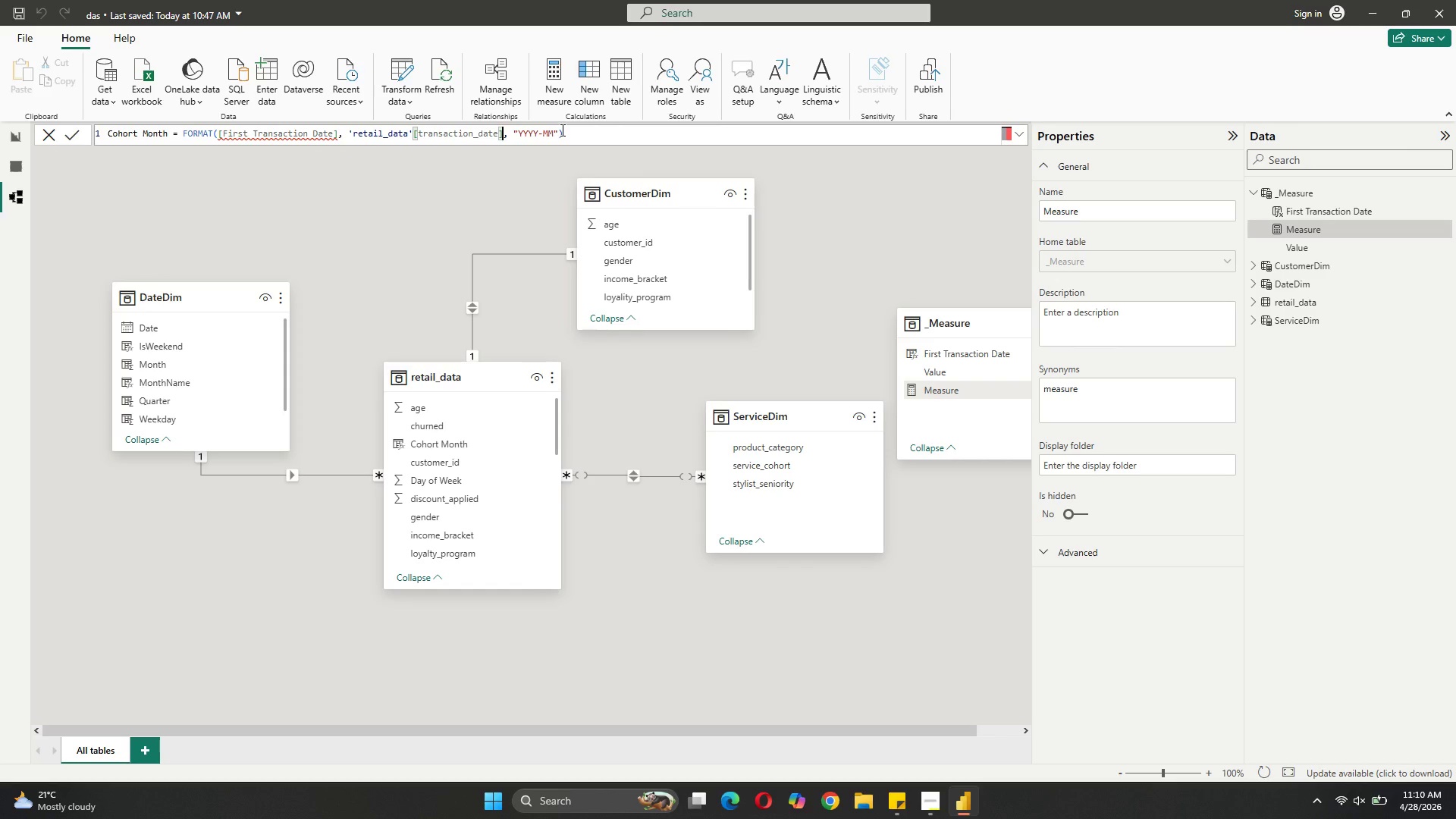 
left_click_drag(start_coordinate=[337, 133], to_coordinate=[507, 136])
 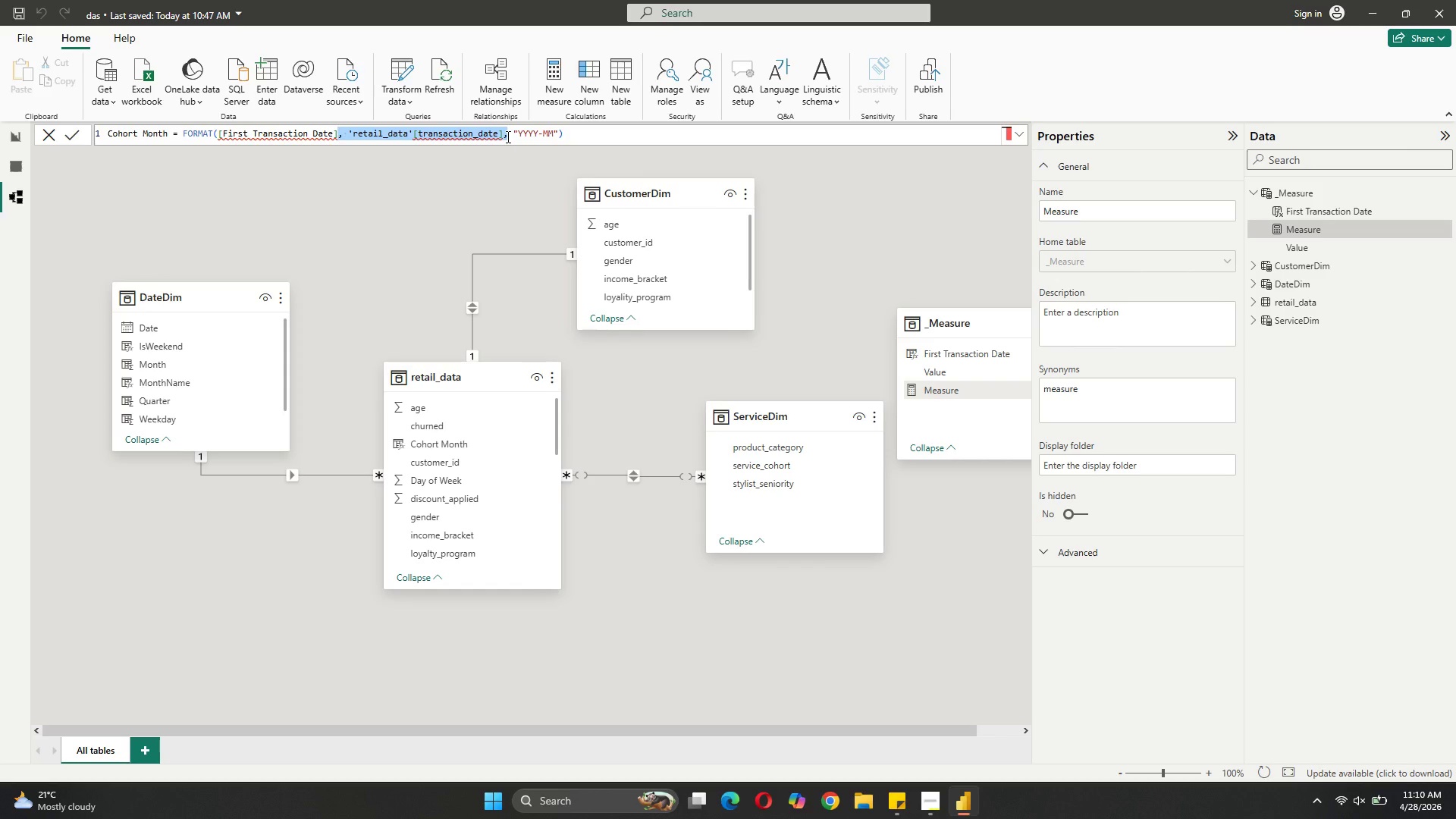 
key(Backspace)
 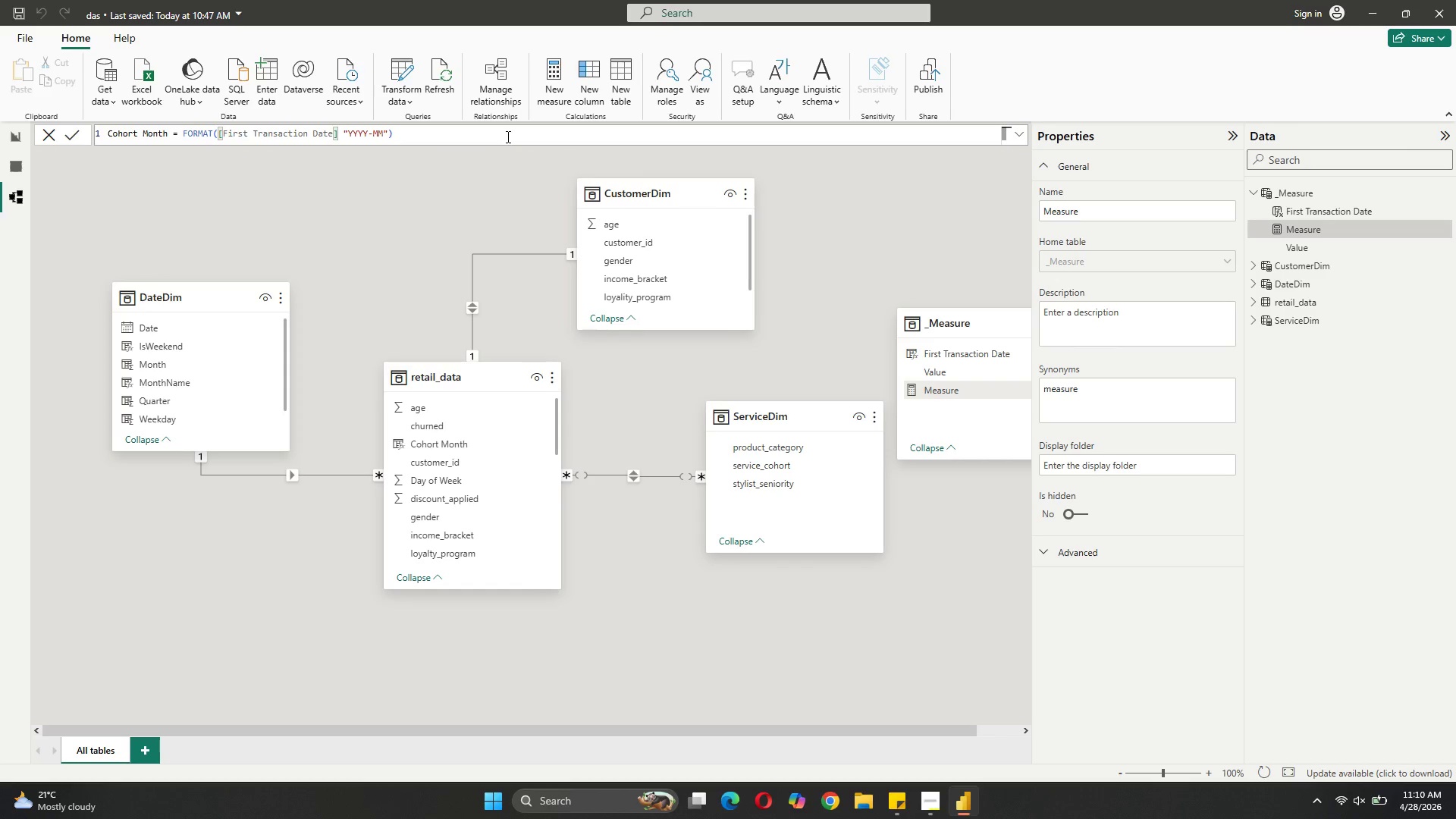 
key(Comma)
 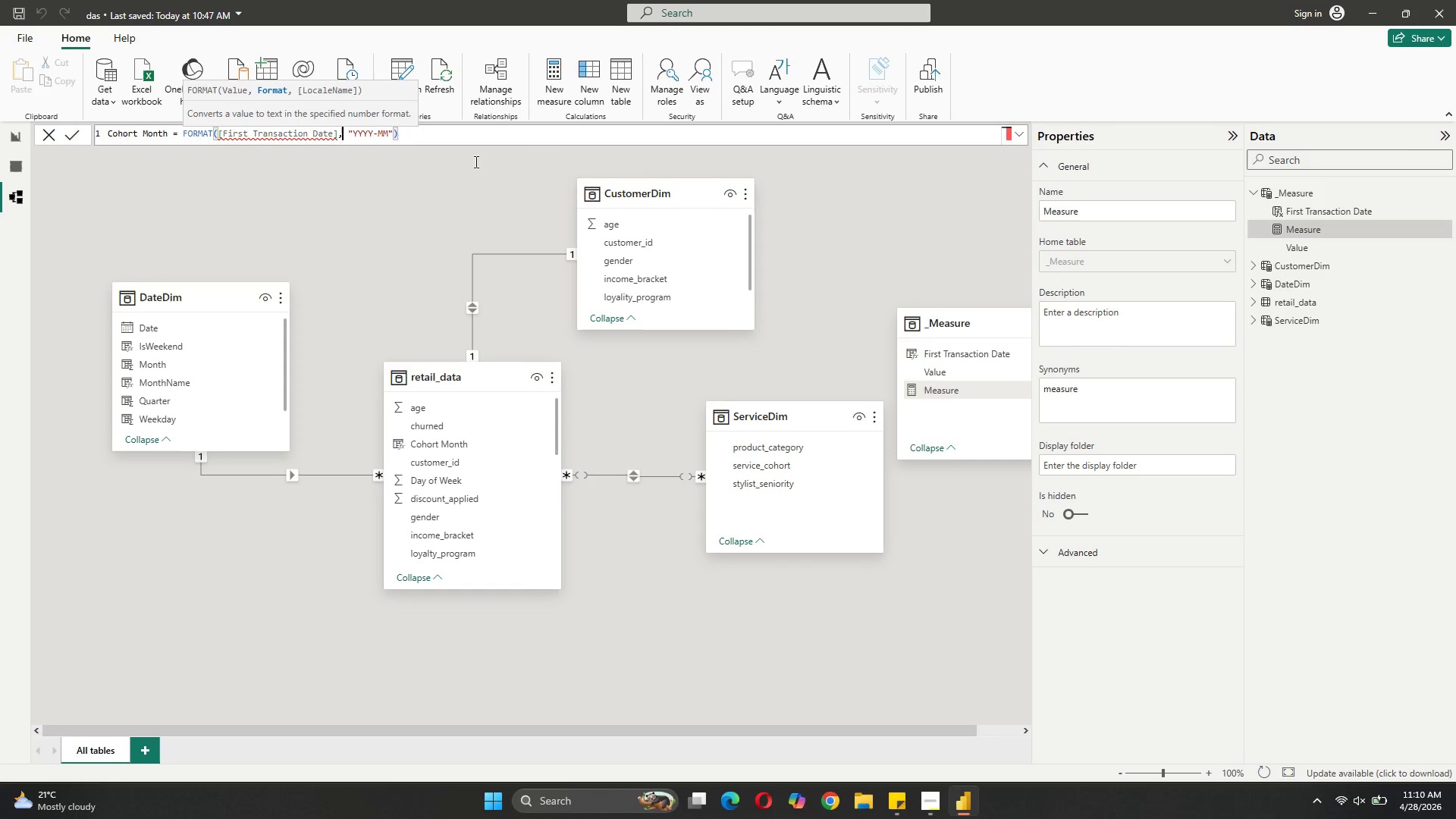 
wait(6.95)
 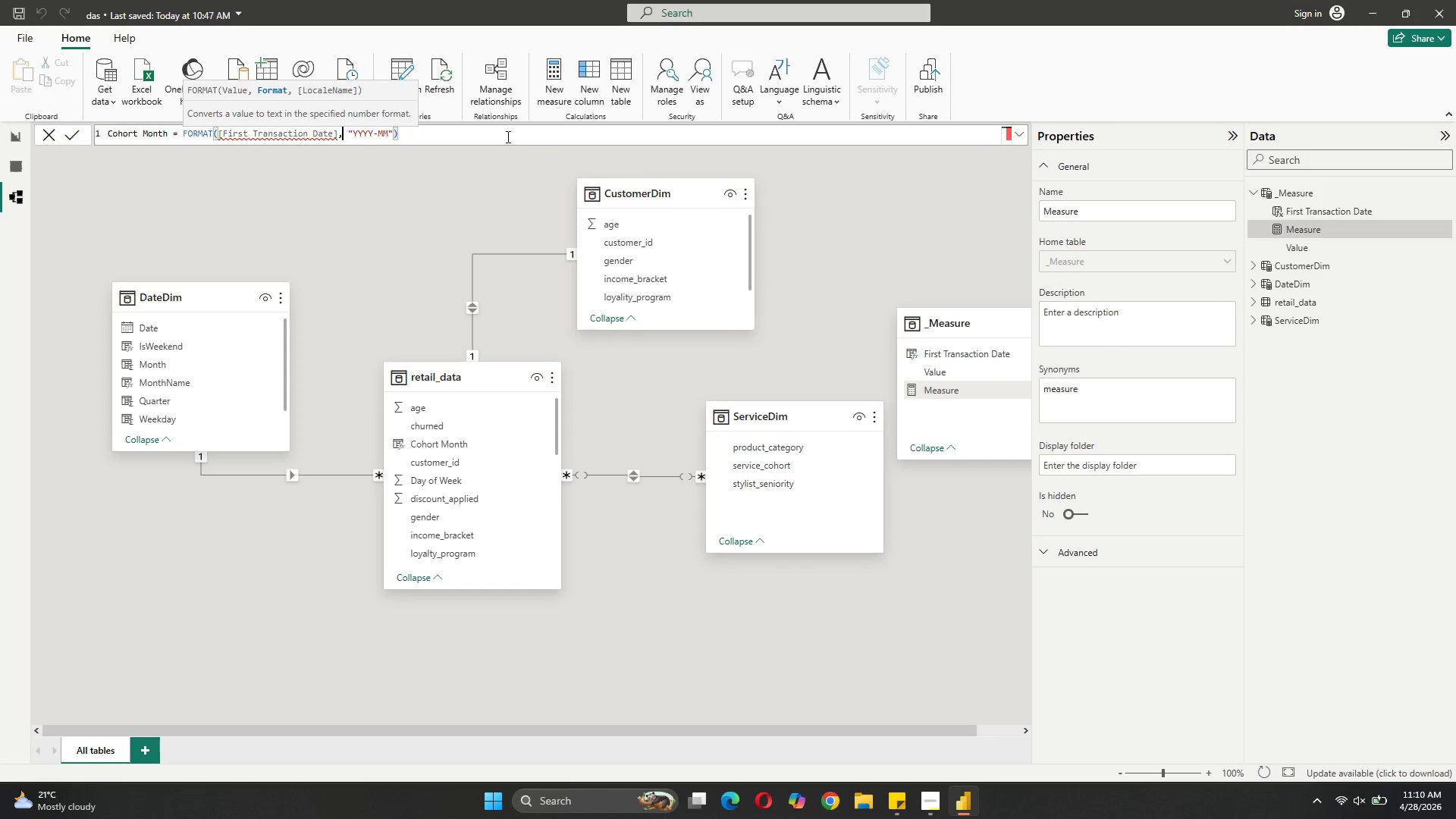 
left_click([1288, 211])
 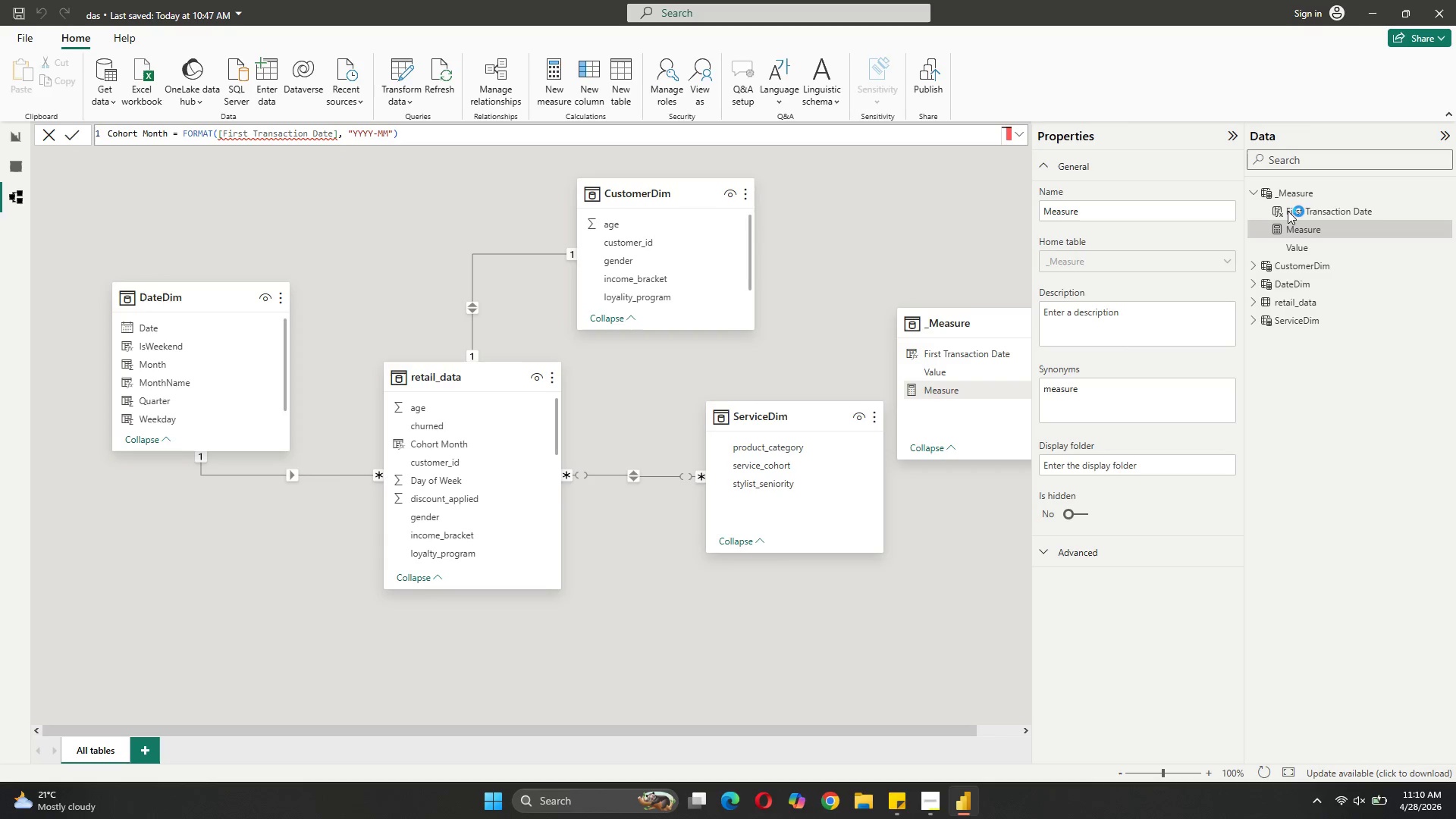 
double_click([1288, 211])
 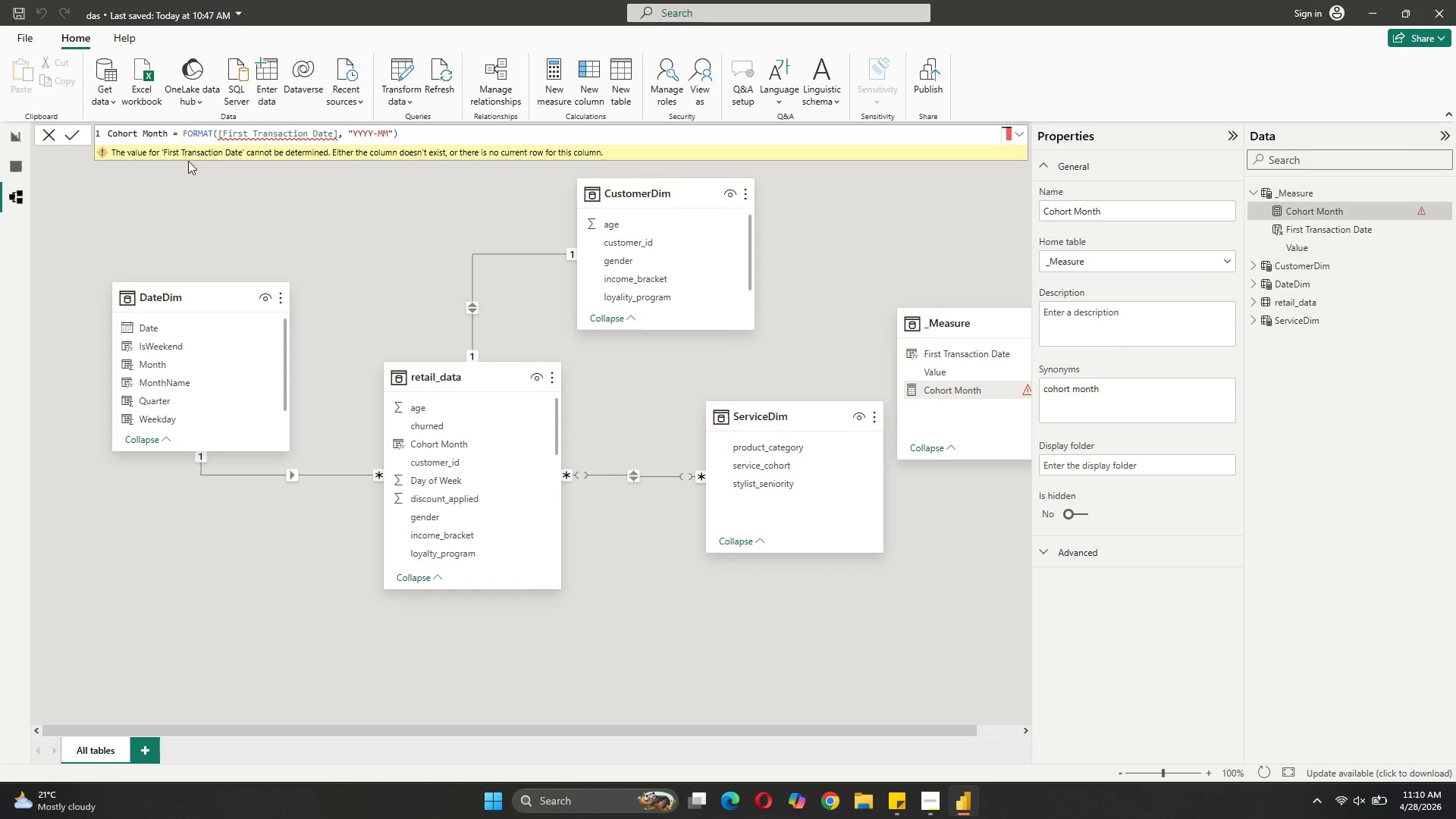 
mouse_move([487, 150])
 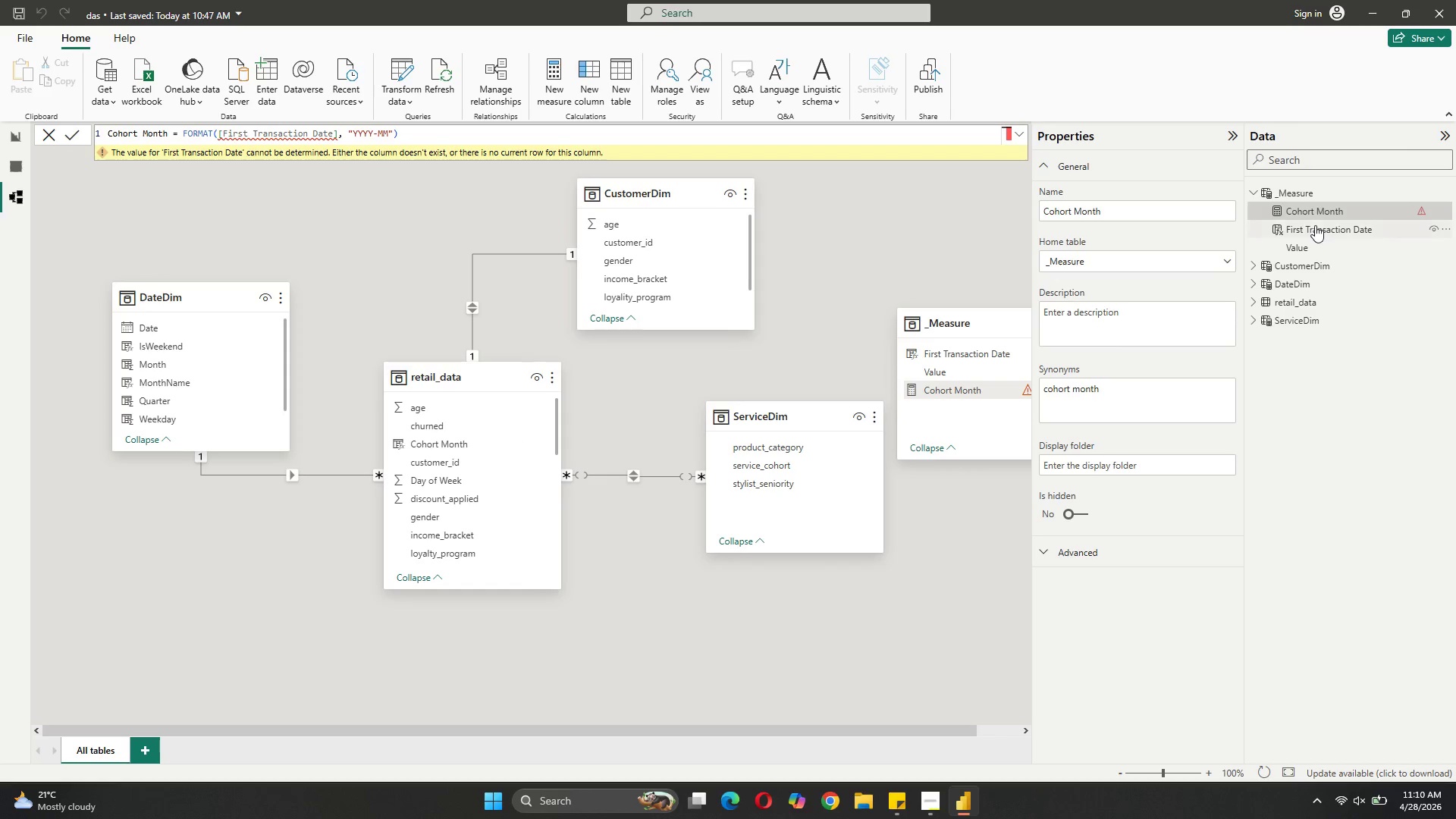 
left_click([1315, 225])
 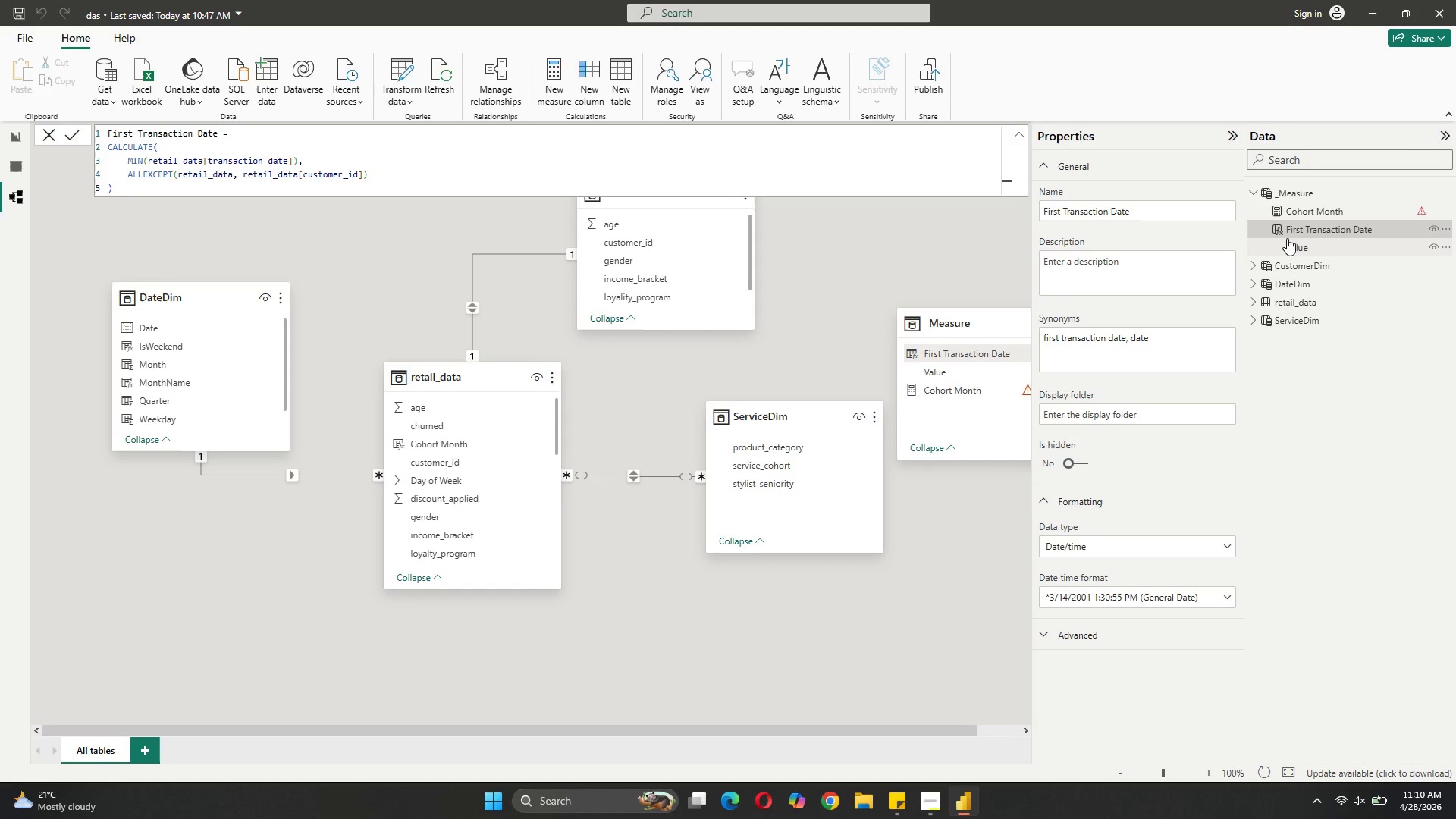 
mouse_move([1259, 226])
 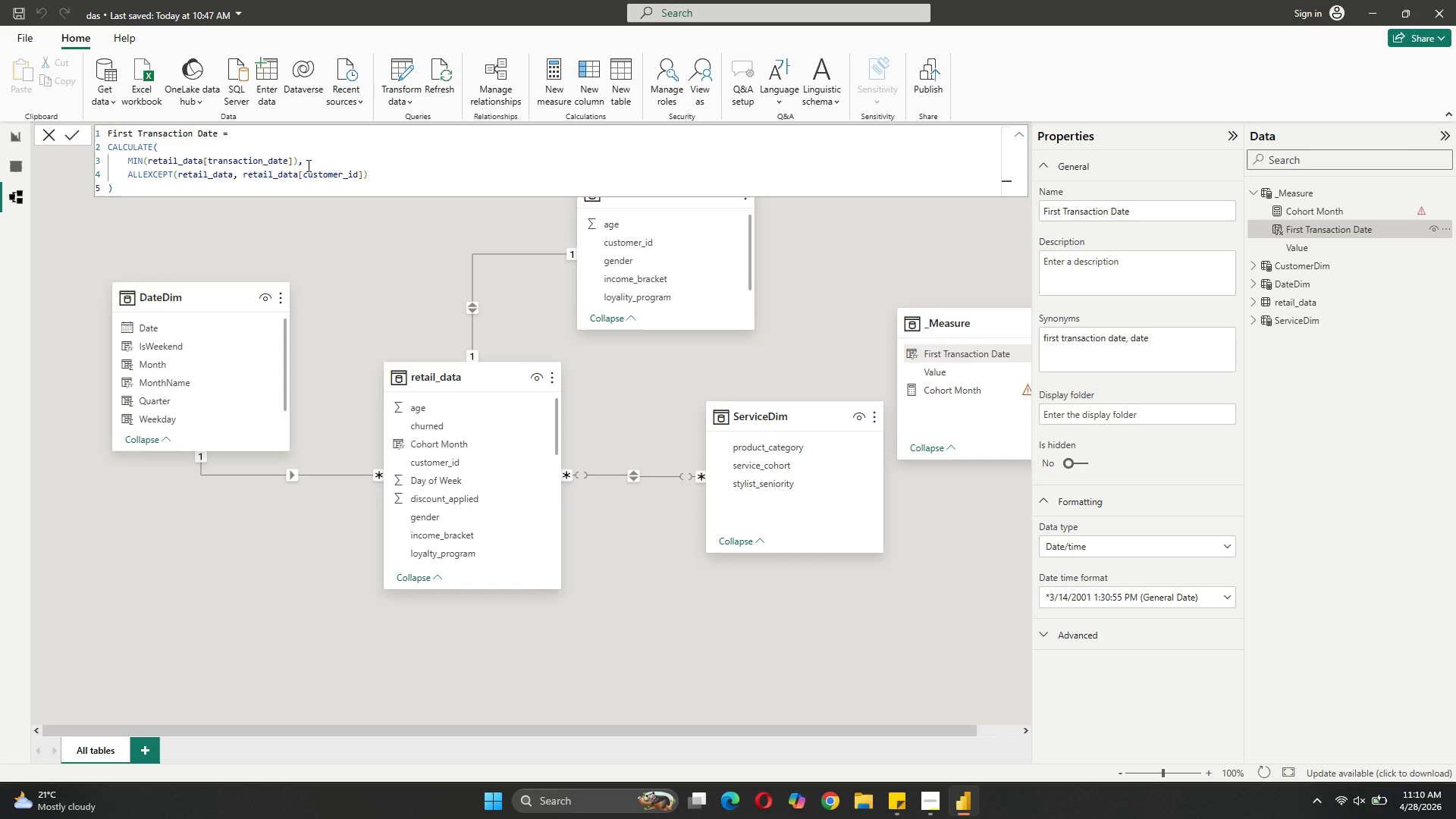 
wait(11.68)
 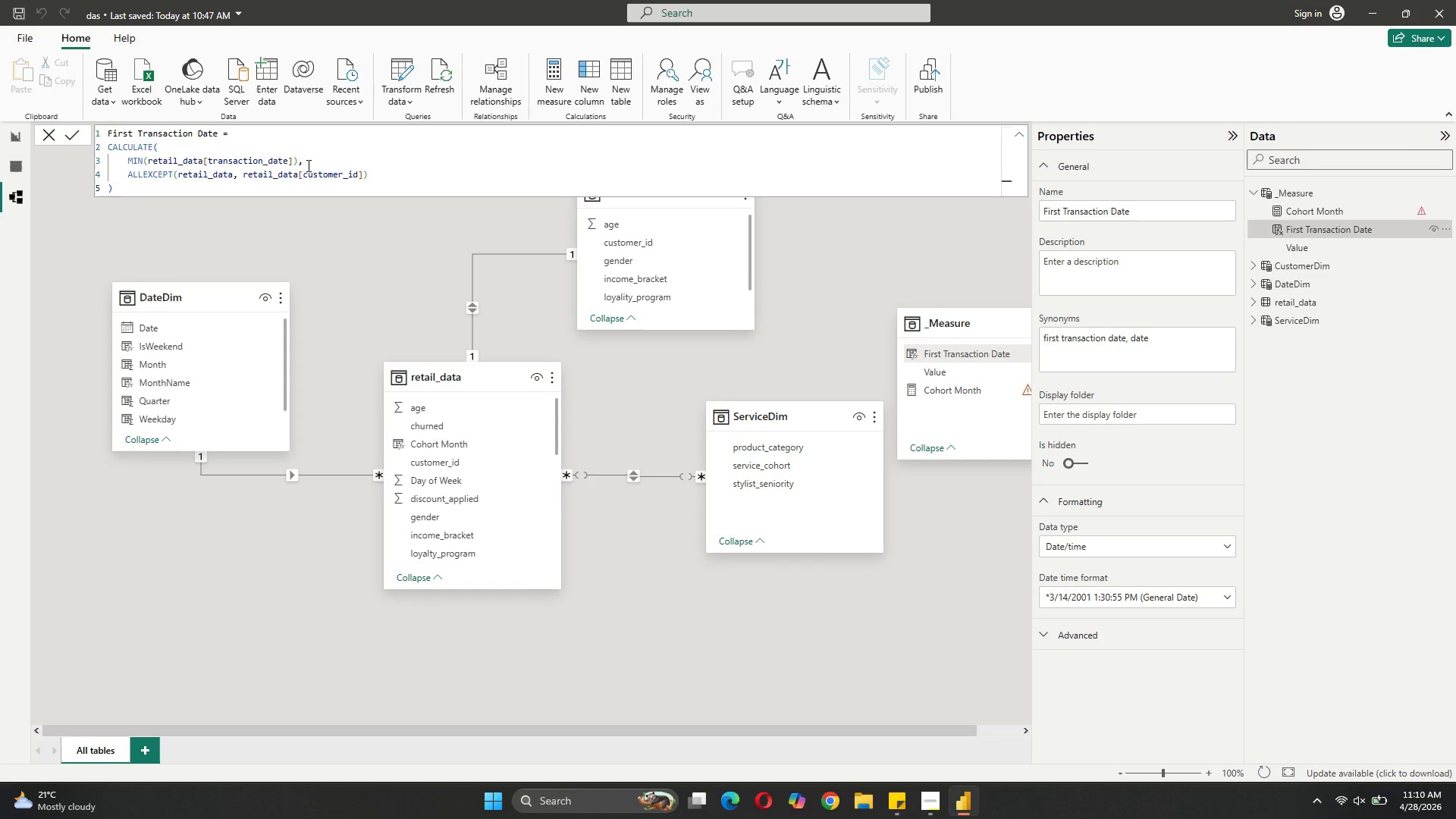 
right_click([954, 806])
 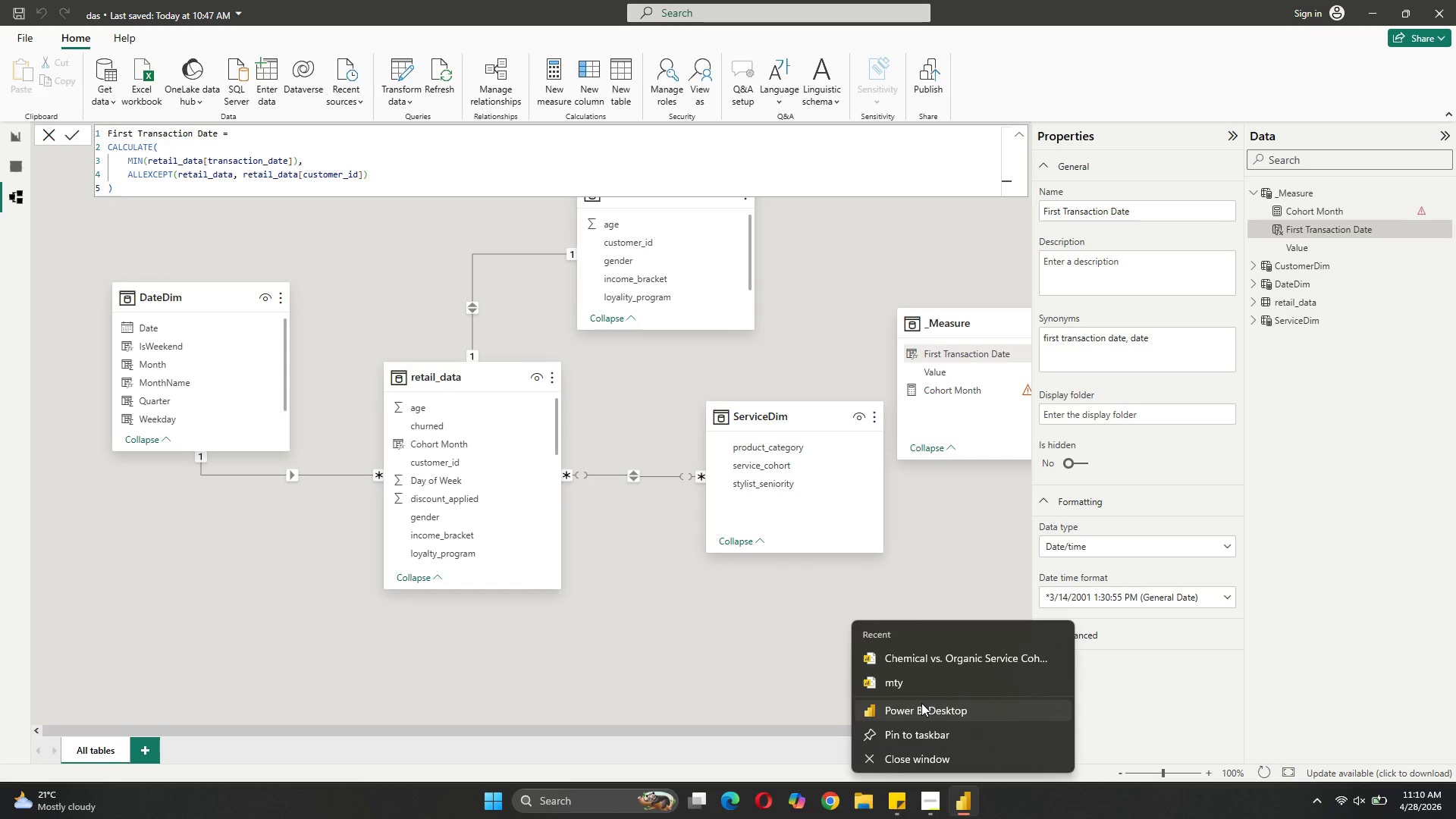 
left_click([930, 651])
 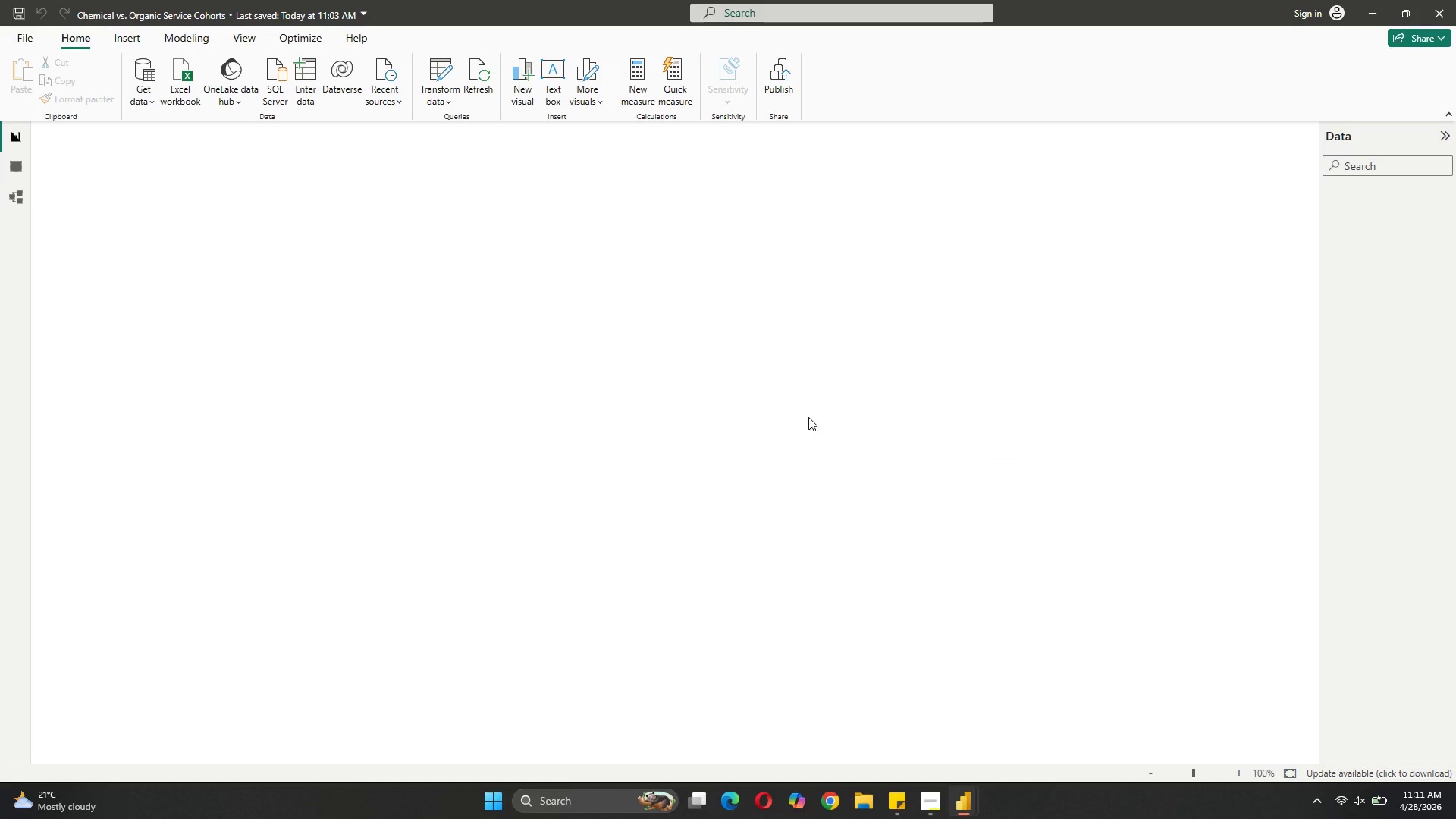 
wait(20.02)
 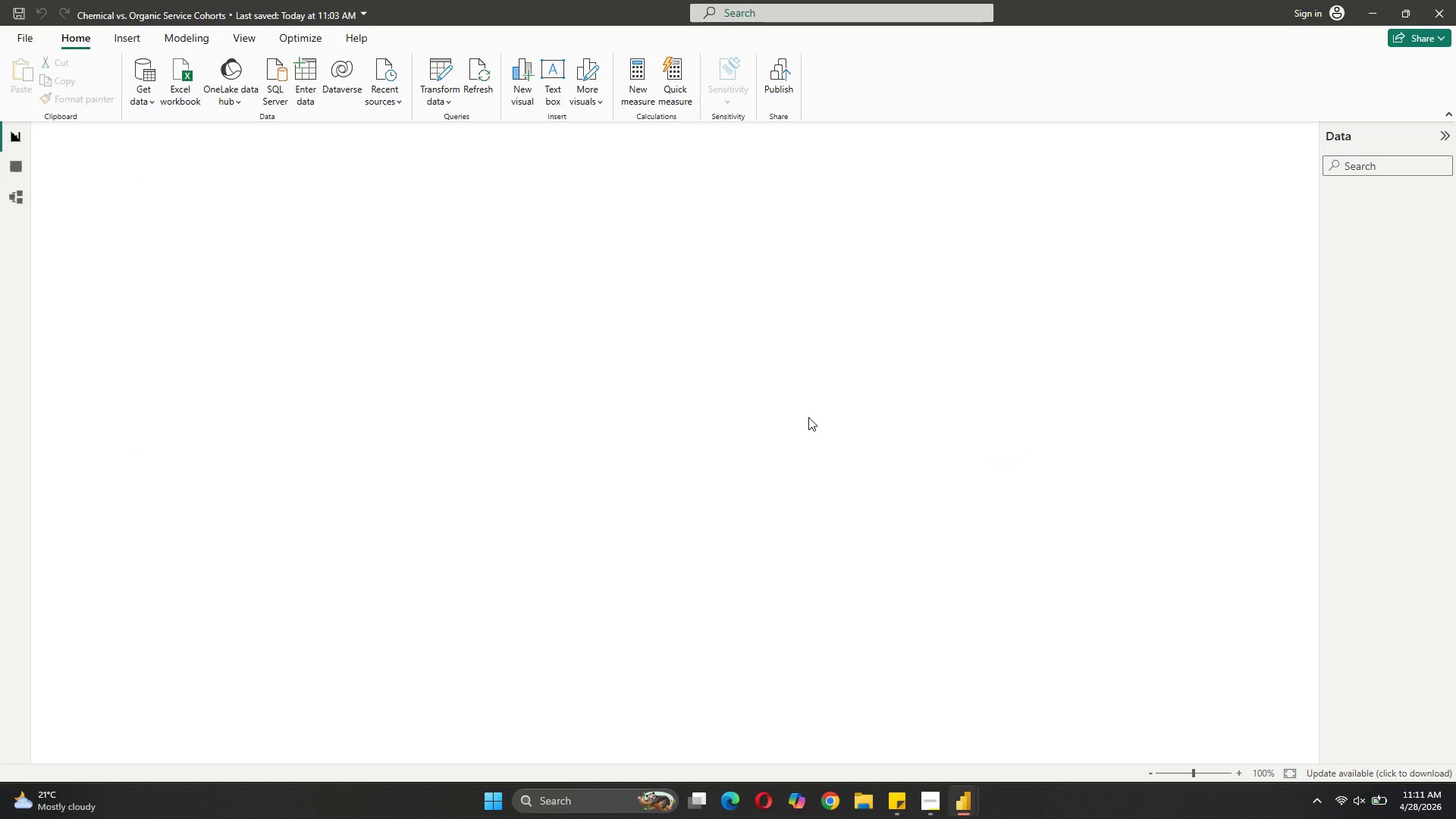 
left_click([1328, 190])
 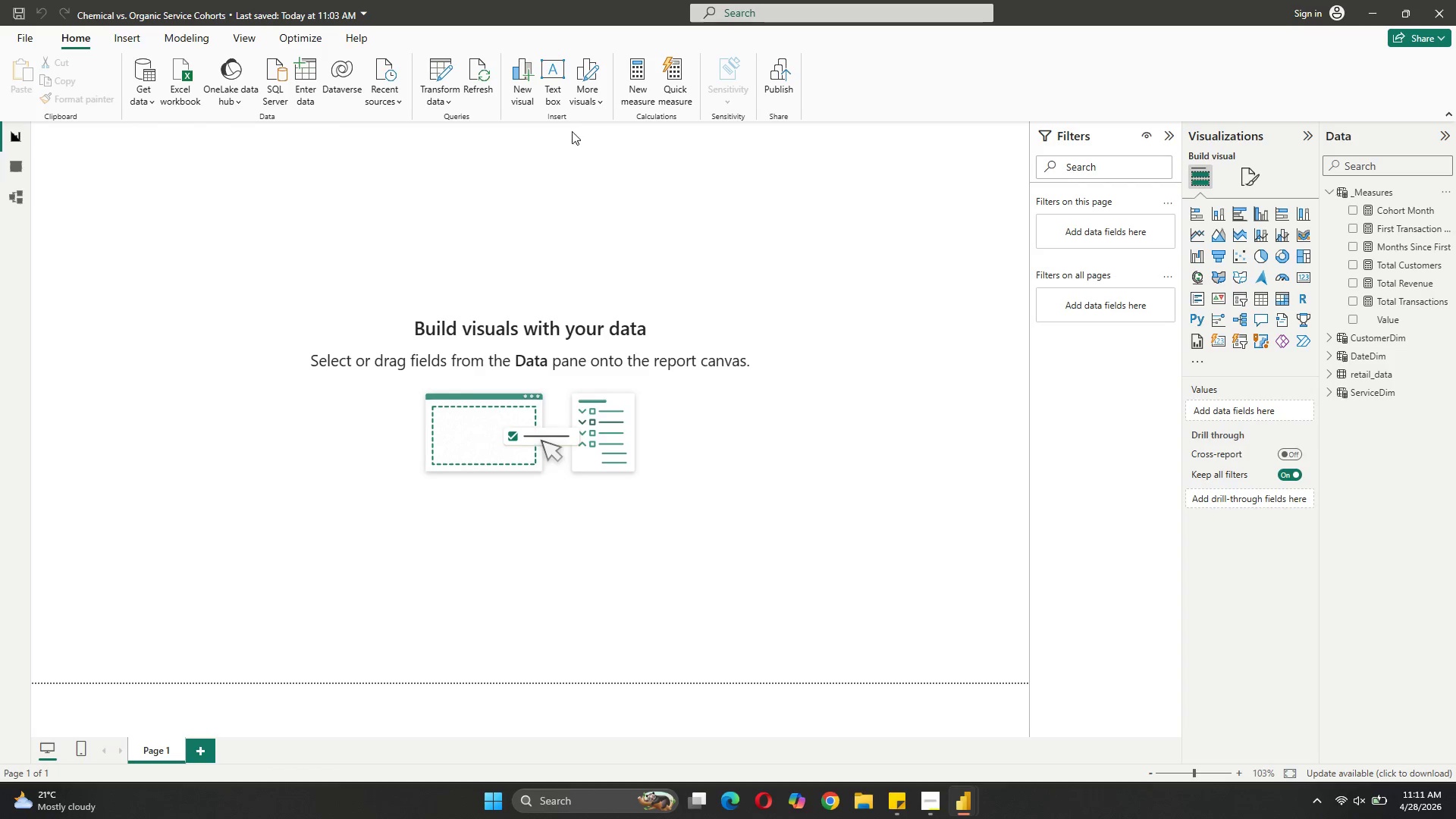 
wait(5.39)
 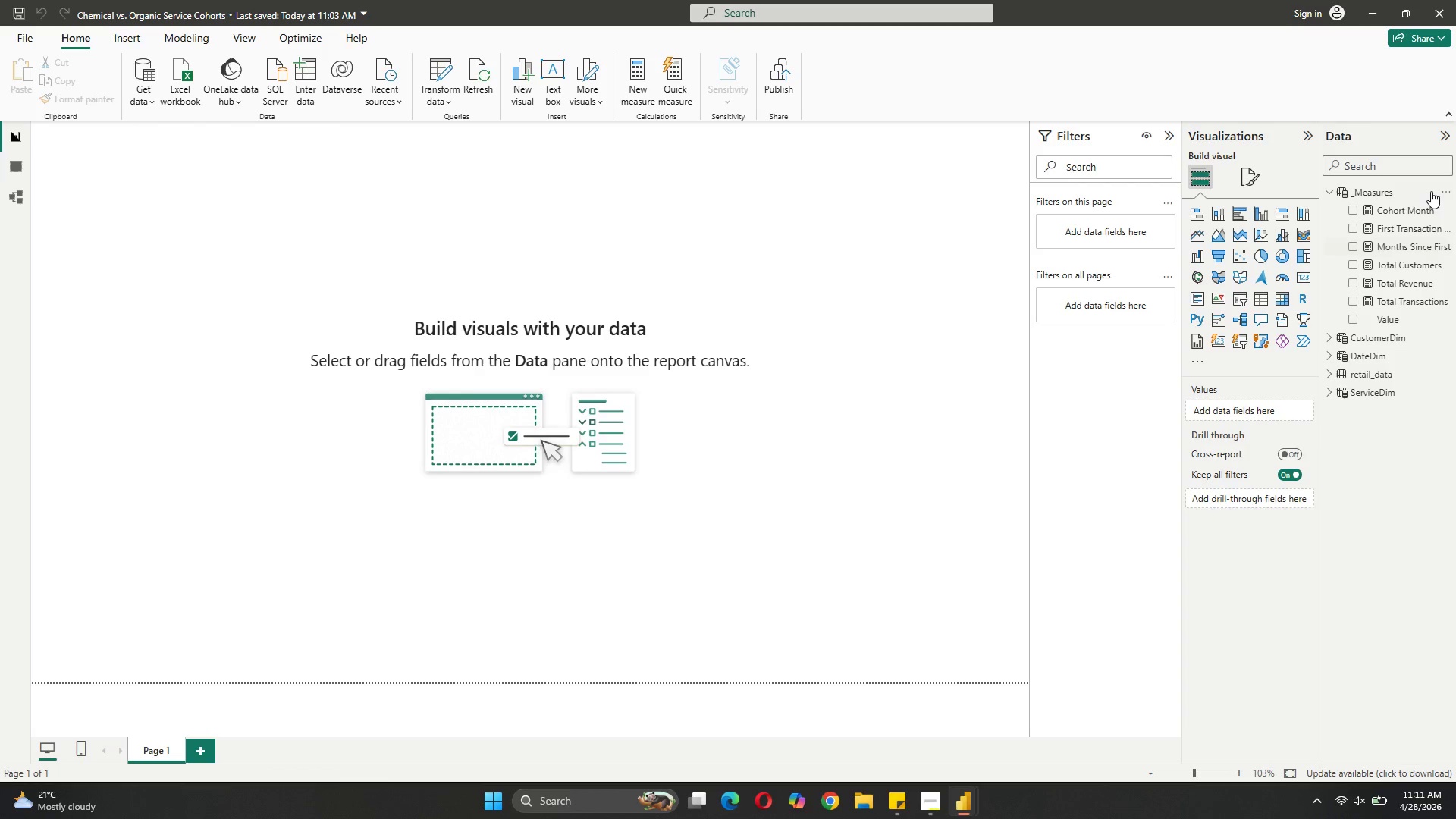 
left_click([638, 95])
 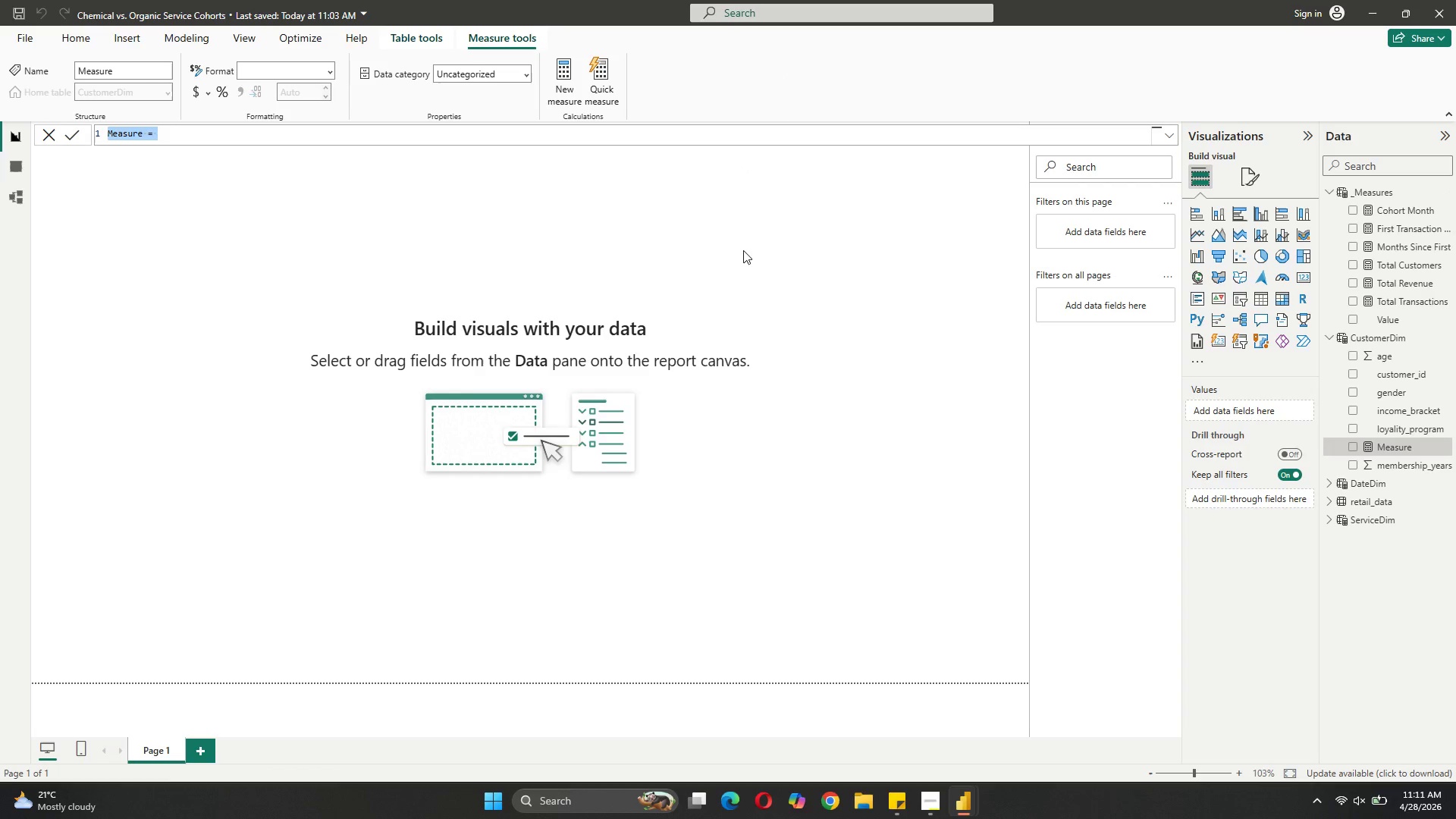 
type(Cohort Size = )
 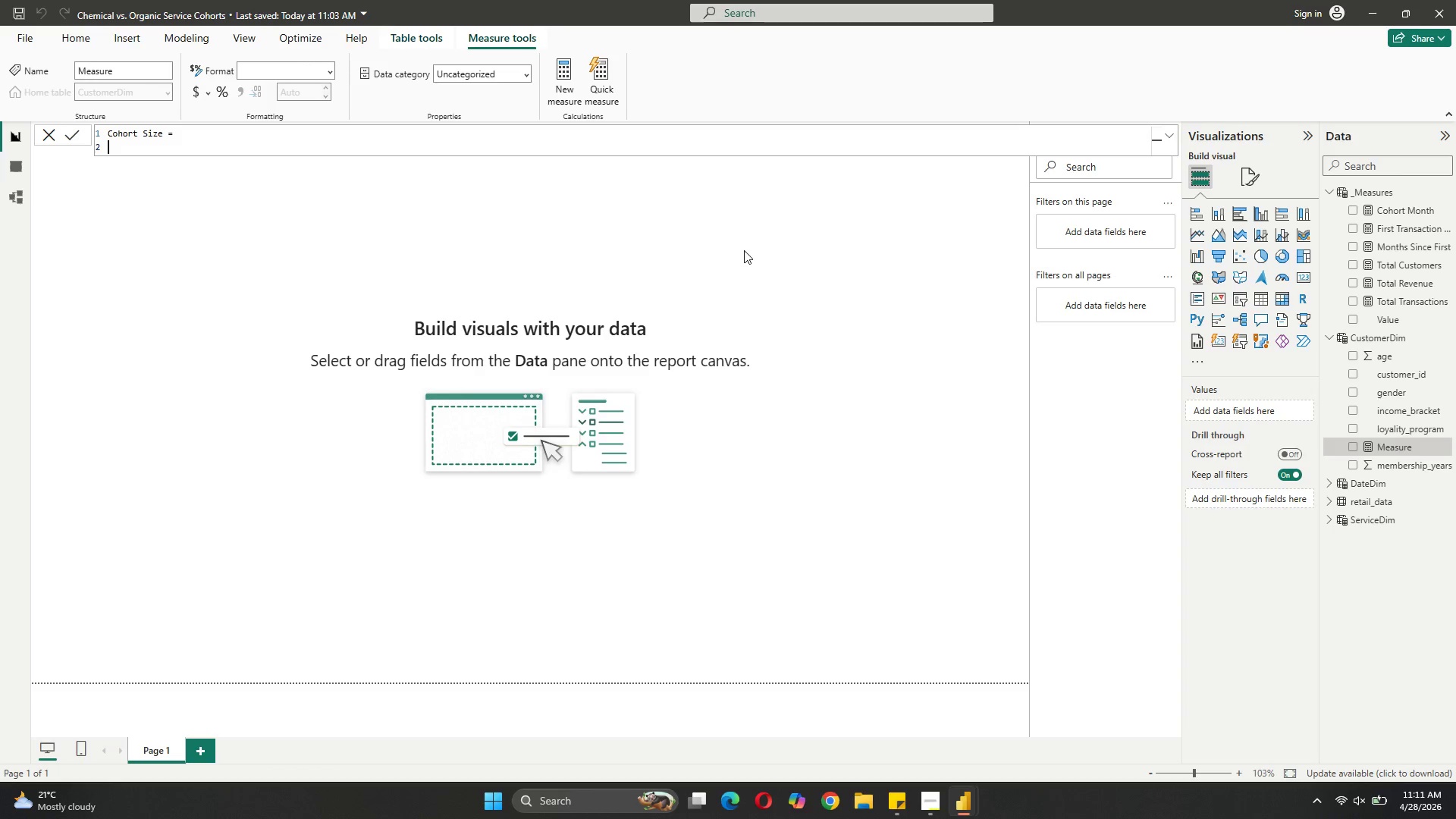 
key(Shift+Enter)
 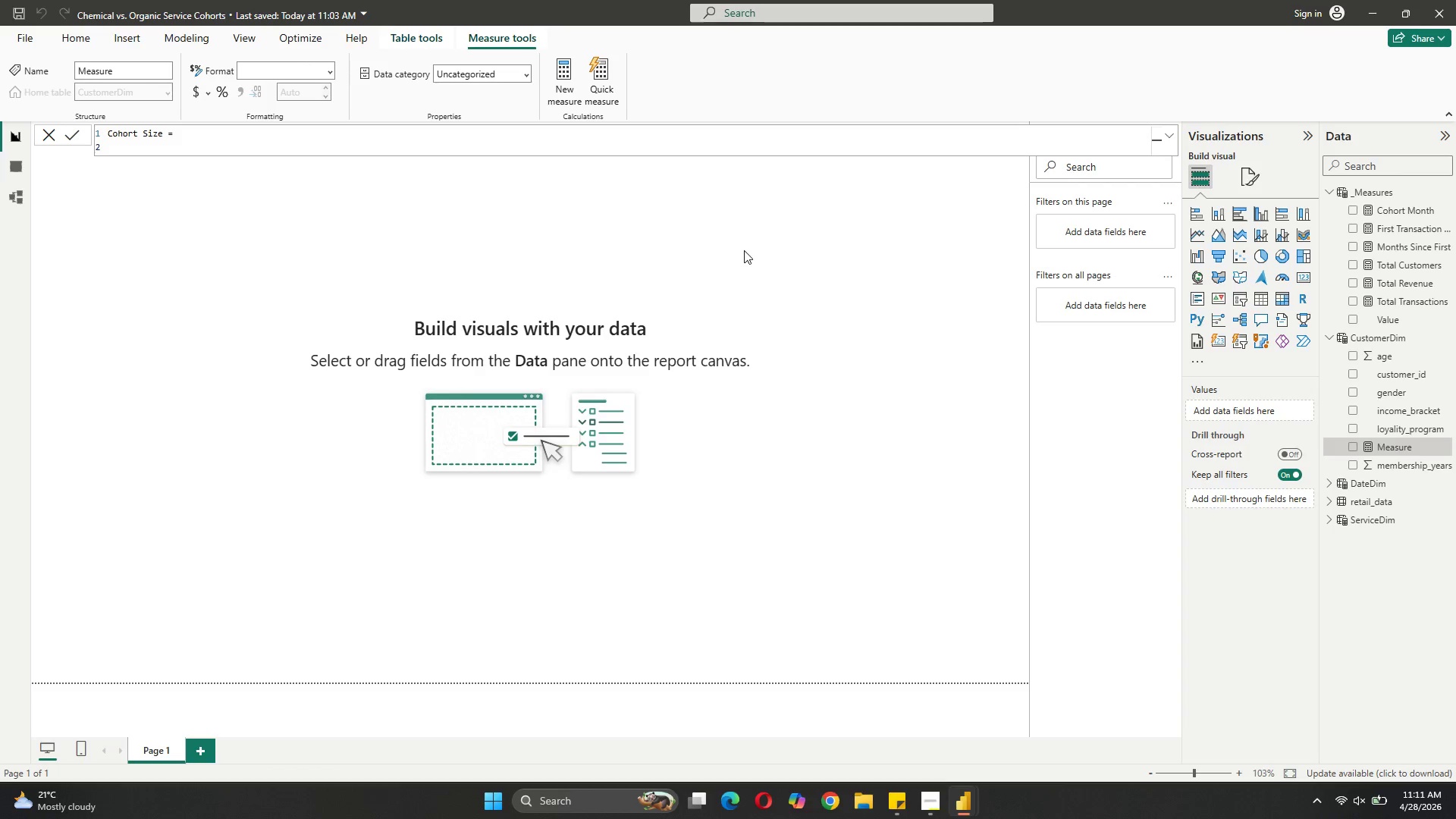 
type(CALC)
key(Tab)
 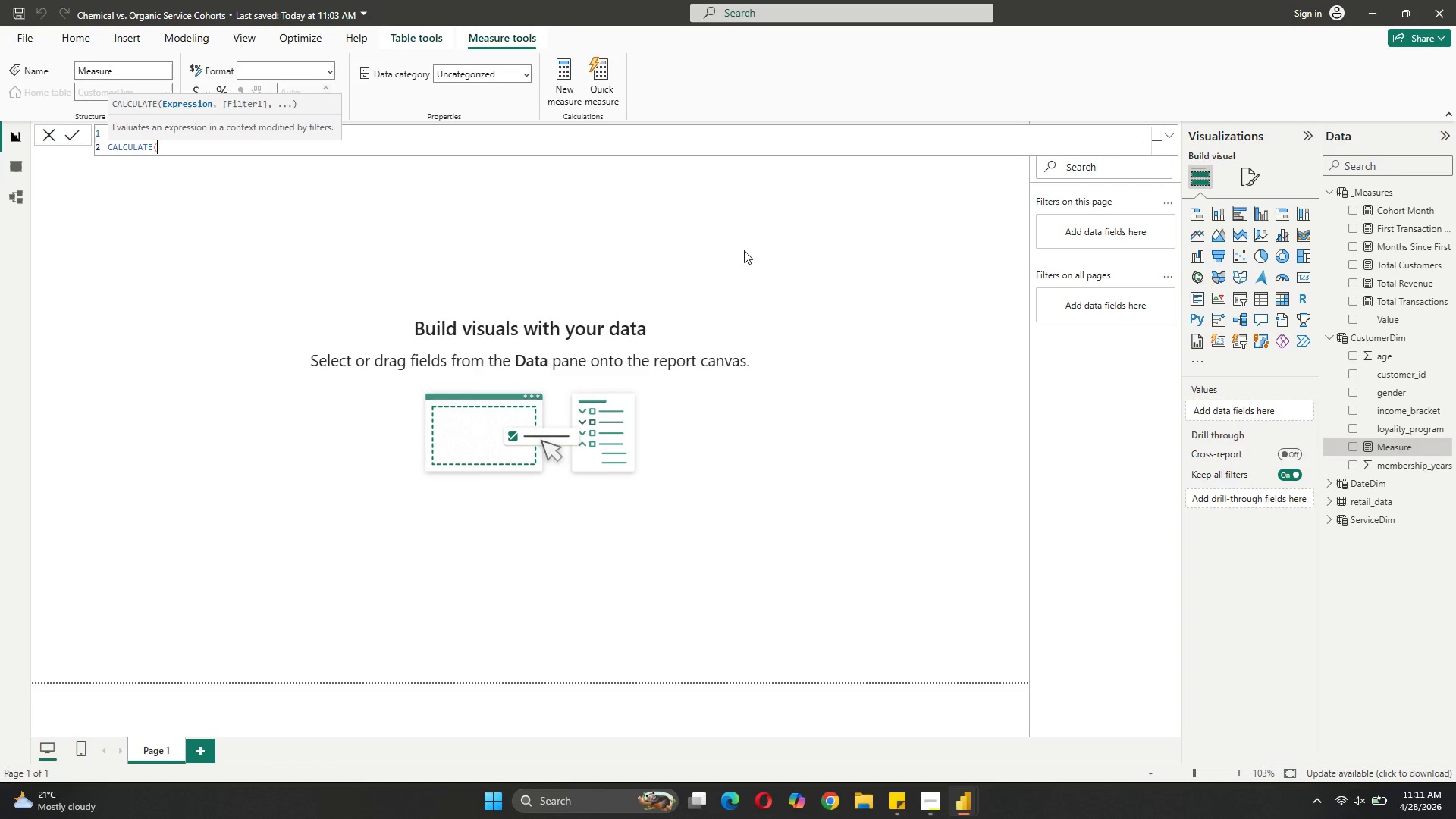 
key(Shift+0)
 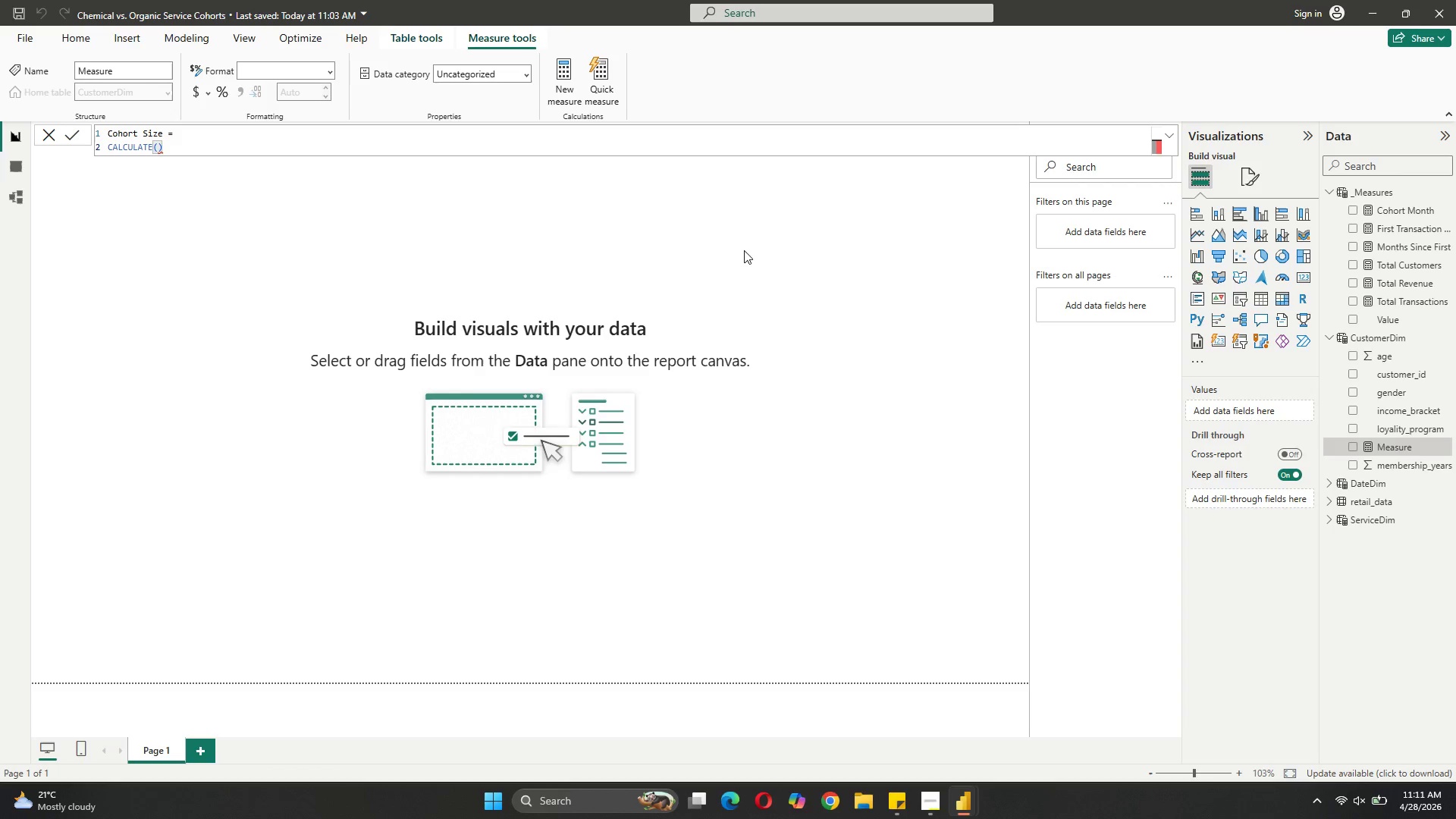 
key(ArrowLeft)
 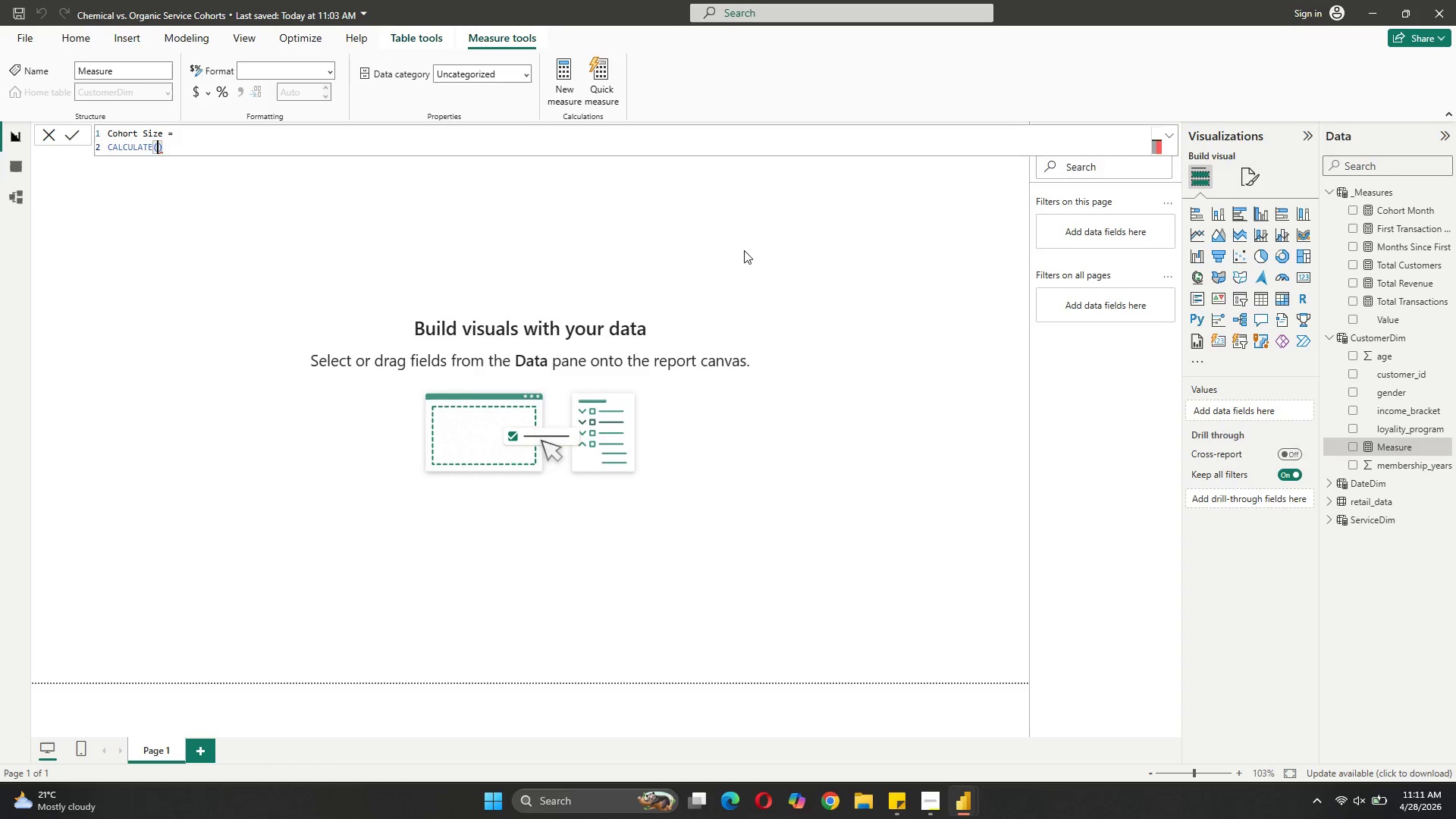 
key(Shift+ShiftRight)
 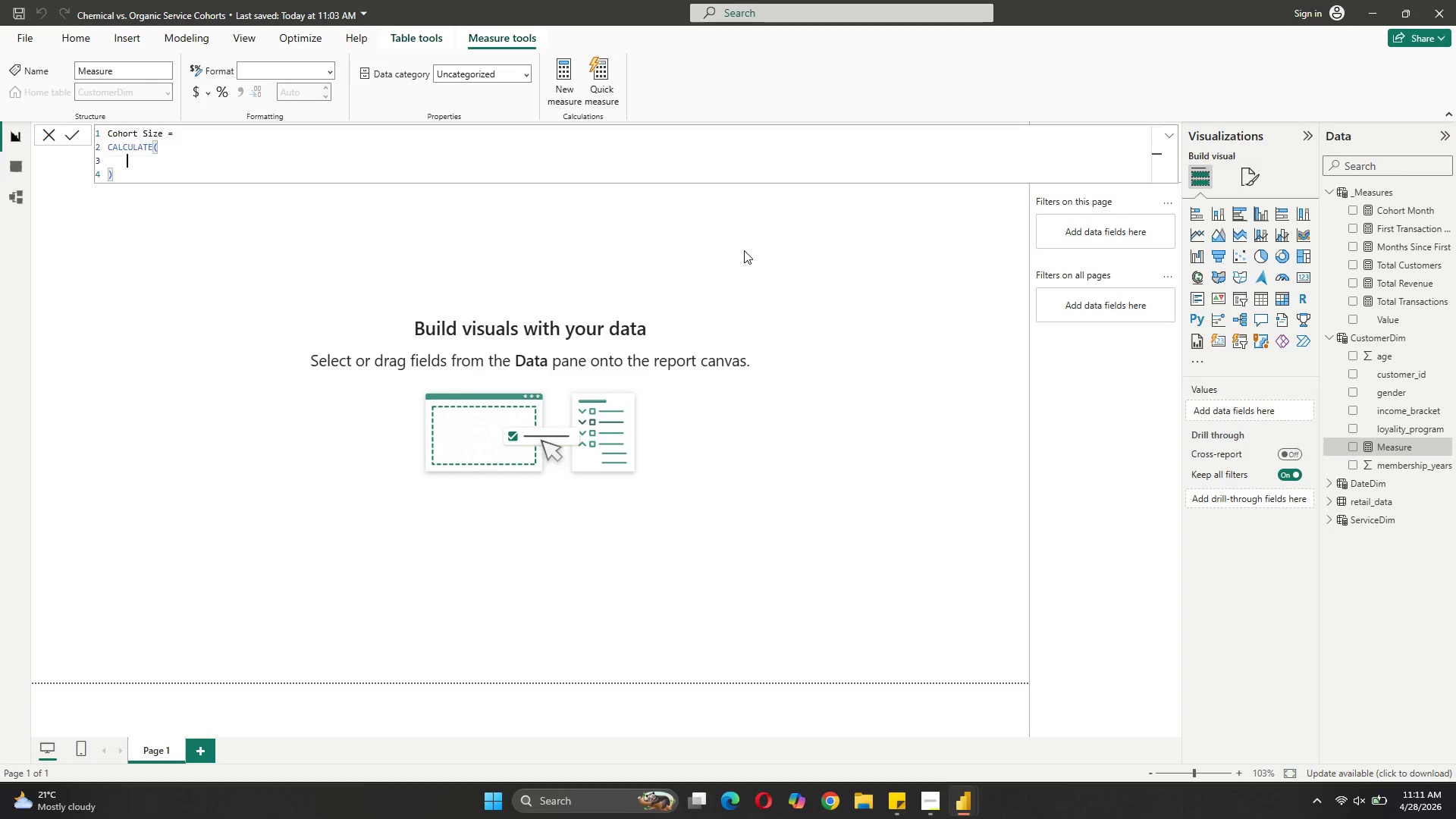 
key(Shift+Enter)
 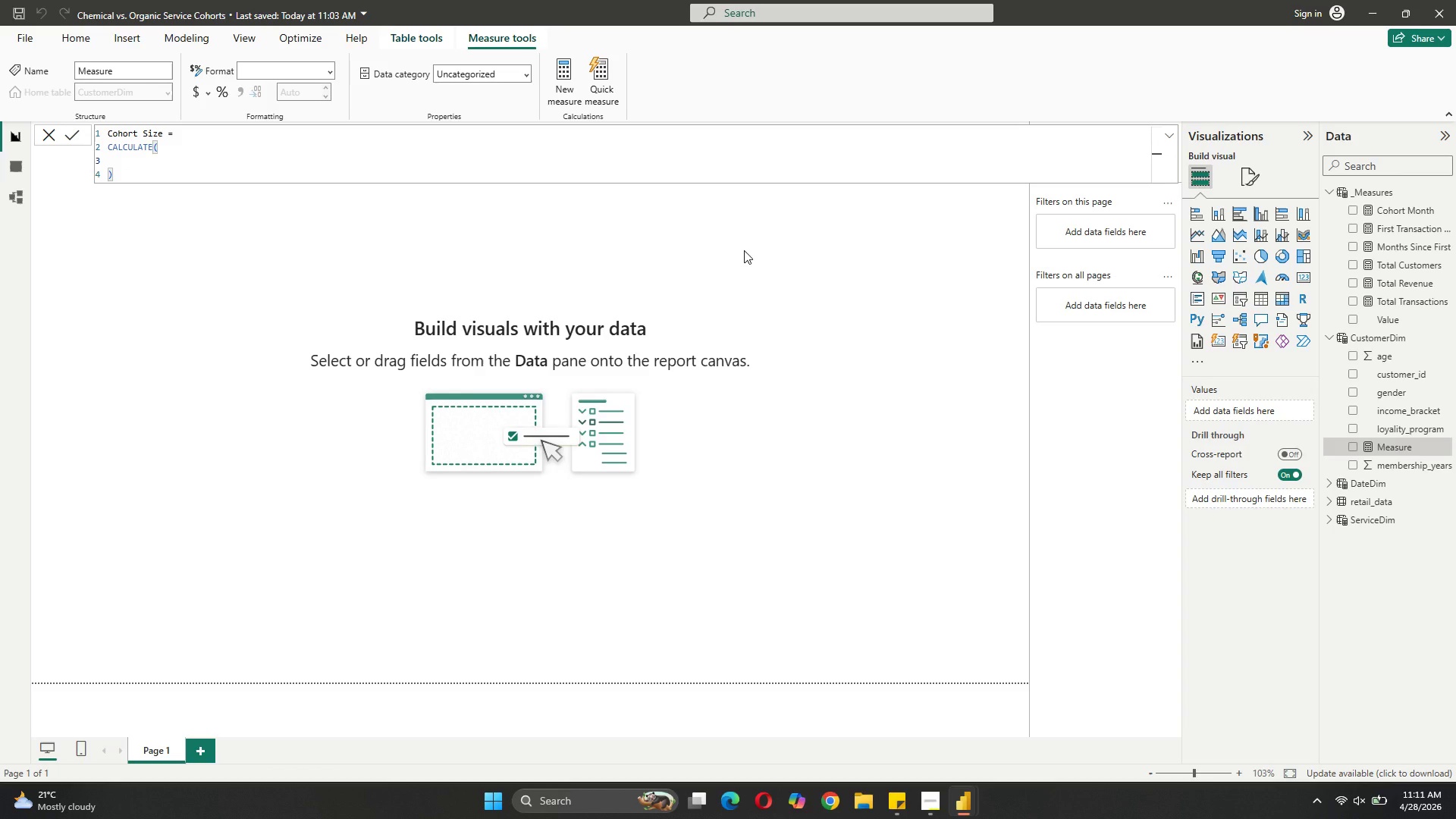 
type(DIST)
 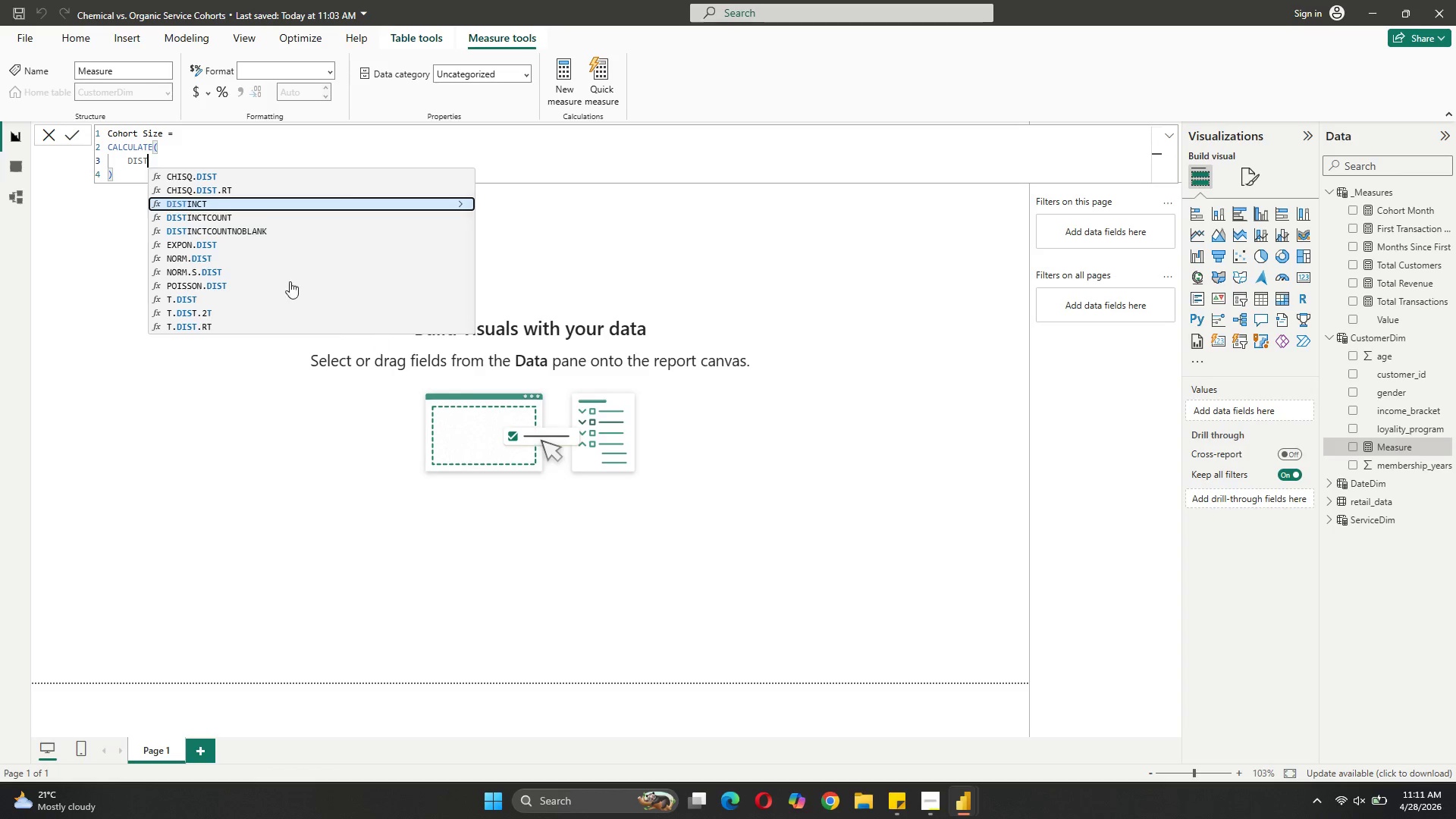 
left_click([212, 223])
 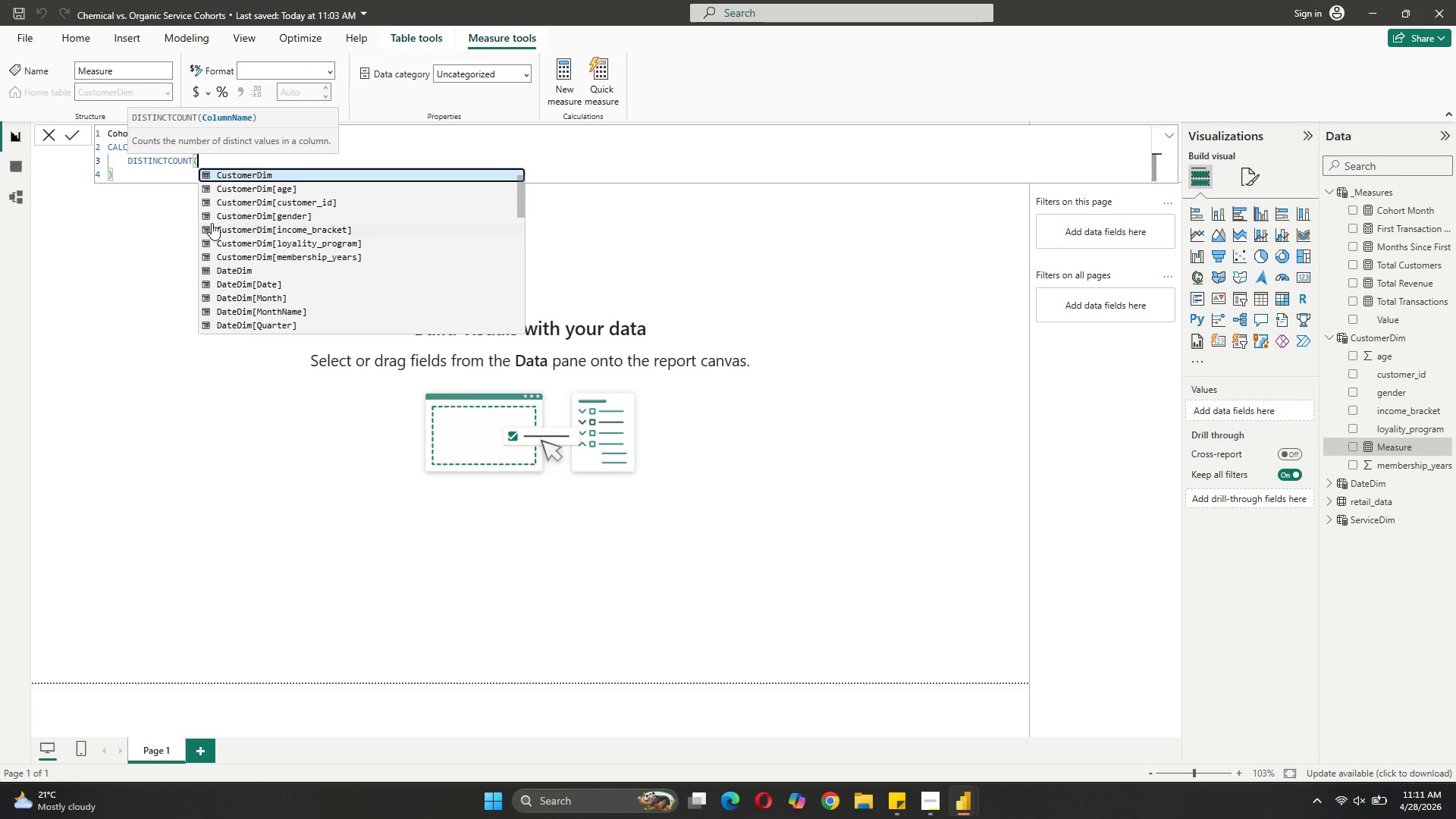 
key(Quote)
 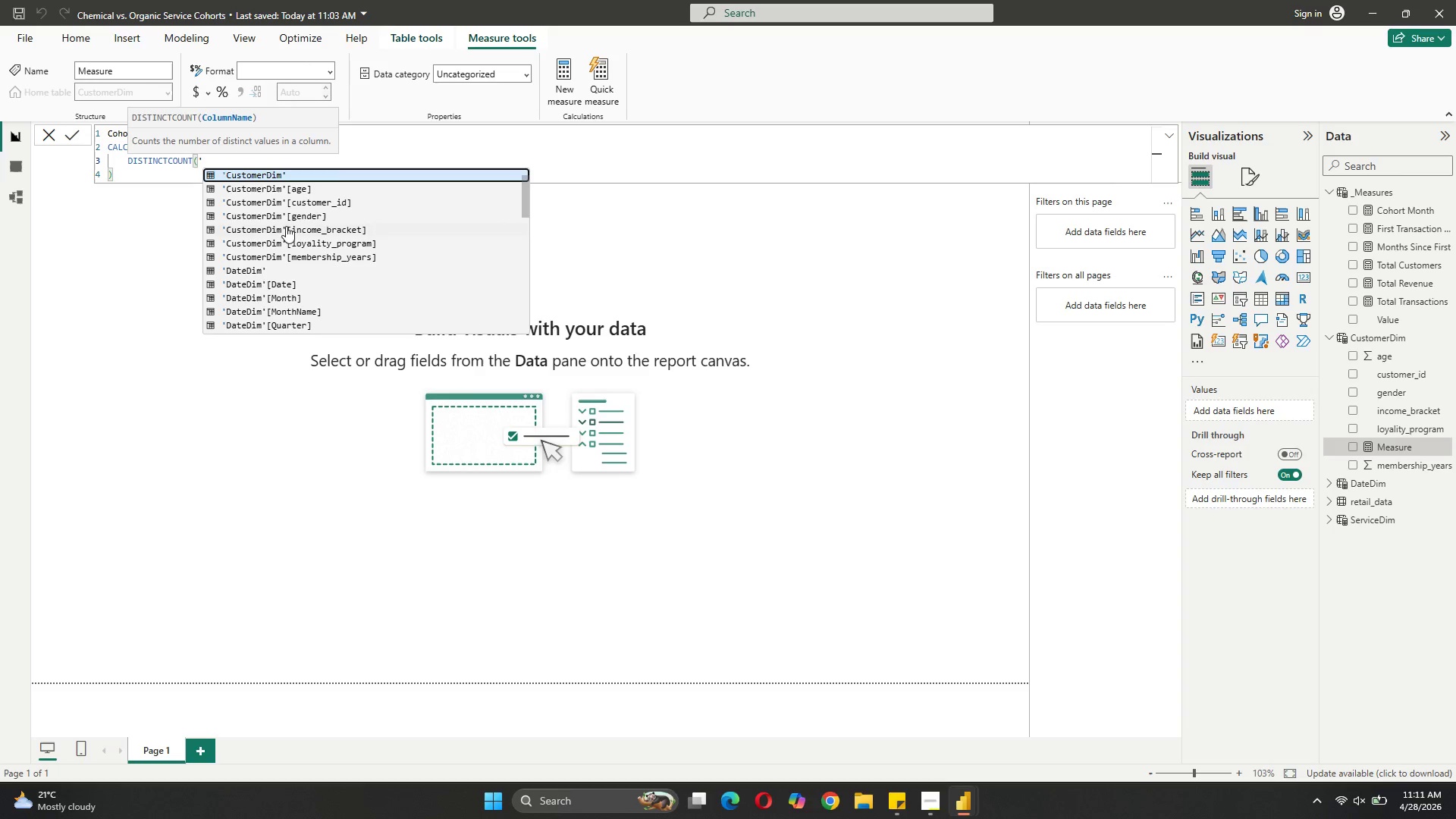 
left_click([315, 199])
 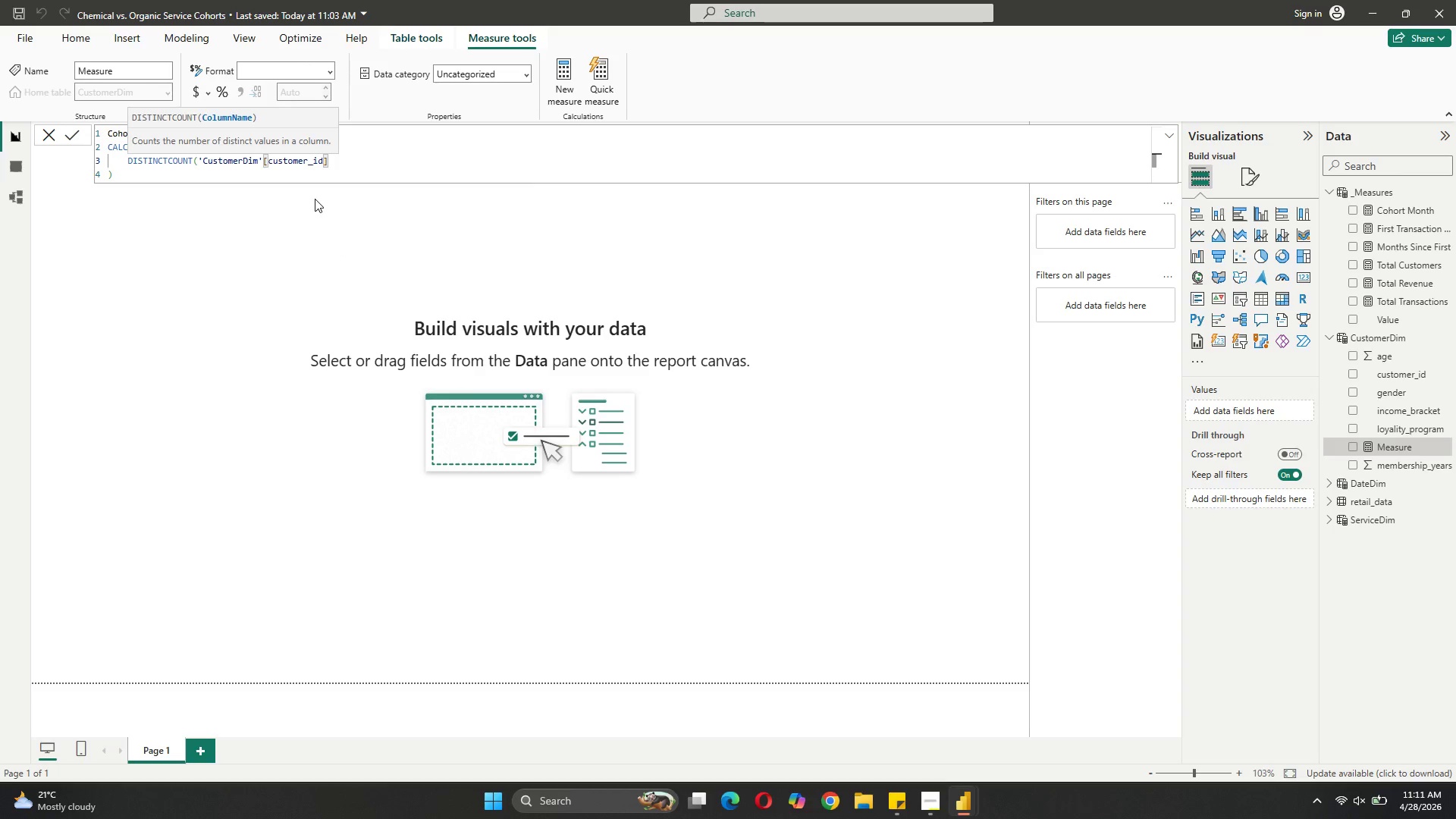 
key(Shift+0)
 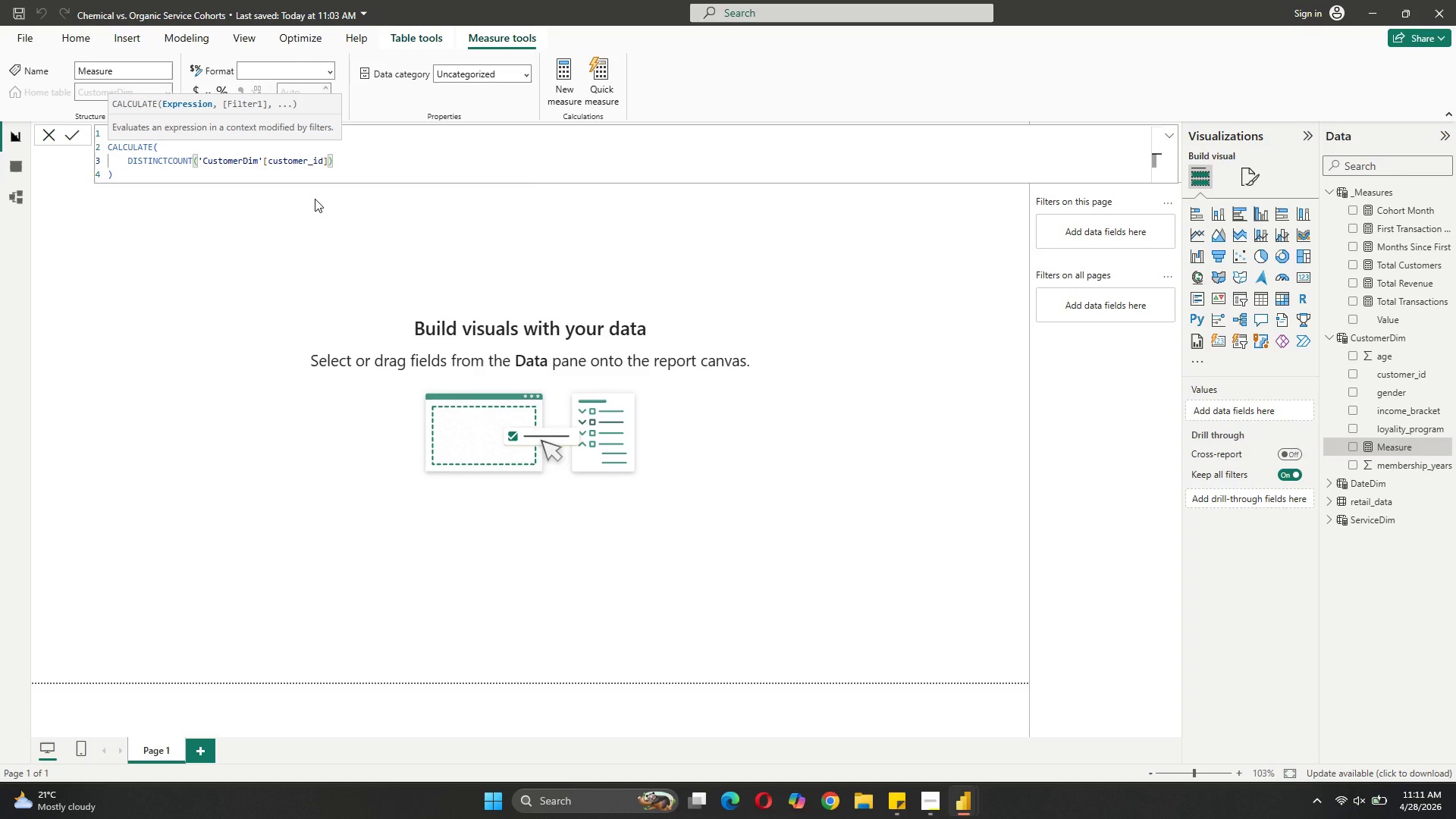 
key(Comma)
 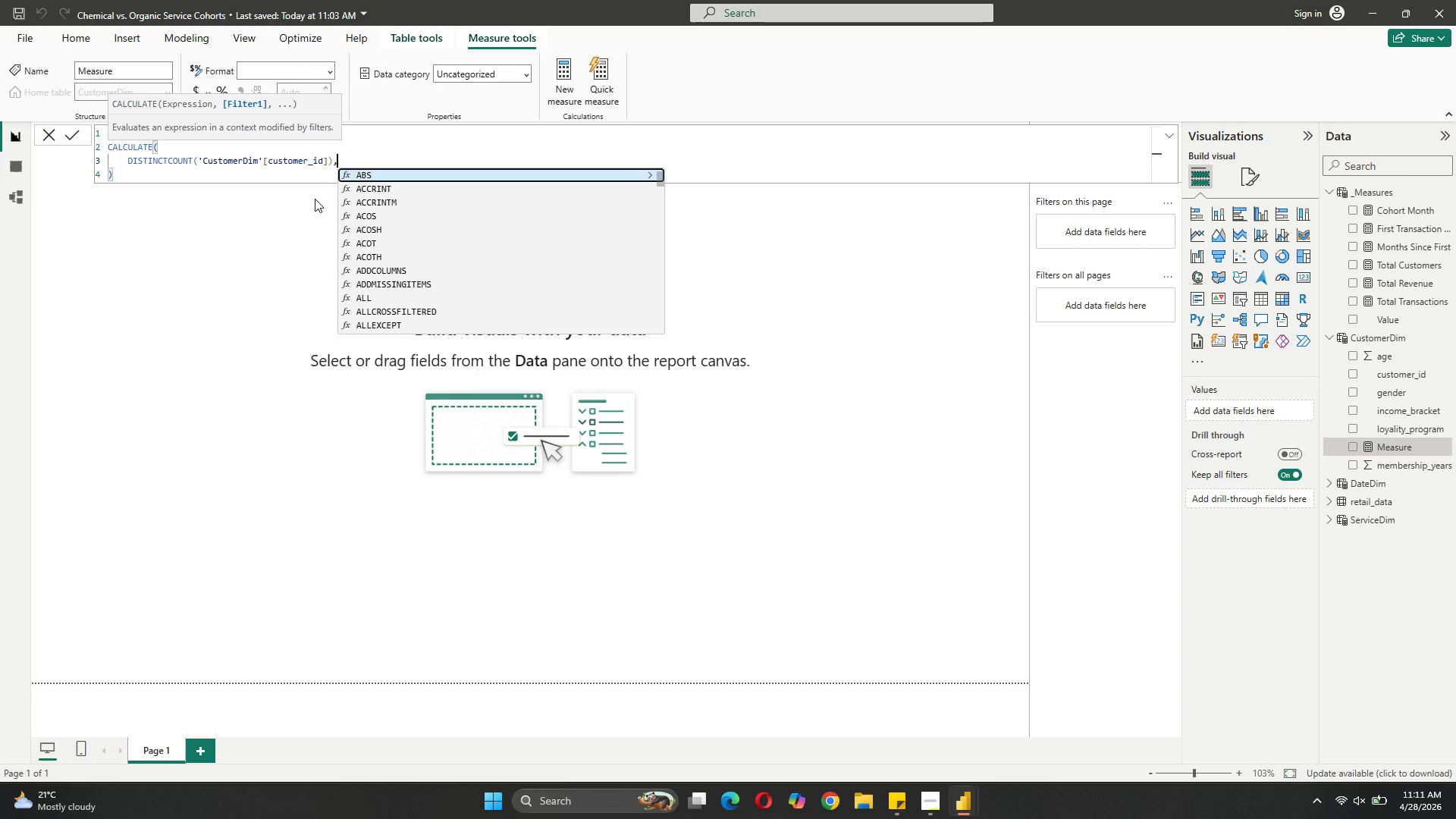 
key(Shift+ShiftRight)
 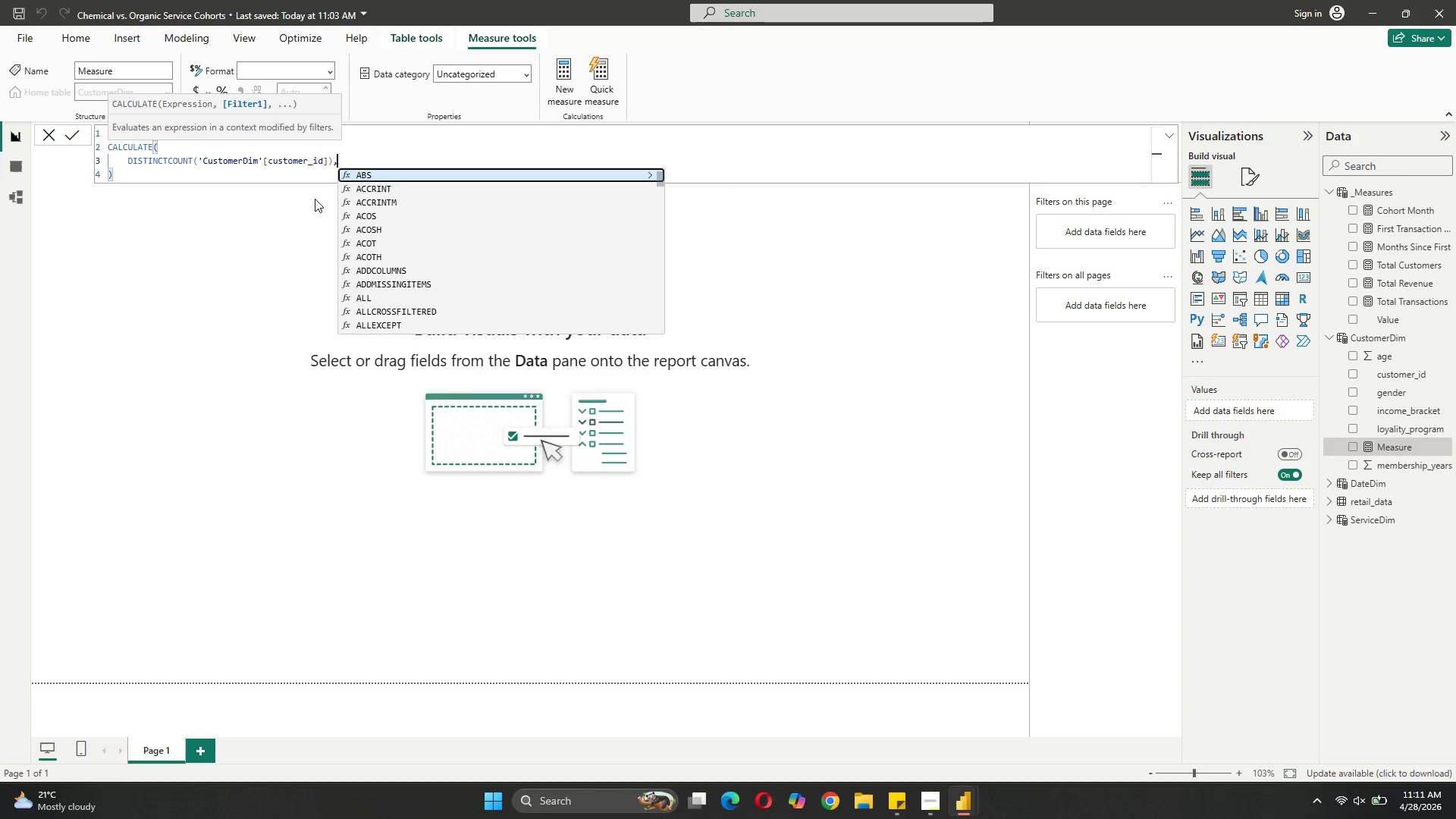 
key(Shift+Enter)
 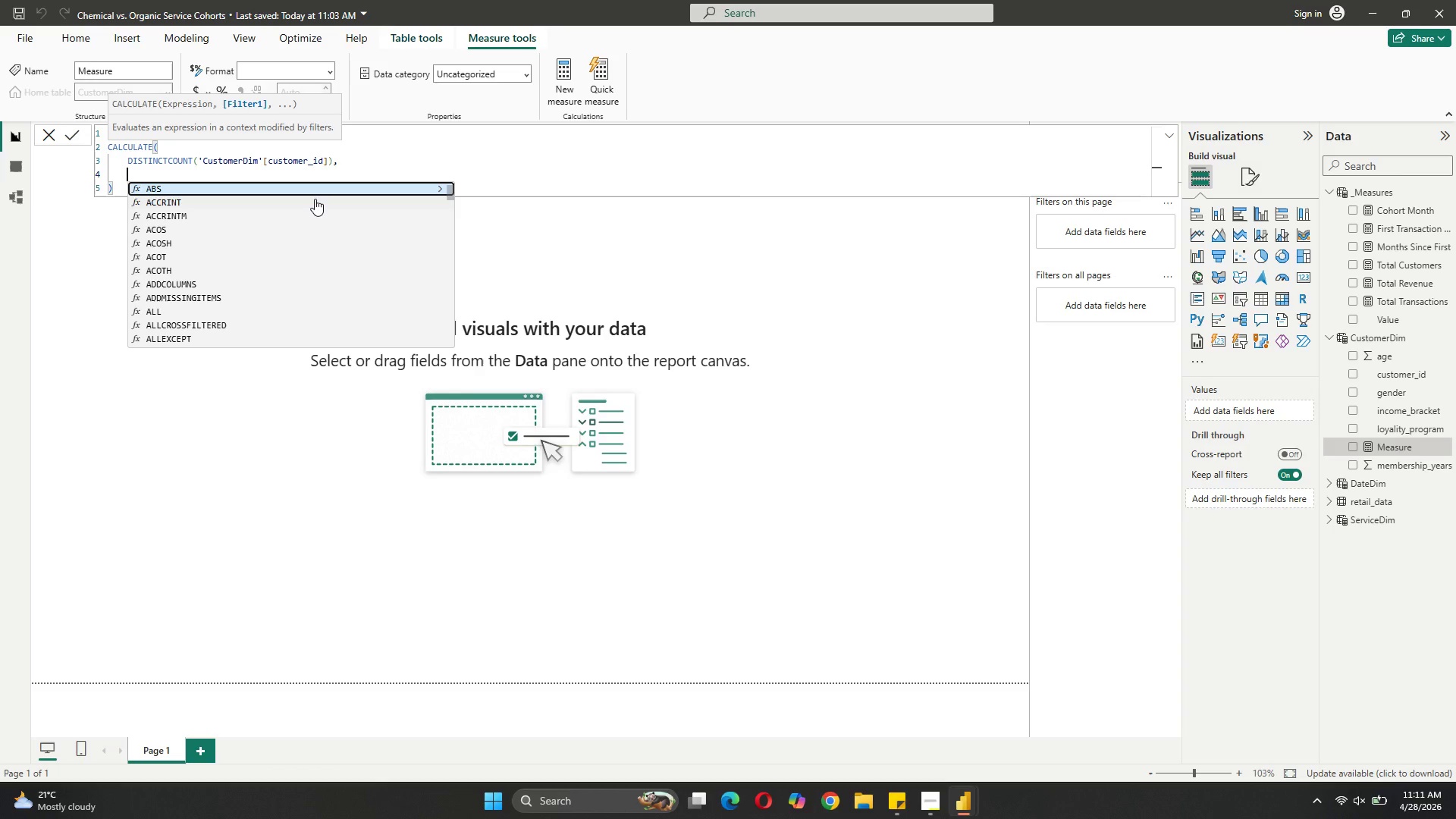 
type(ALL(')
 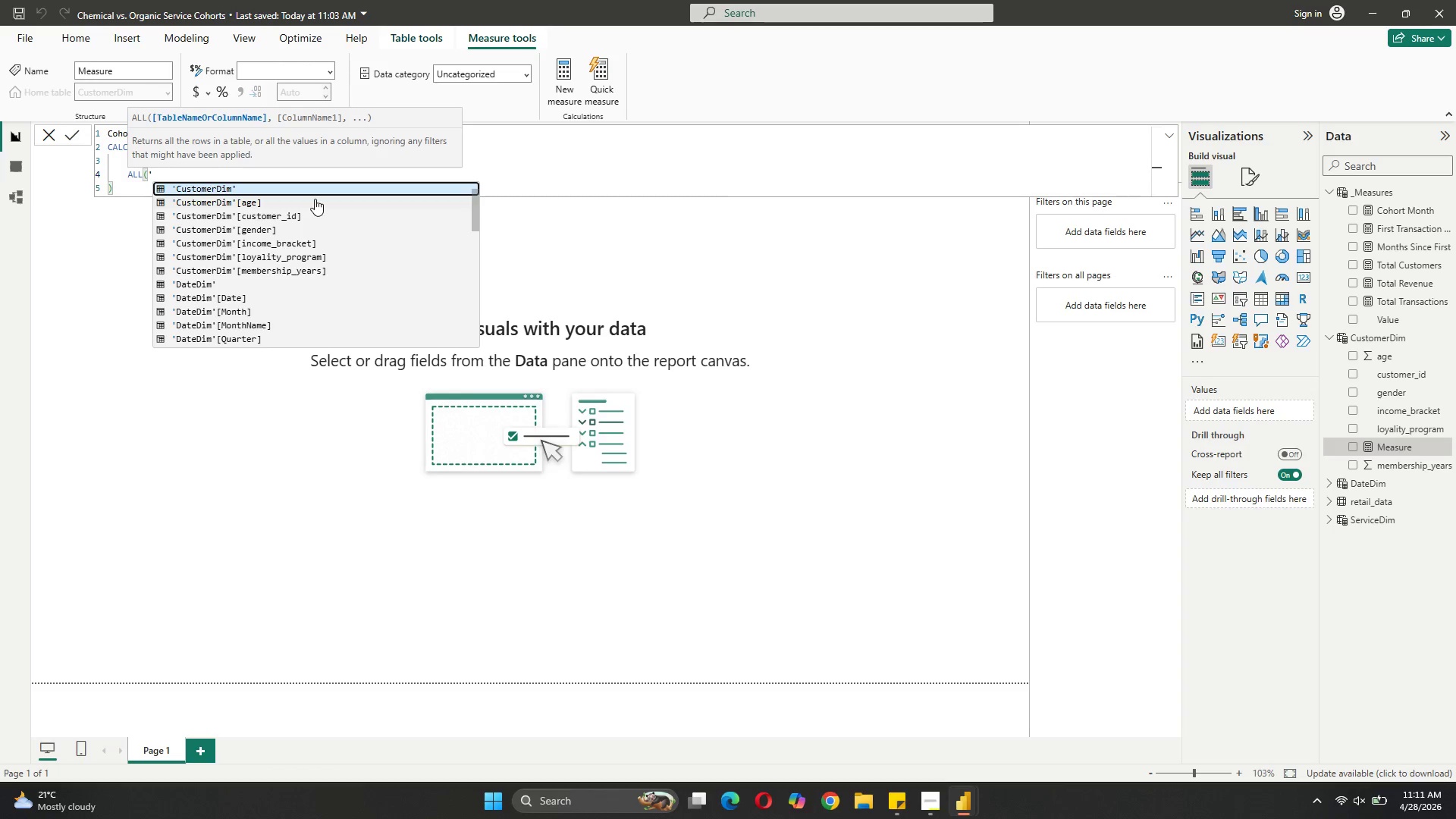 
wait(9.64)
 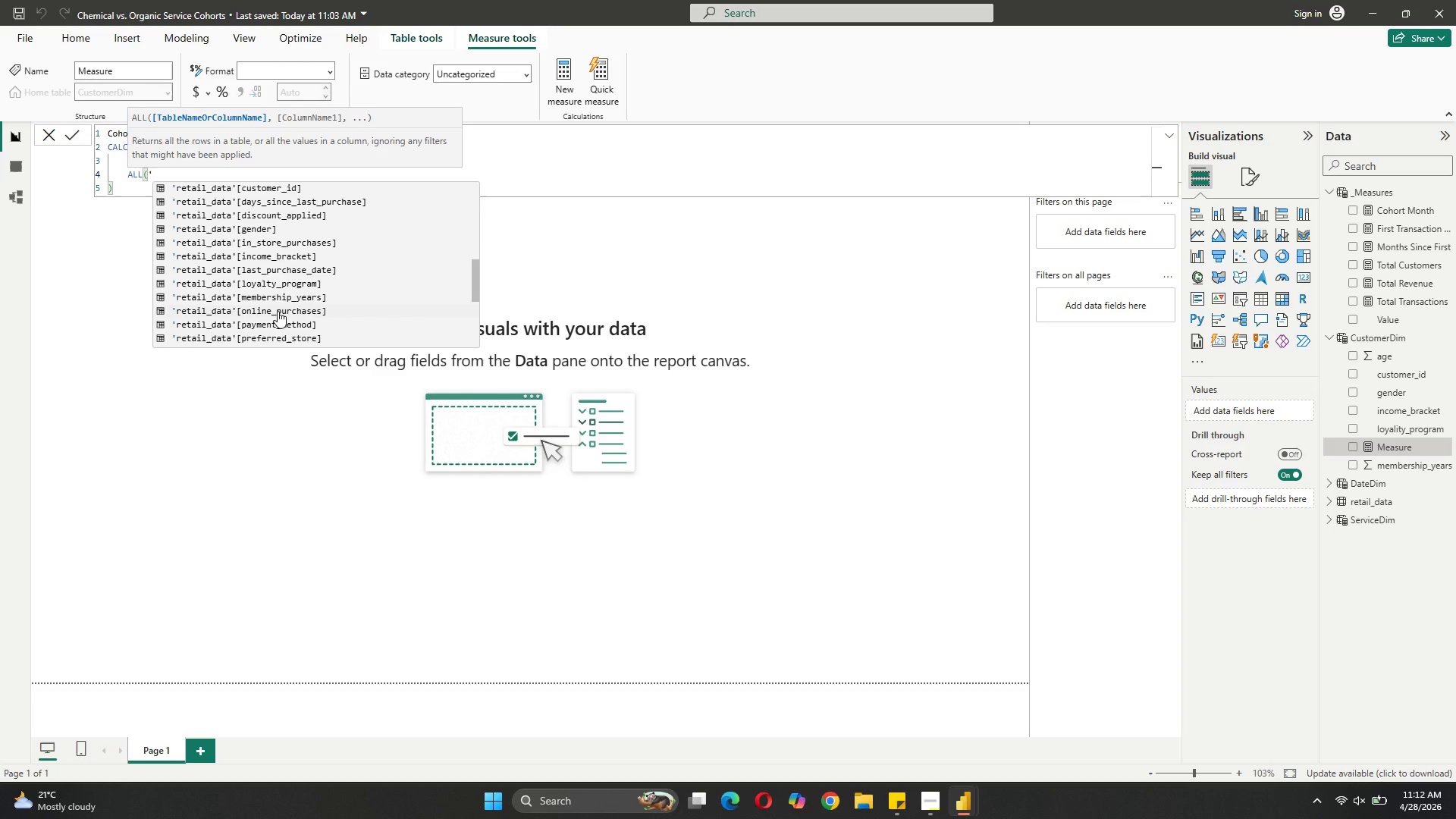 
left_click([228, 288])
 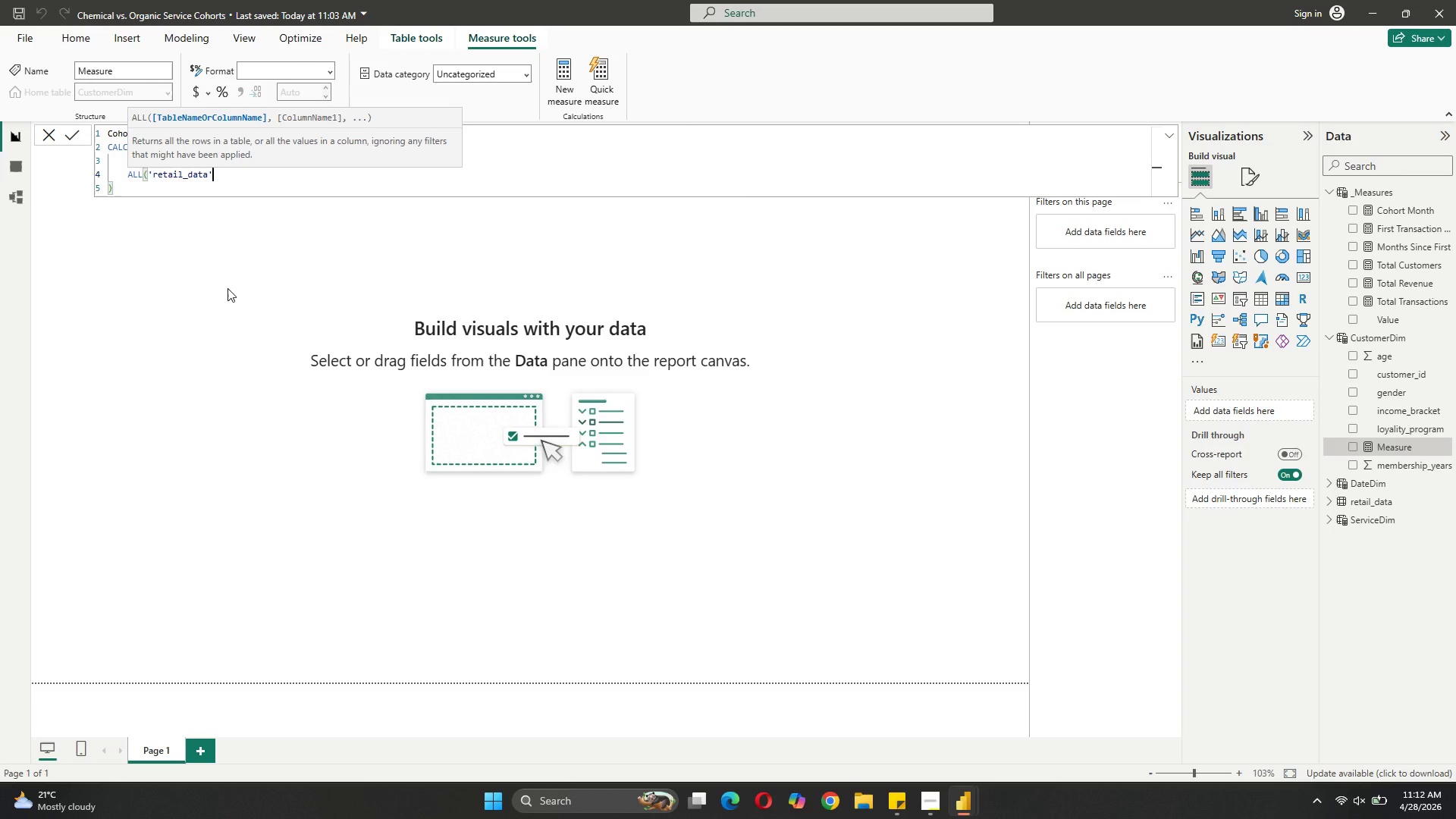 
key(Comma)
 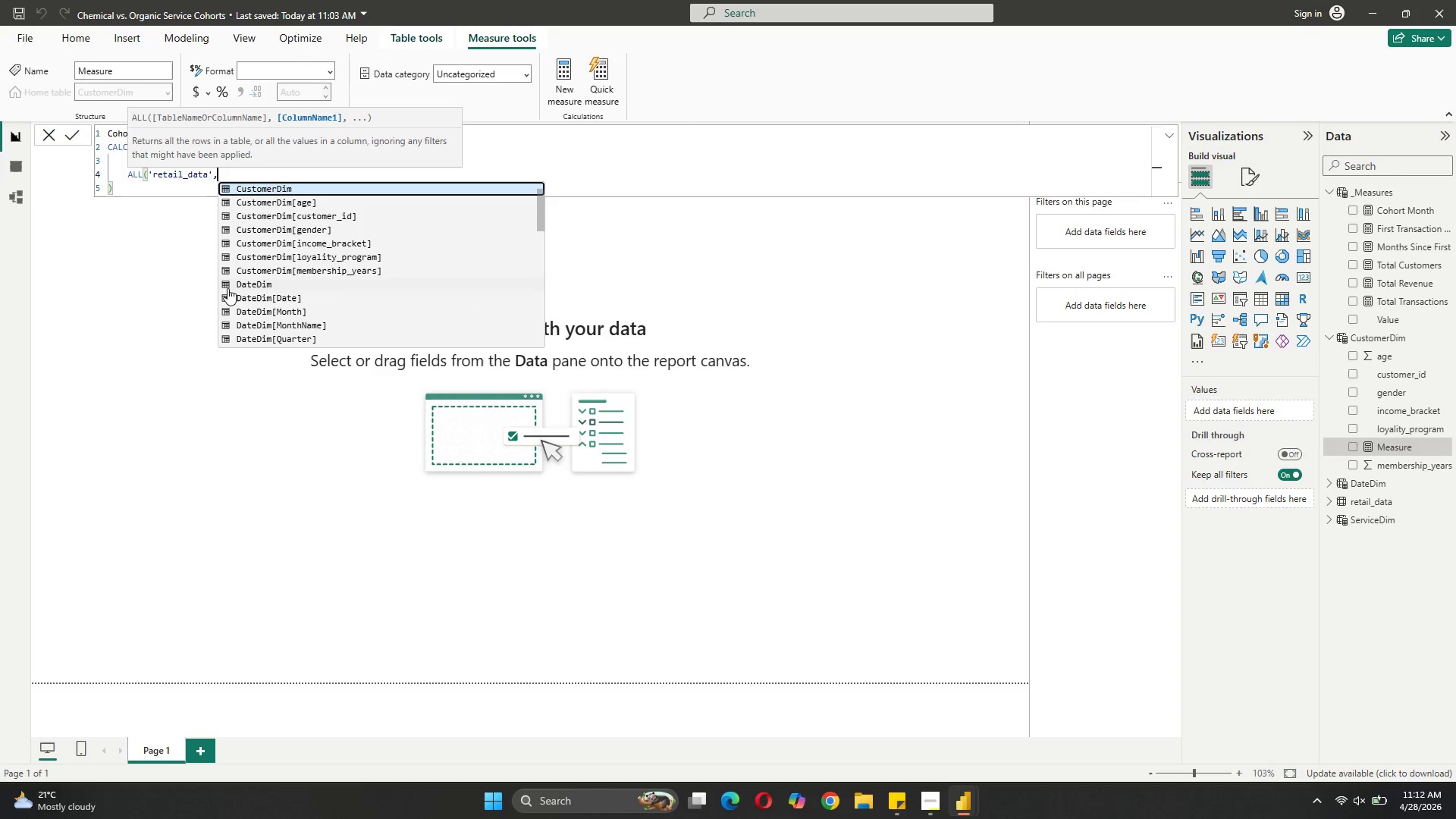 
key(Shift+ShiftRight)
 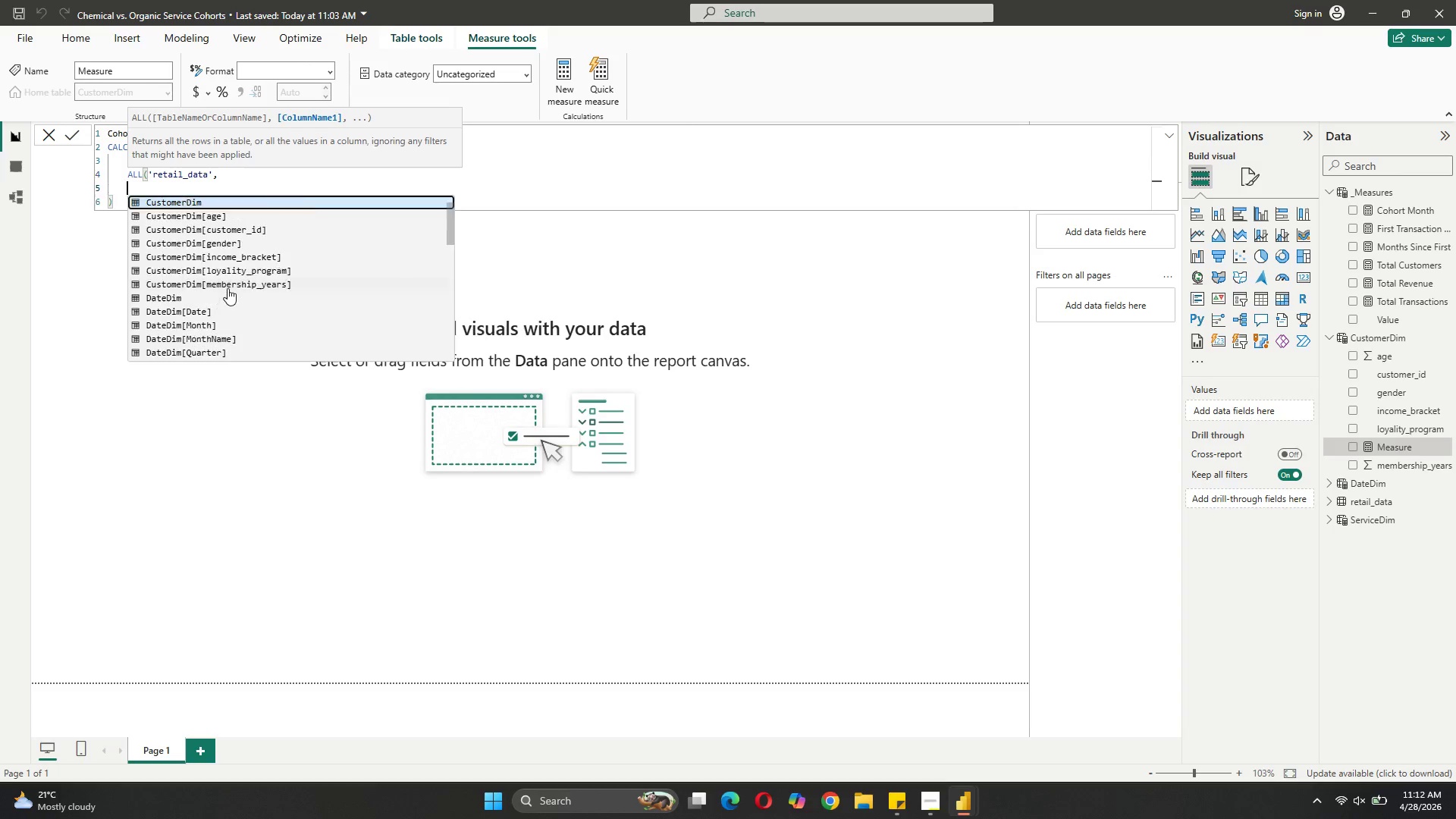 
key(Shift+Enter)
 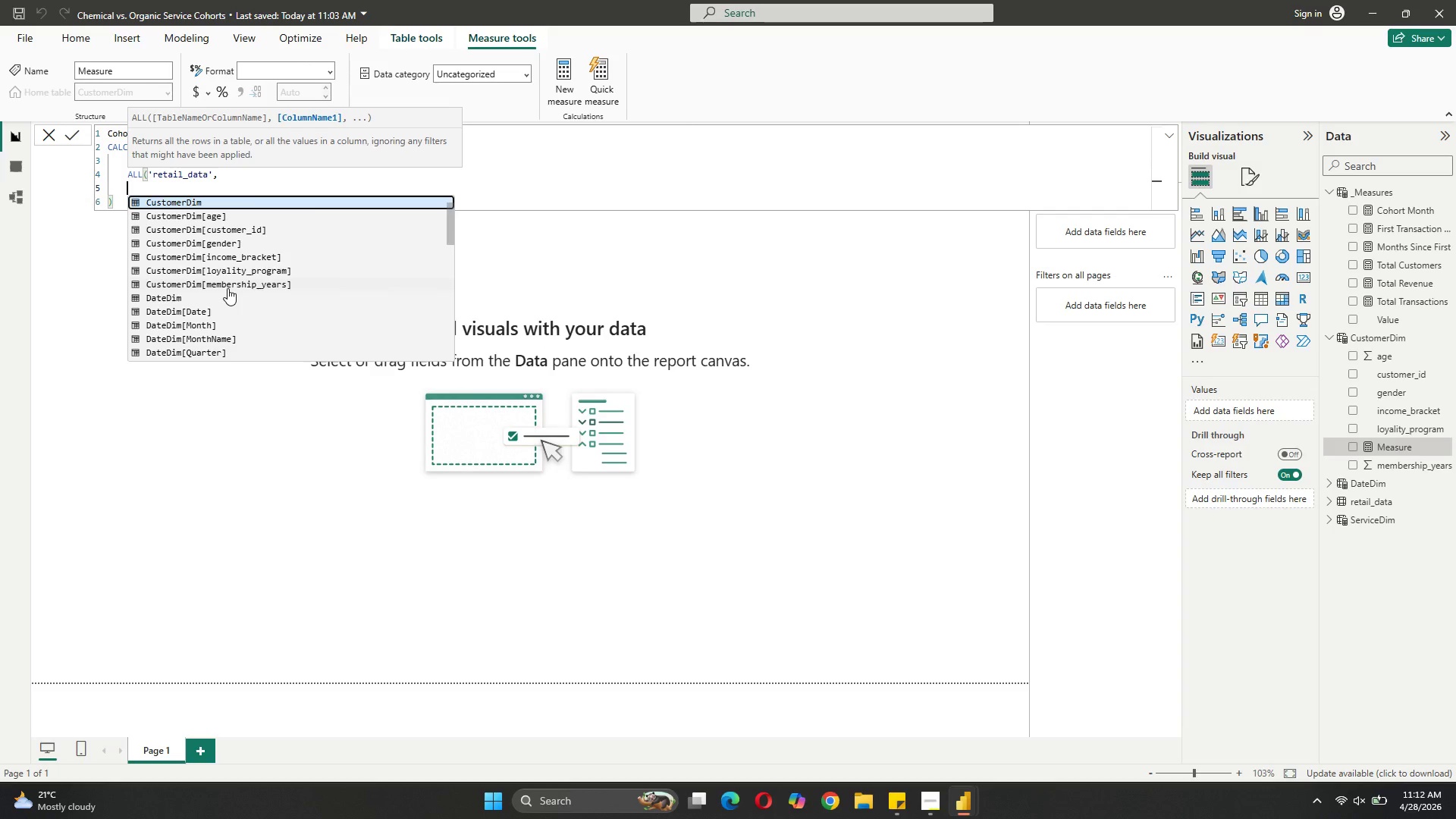 
type('RE)
 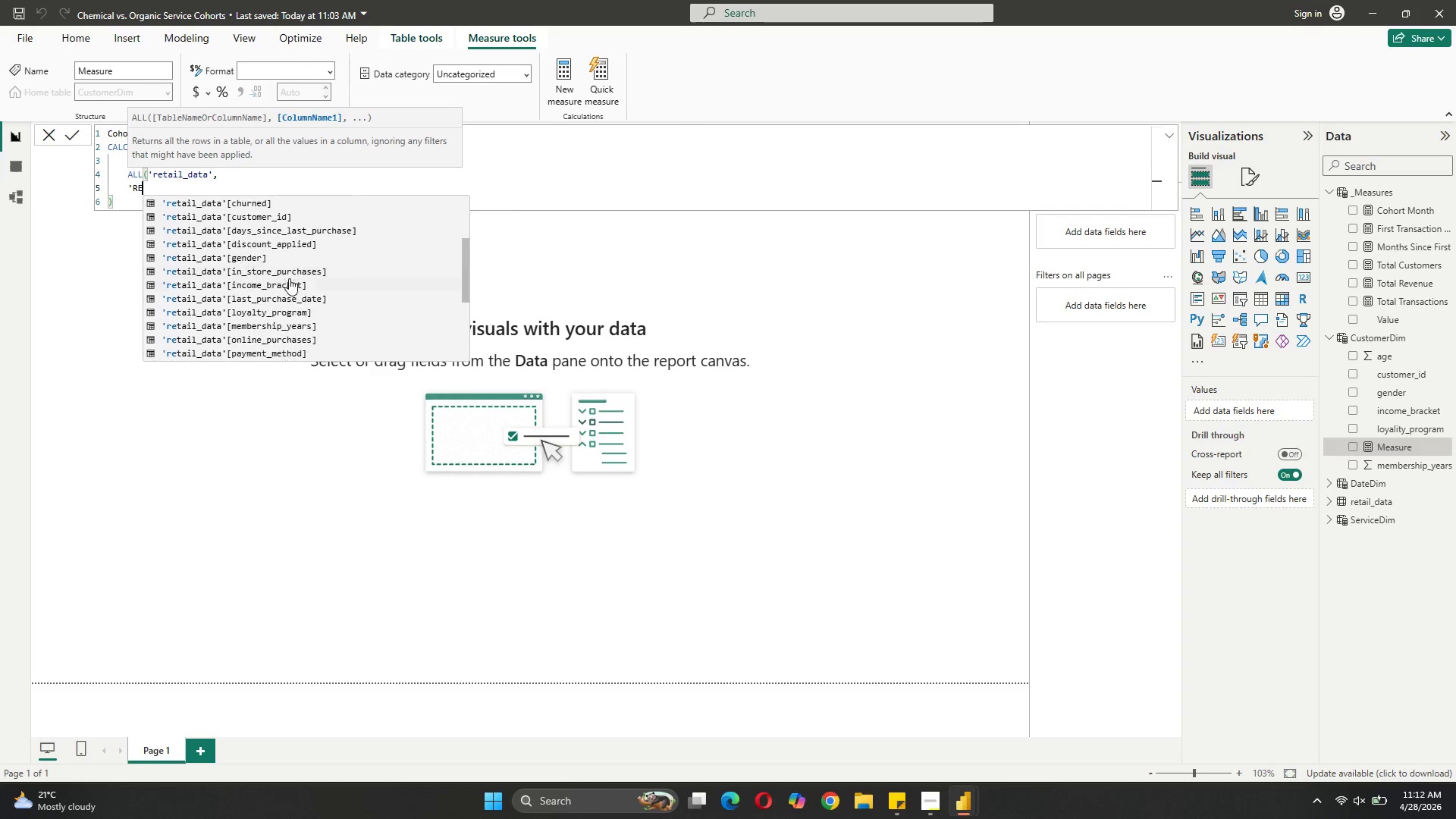 
left_click([289, 278])
 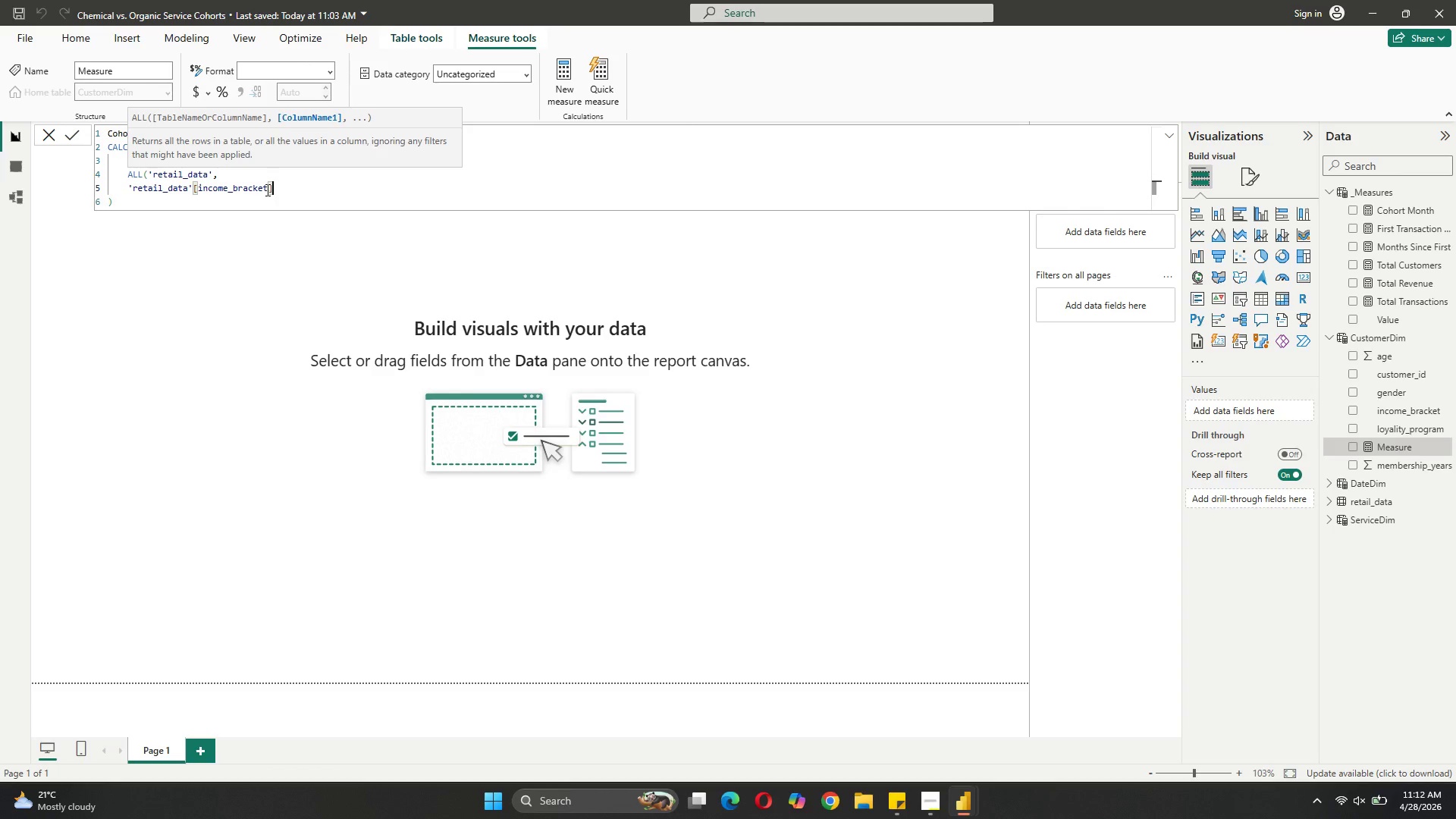 
left_click([266, 187])
 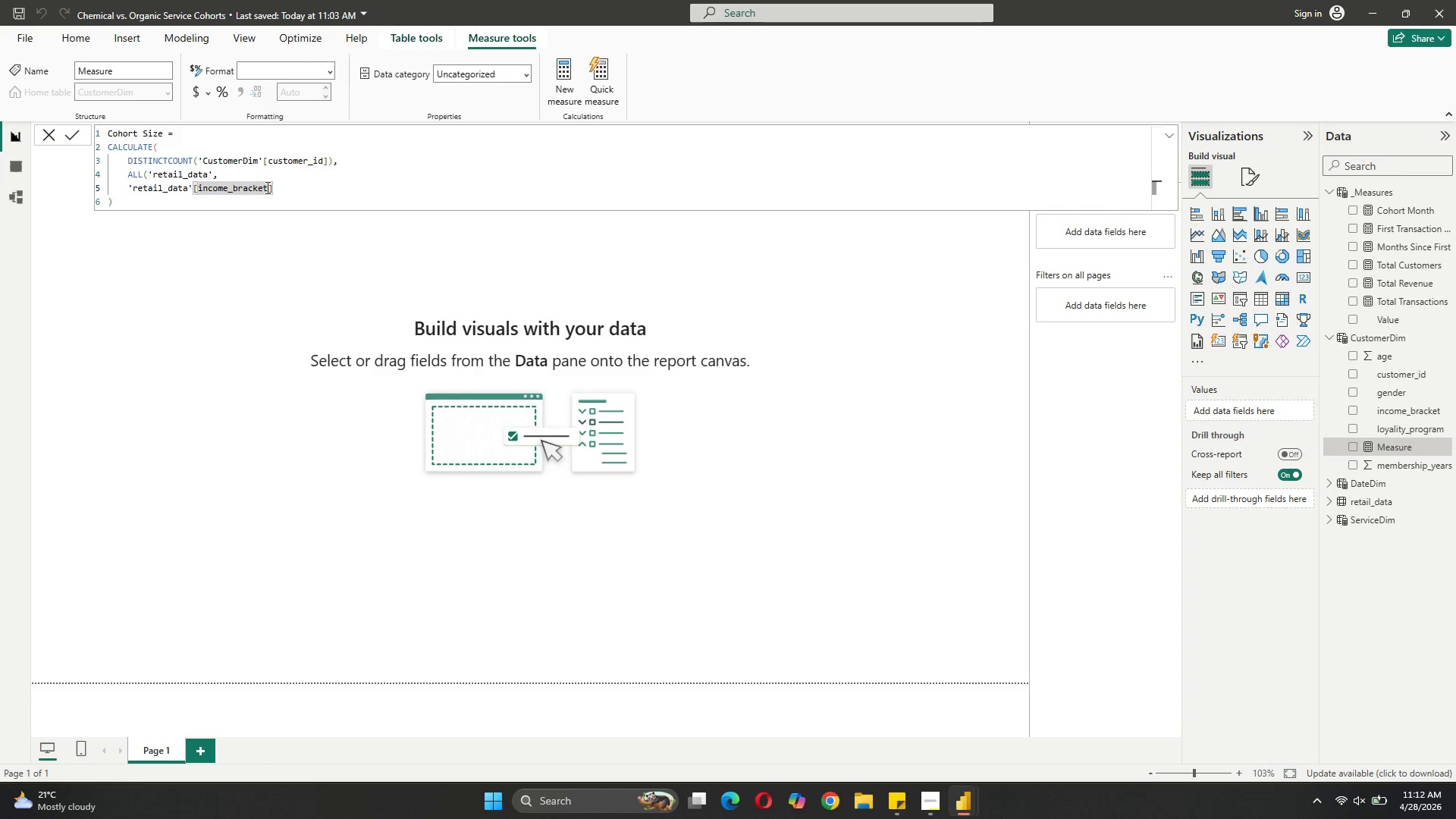 
key(Backspace)
key(Backspace)
key(Backspace)
key(Backspace)
key(Backspace)
key(Backspace)
key(Backspace)
key(Backspace)
key(Backspace)
key(Backspace)
key(Backspace)
key(Backspace)
key(Backspace)
key(Backspace)
type(Months)
 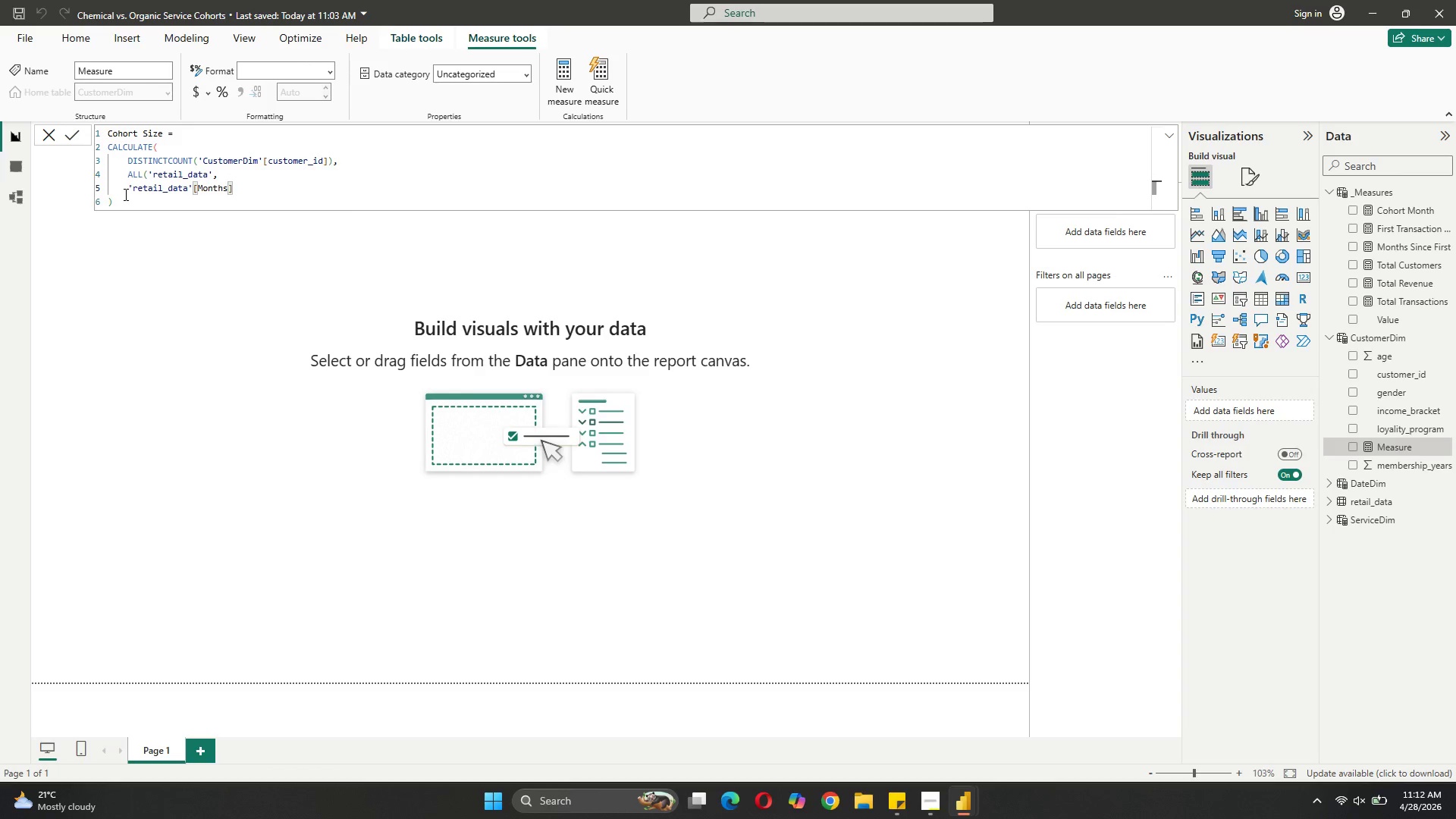 
left_click_drag(start_coordinate=[187, 187], to_coordinate=[134, 187])
 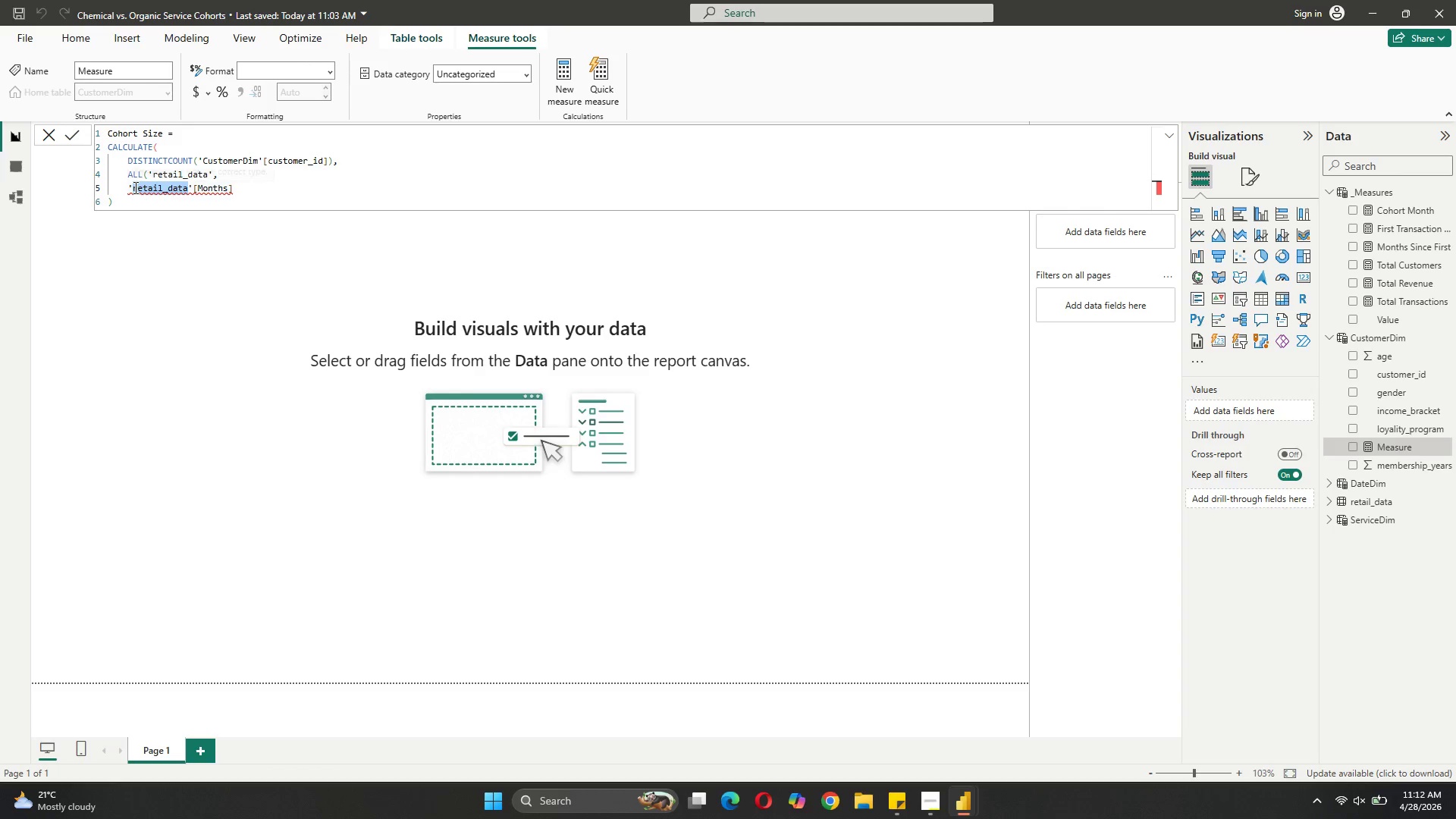 
type(_Mea)
 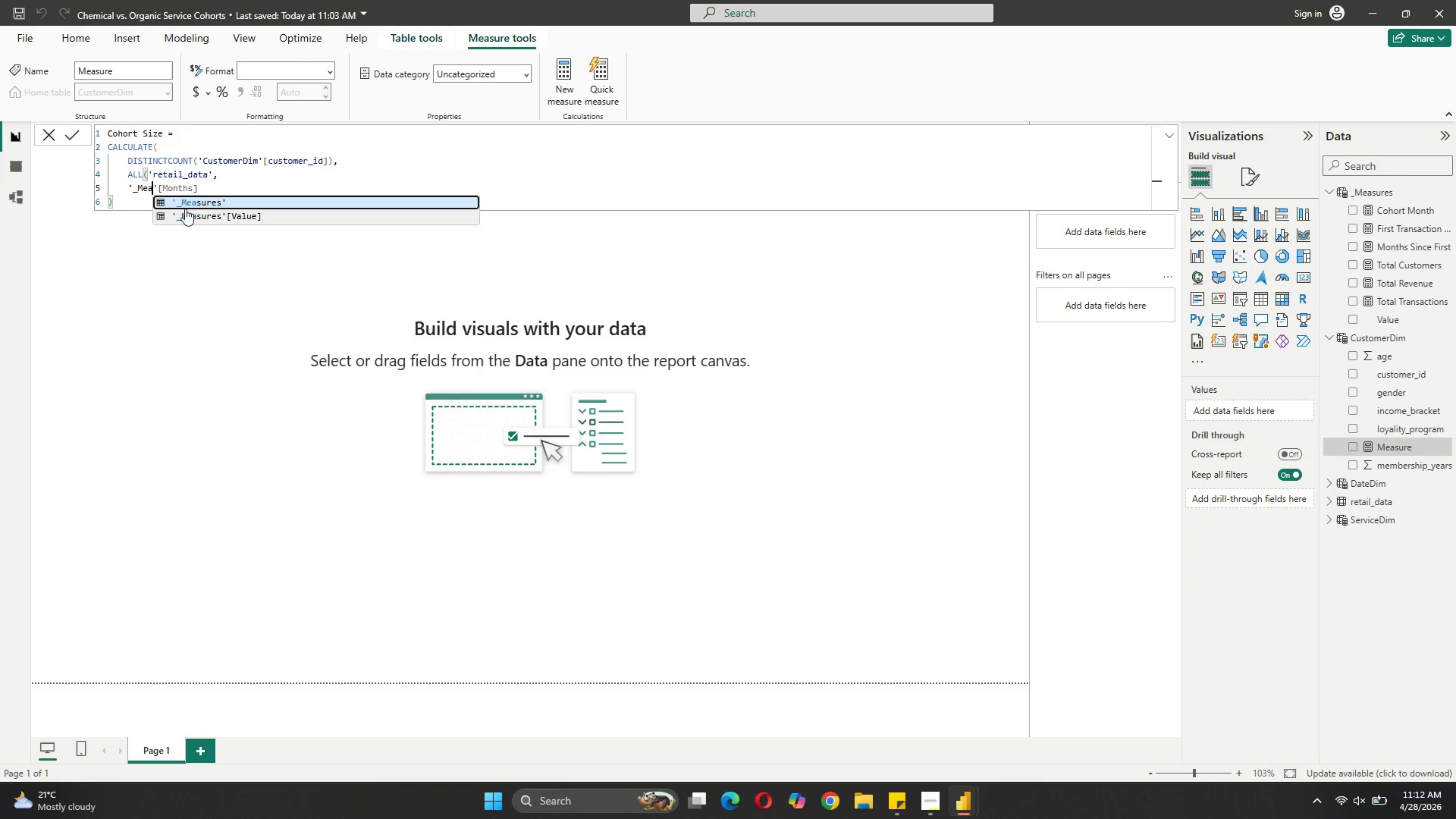 
left_click([182, 202])
 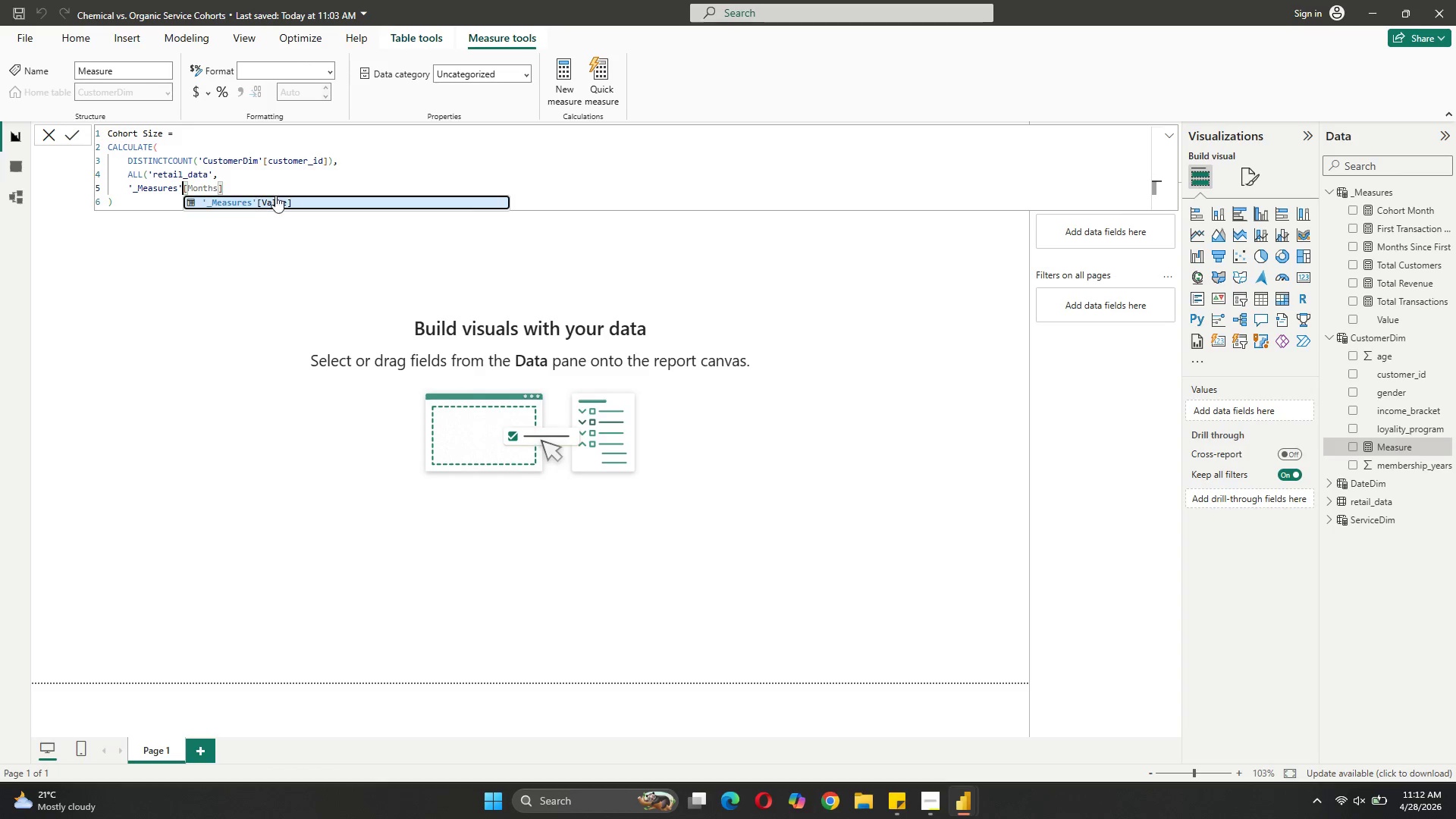 
left_click([221, 193])
 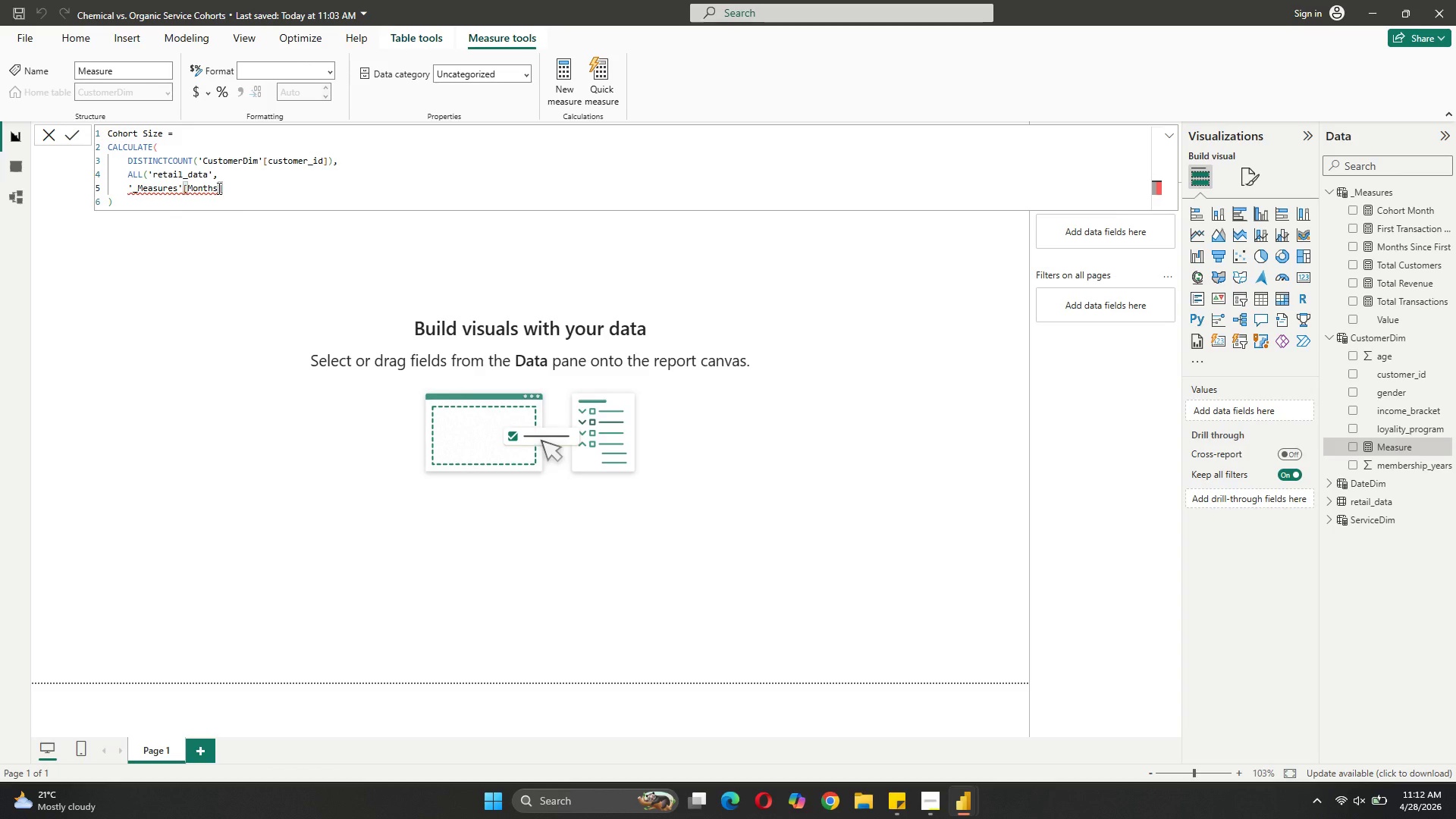 
left_click([218, 188])
 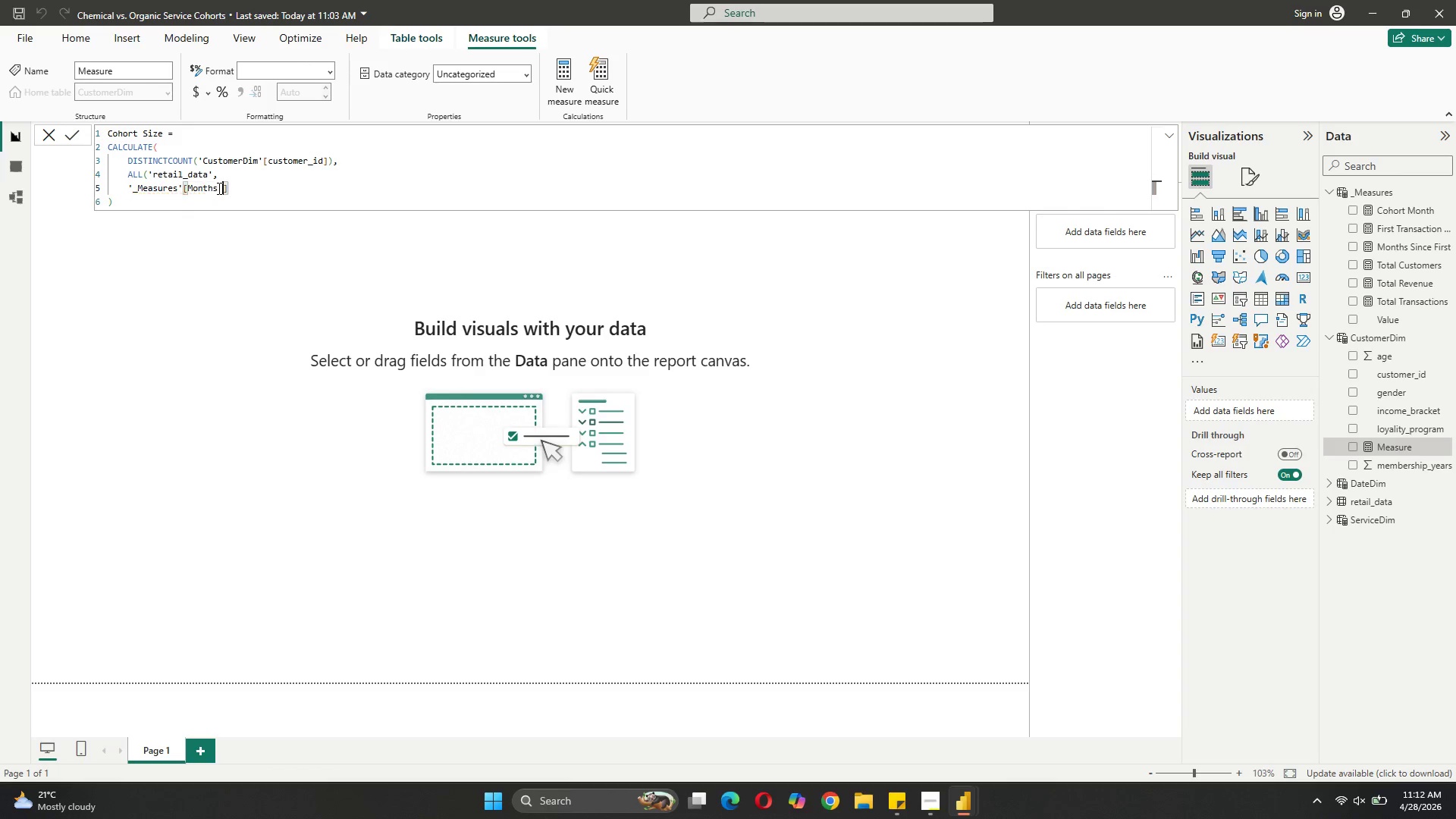 
type( sin)
key(Backspace)
key(Backspace)
key(Backspace)
type(Since First)
 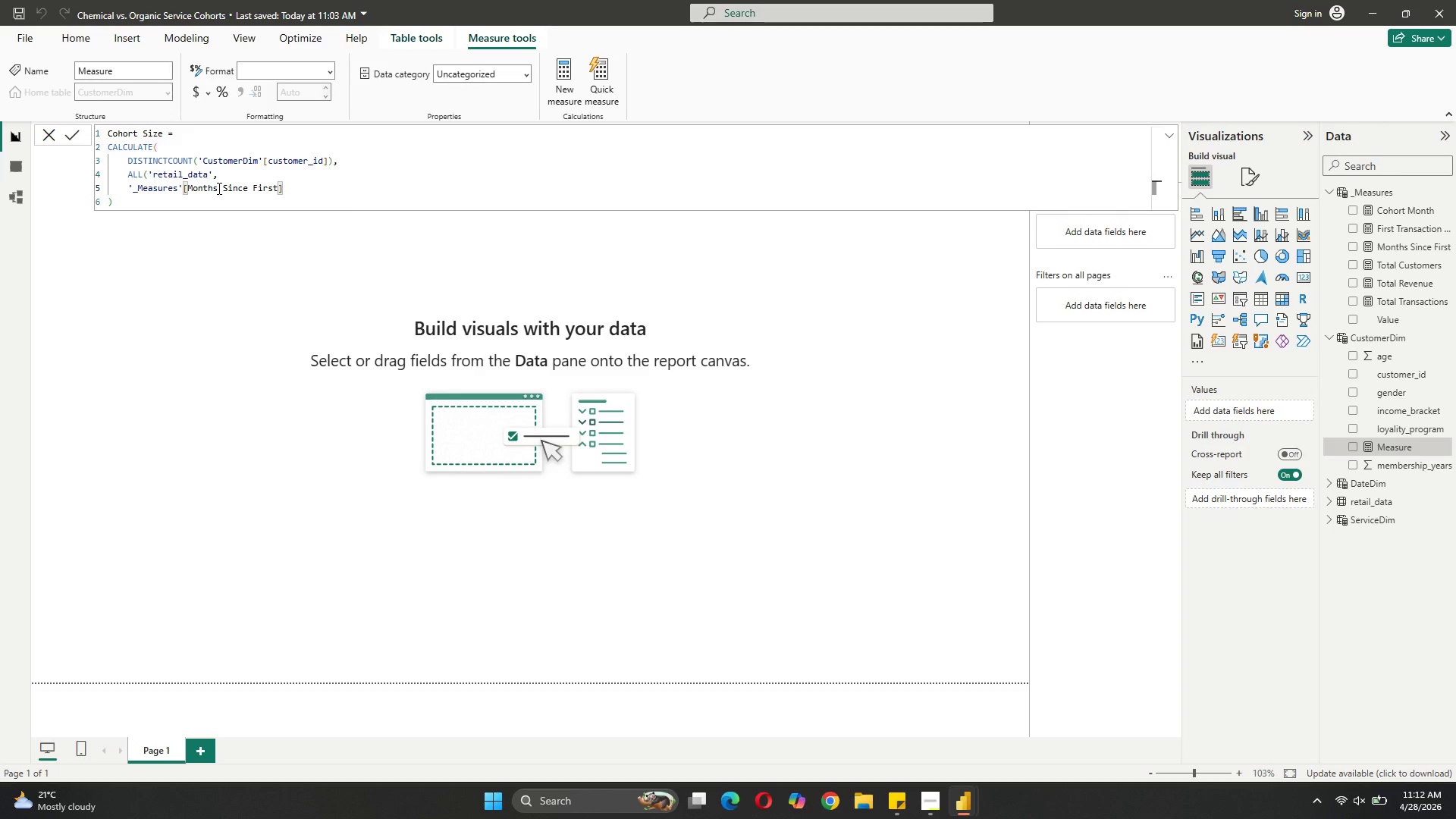 
key(ArrowRight)
 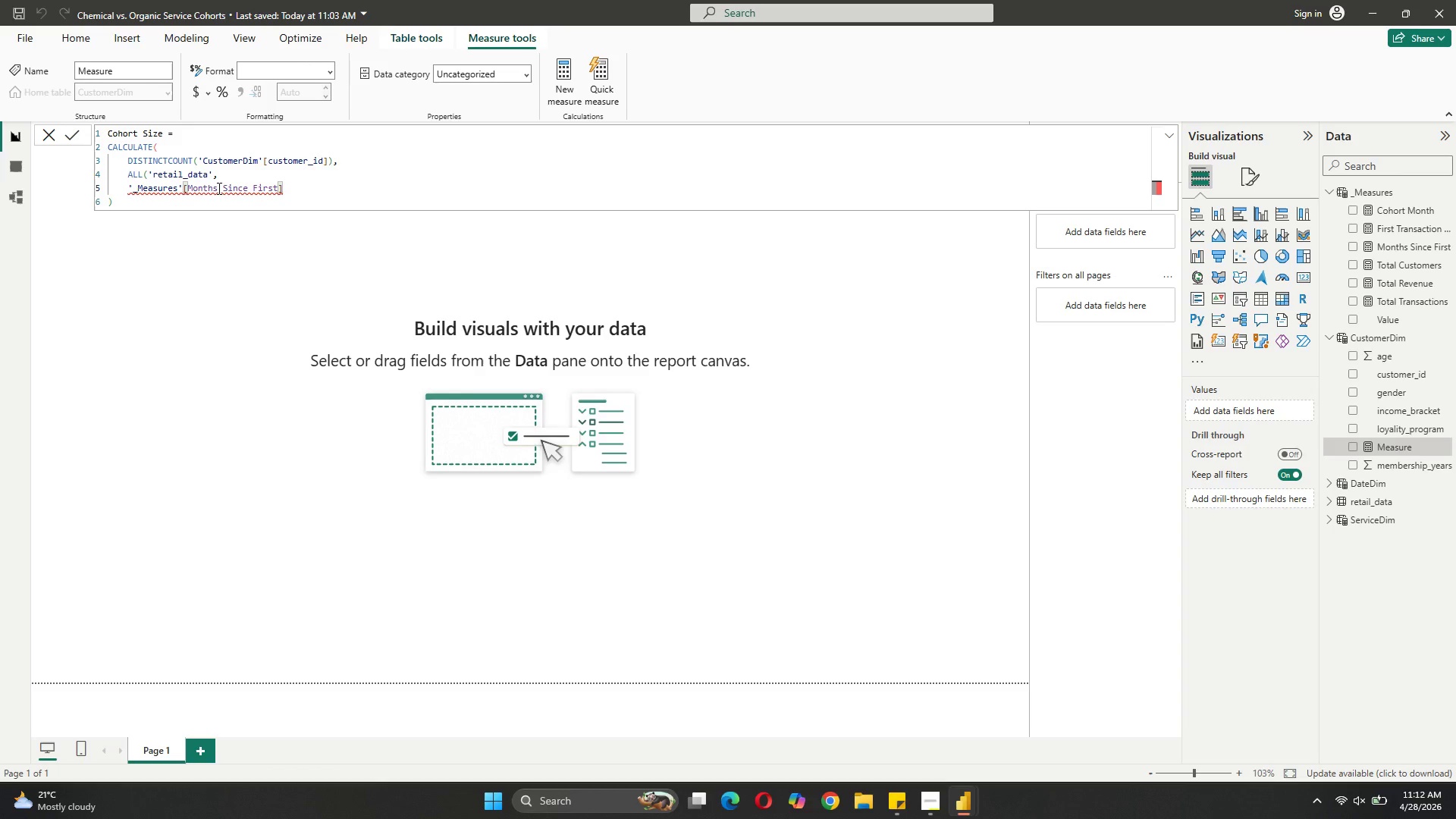 
key(ArrowRight)
 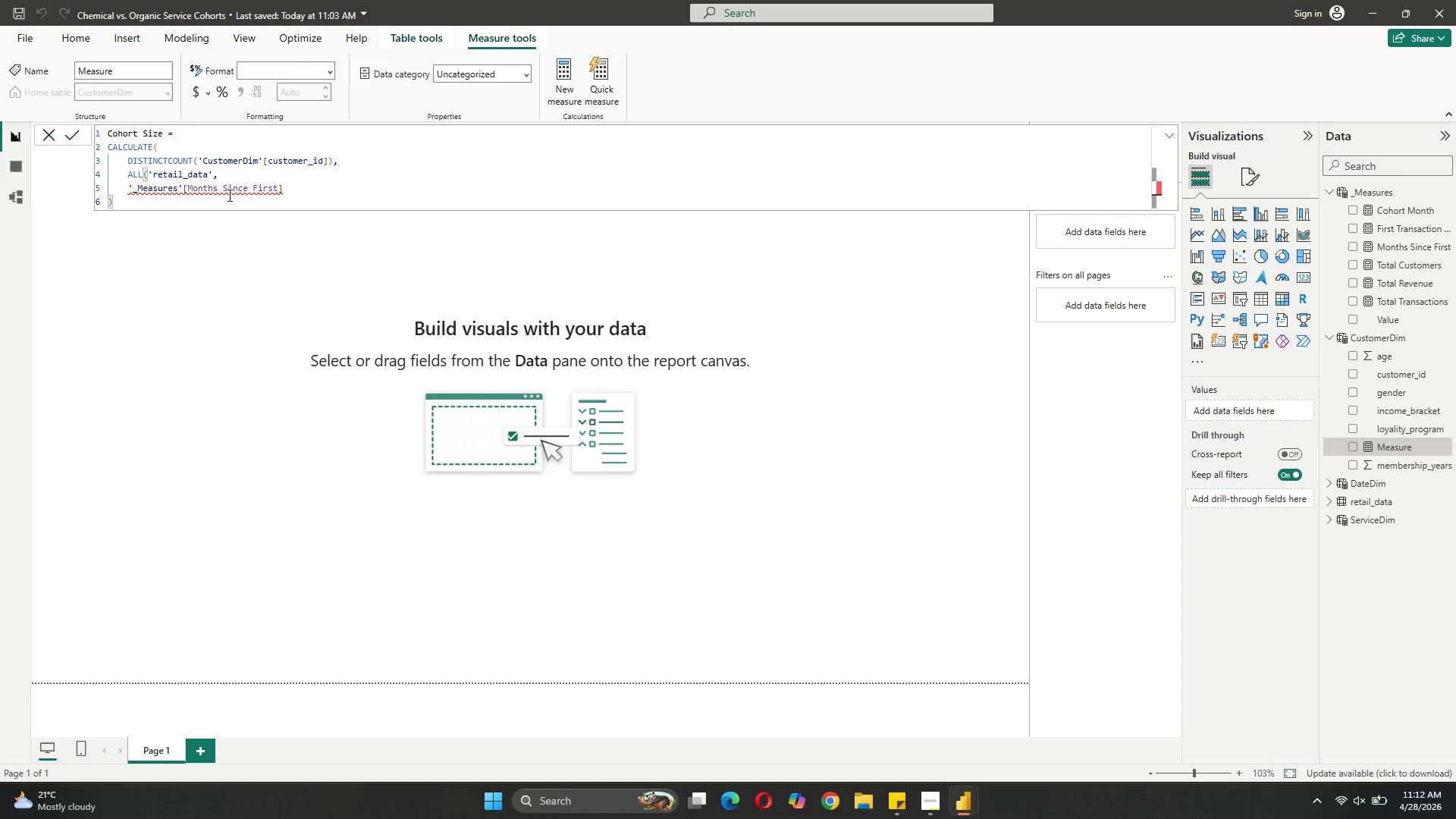 
left_click([286, 187])
 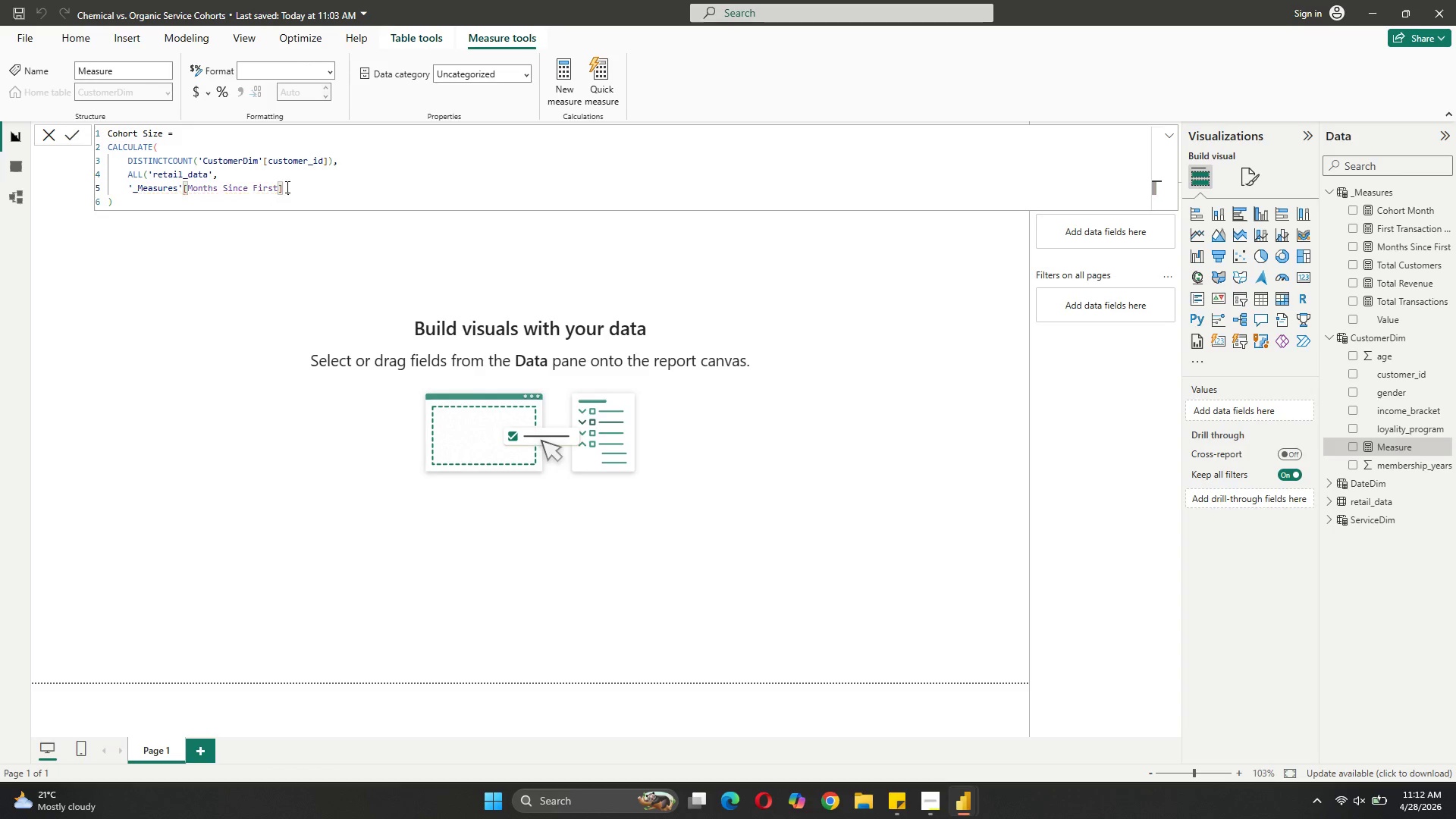 
key(Space)
 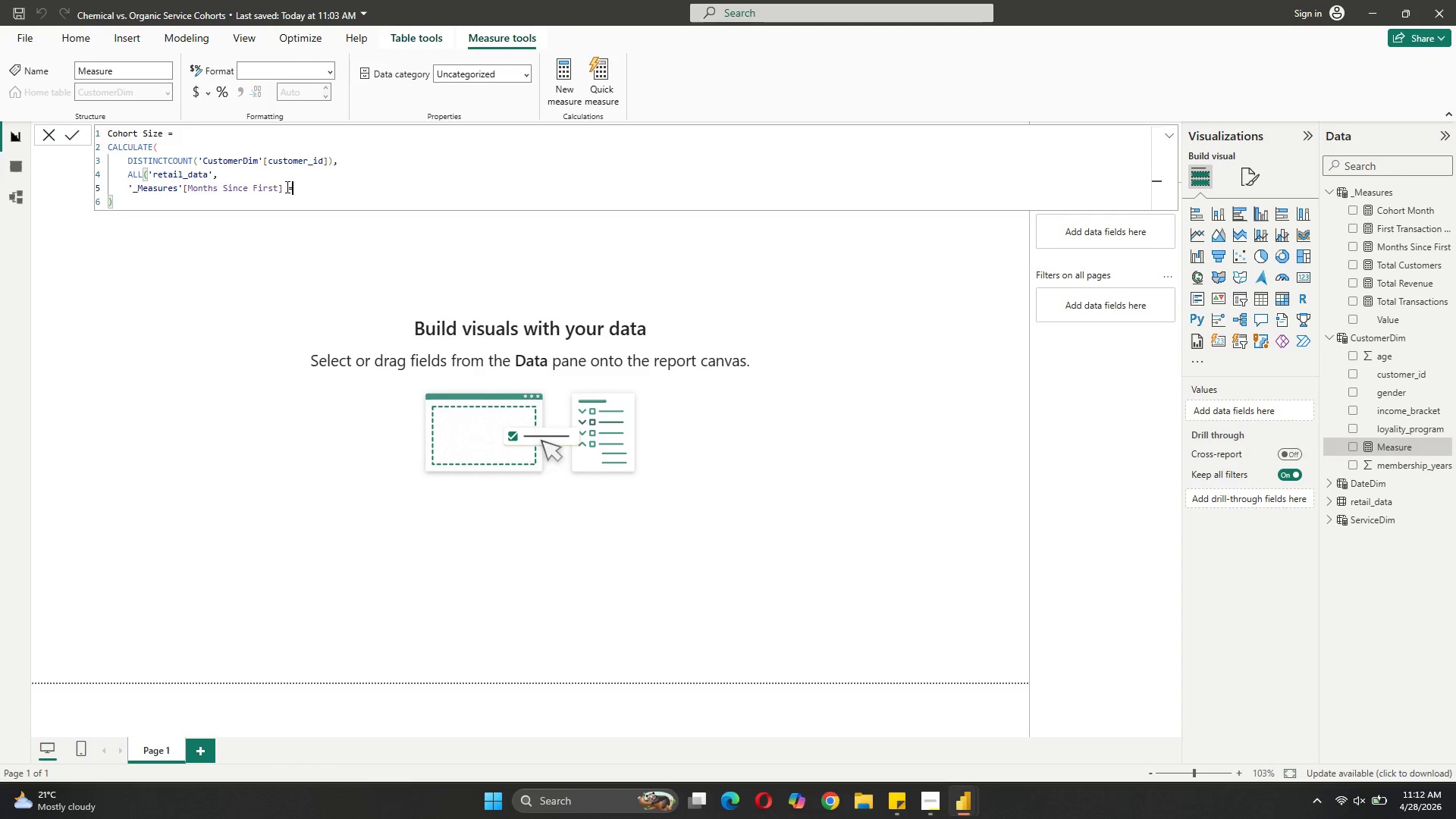 
key(Equal)
 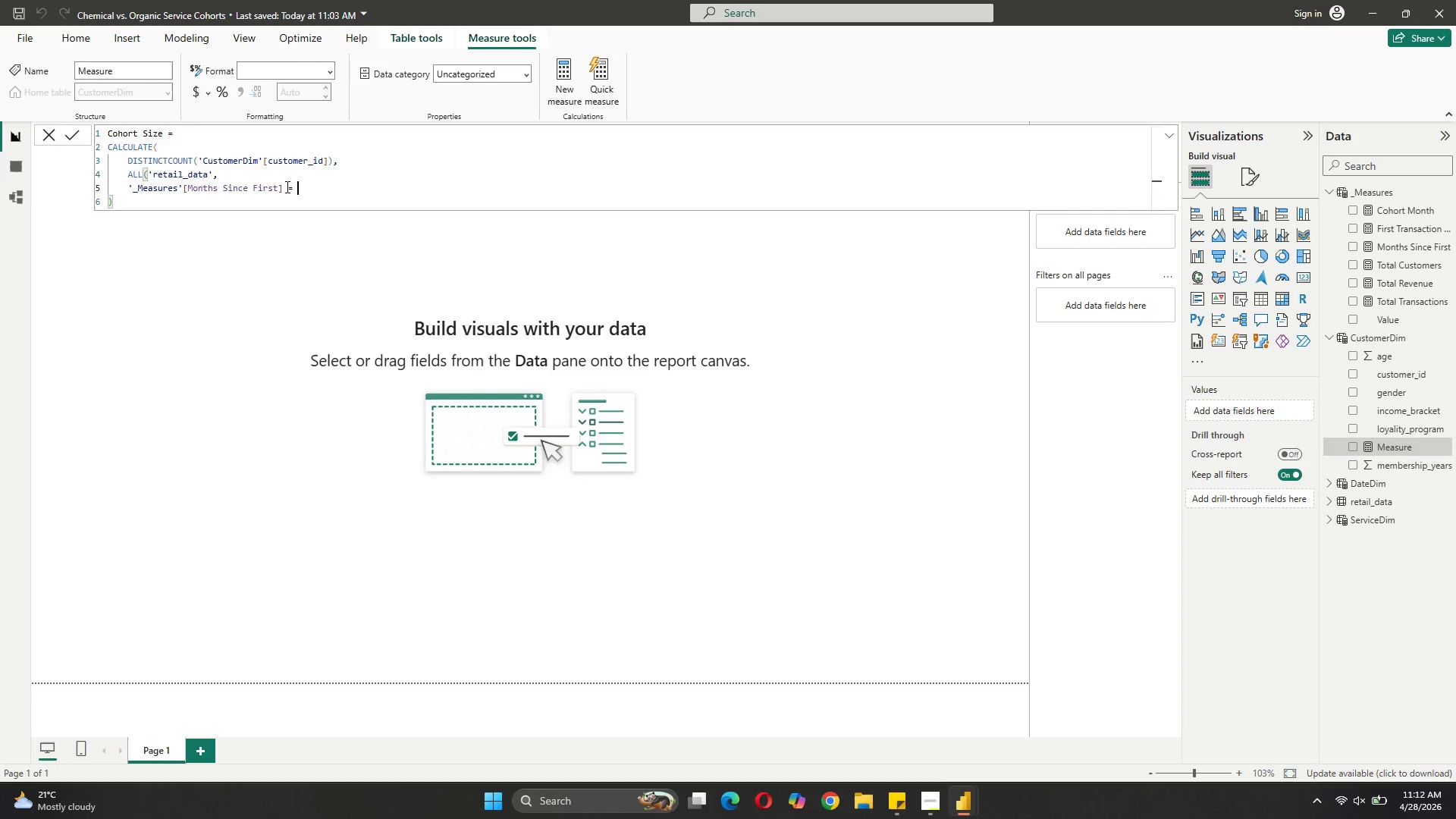 
key(Space)
 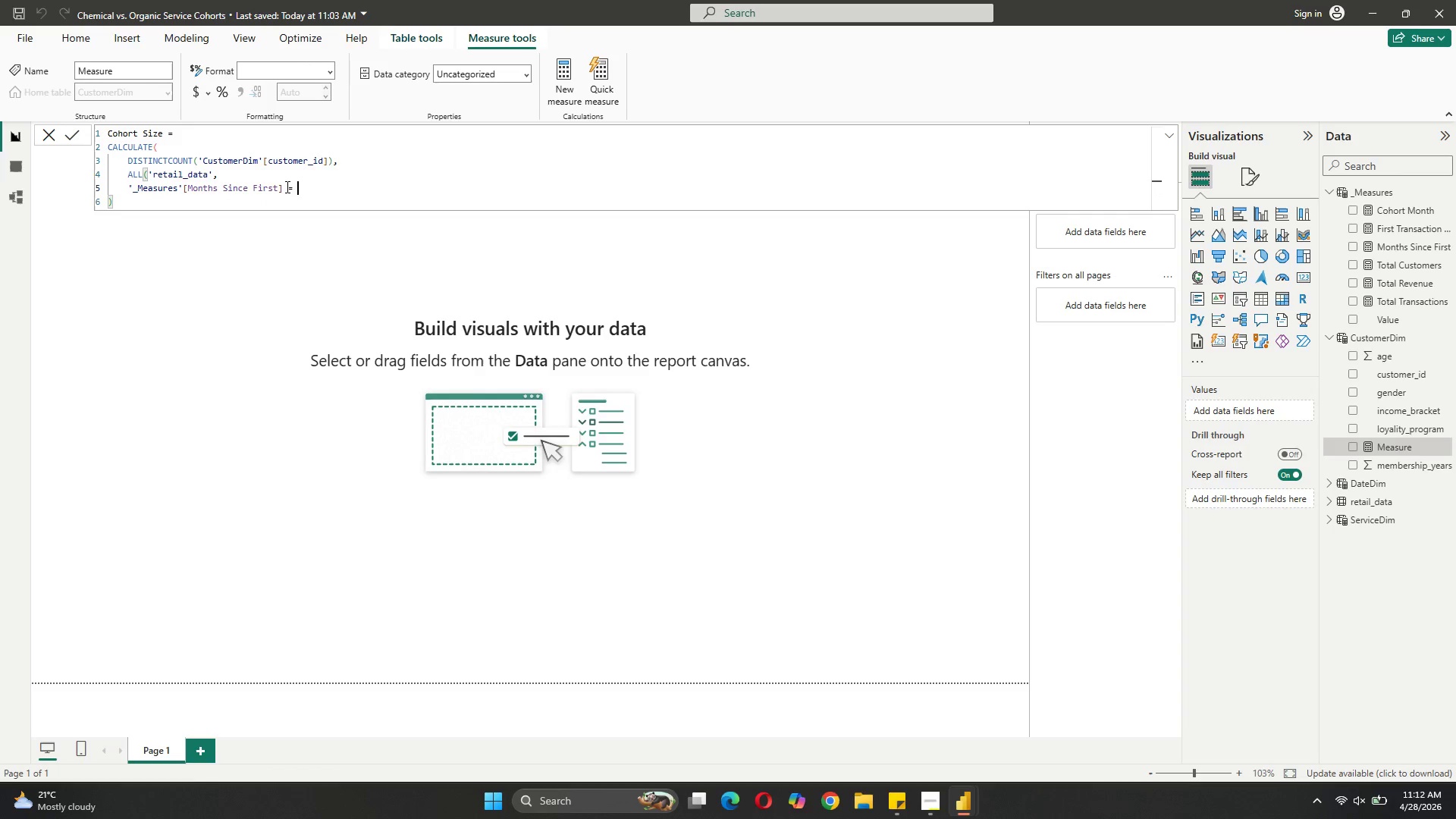 
key(0)
 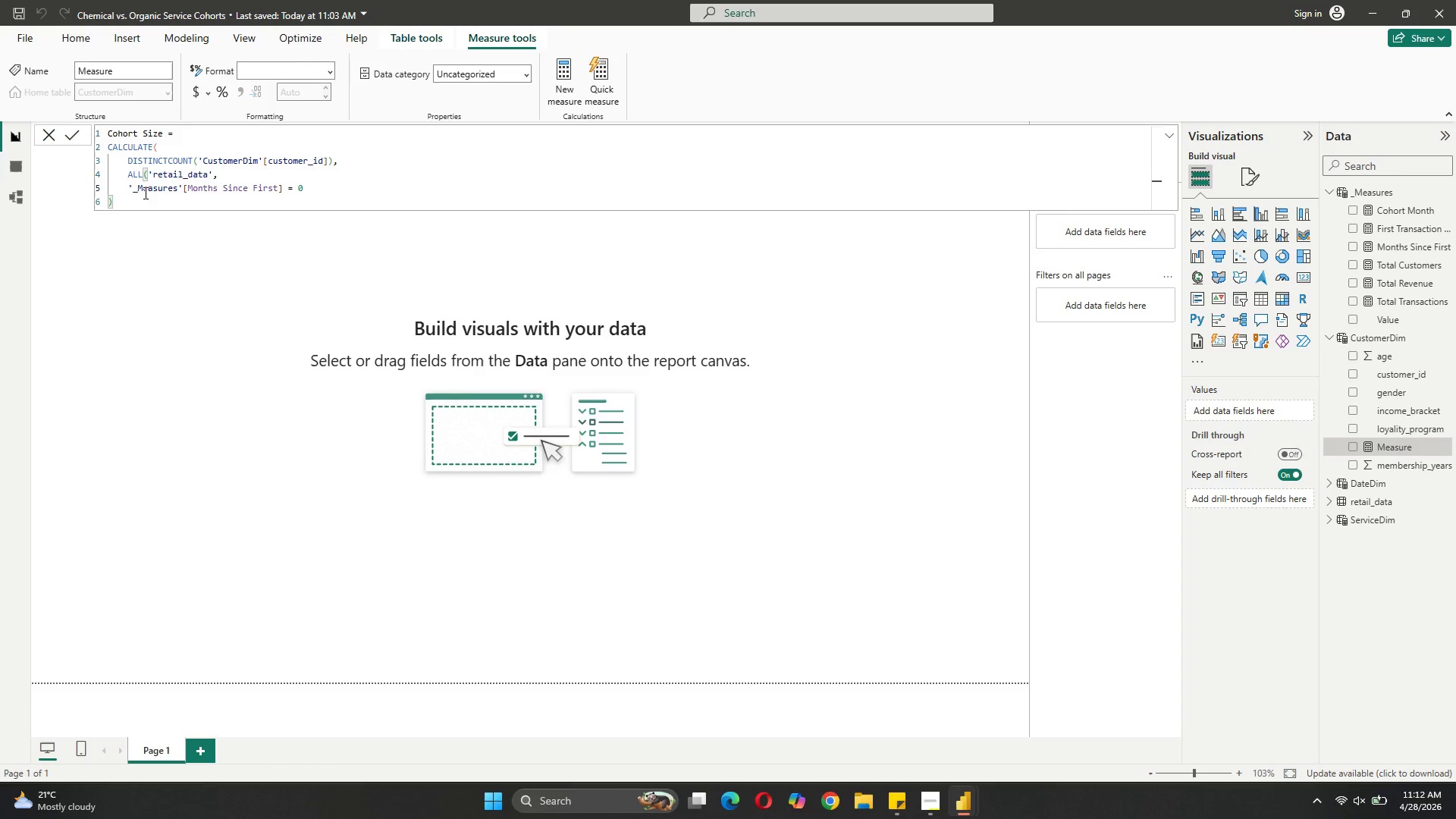 
wait(6.08)
 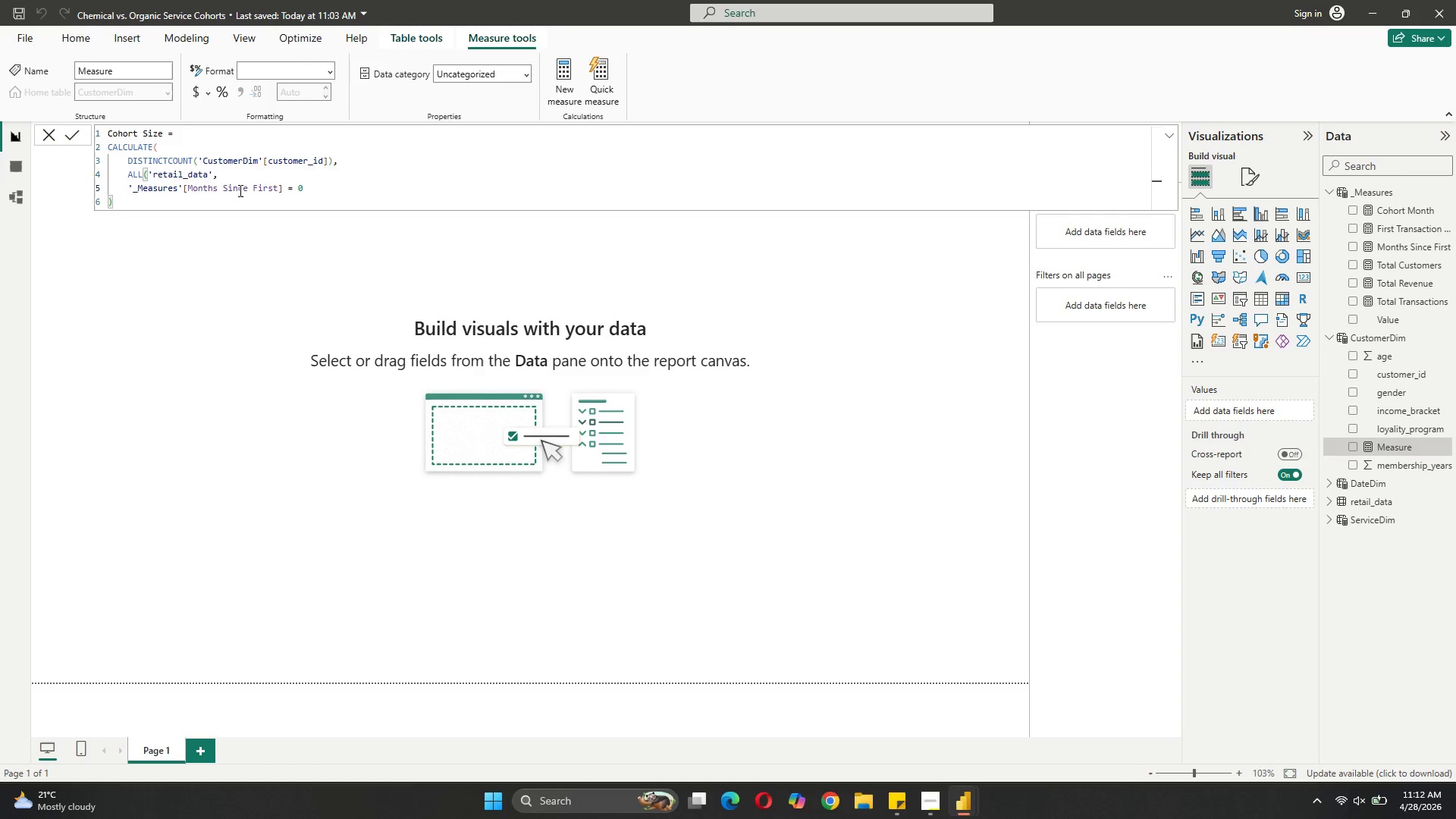 
left_click([130, 197])
 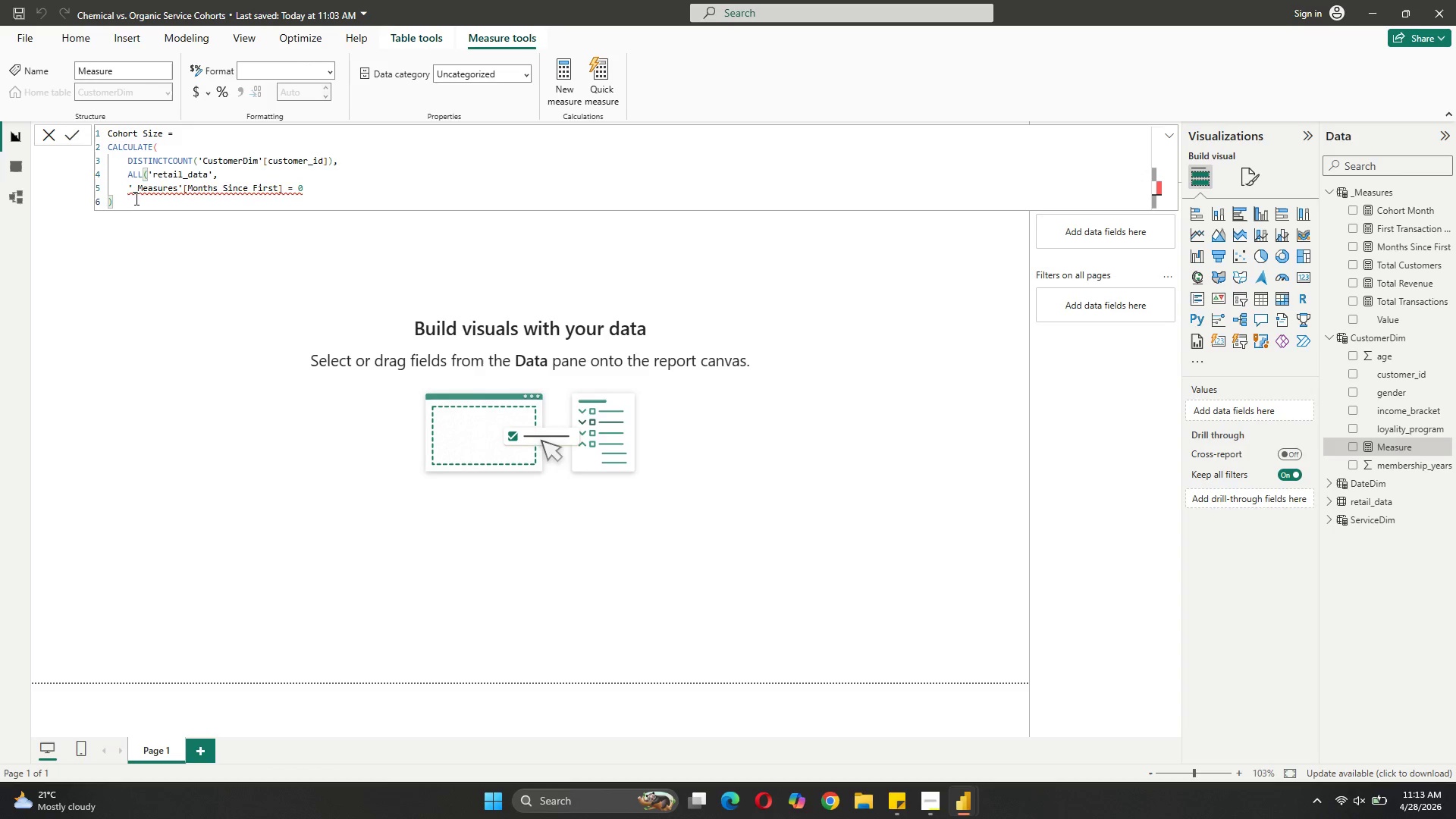 
wait(5.11)
 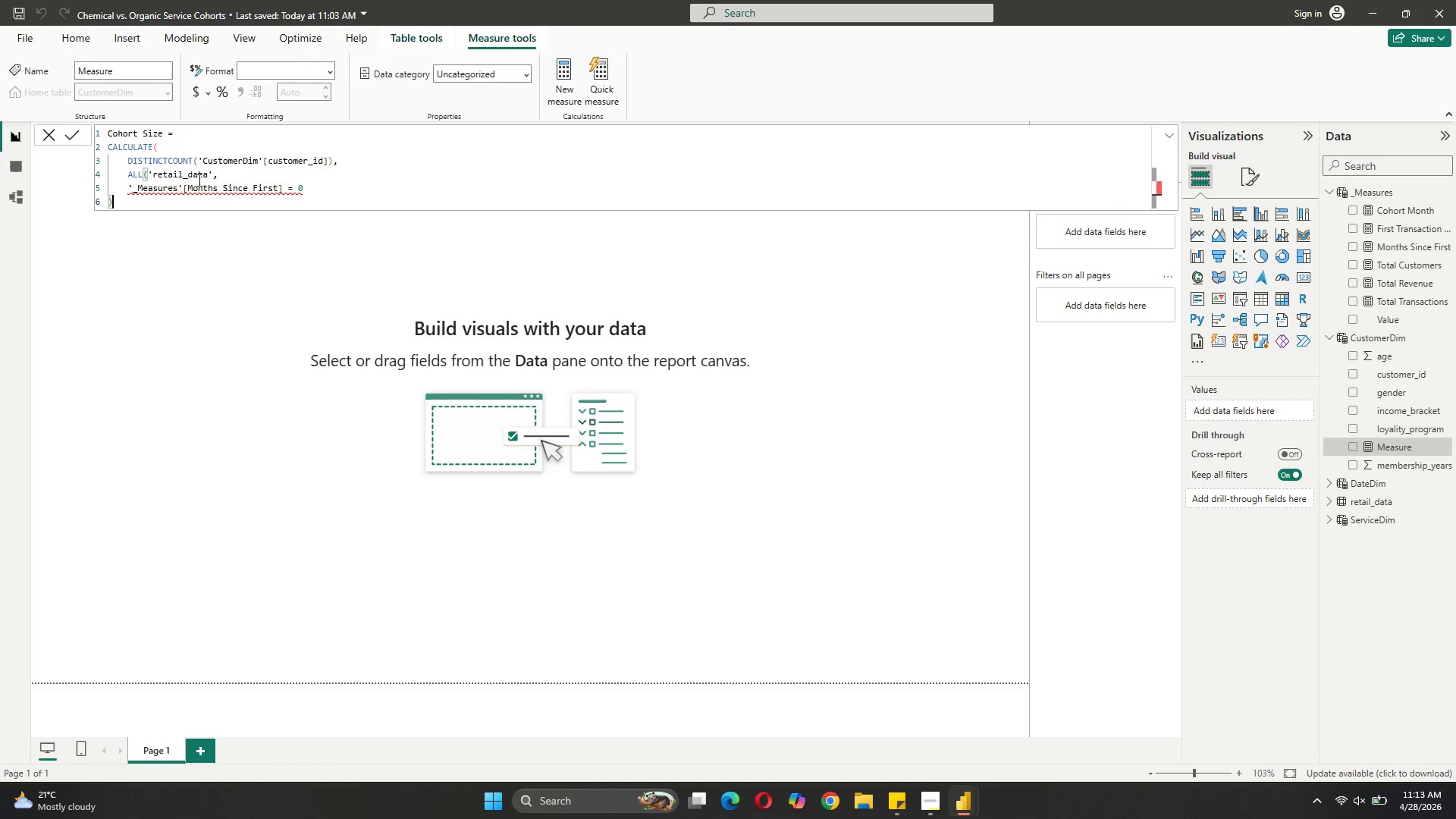 
left_click([152, 153])
 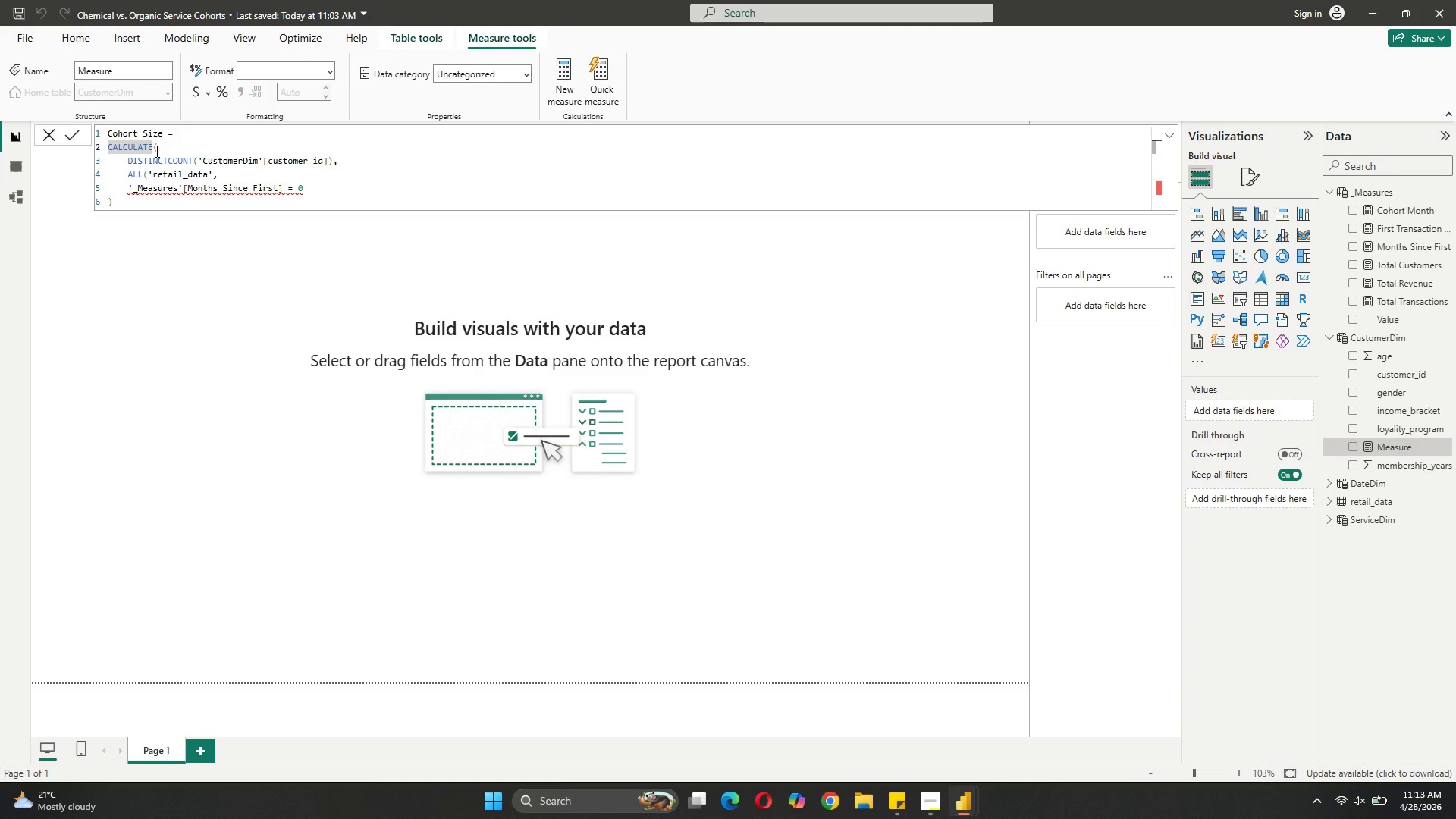 
left_click([155, 151])
 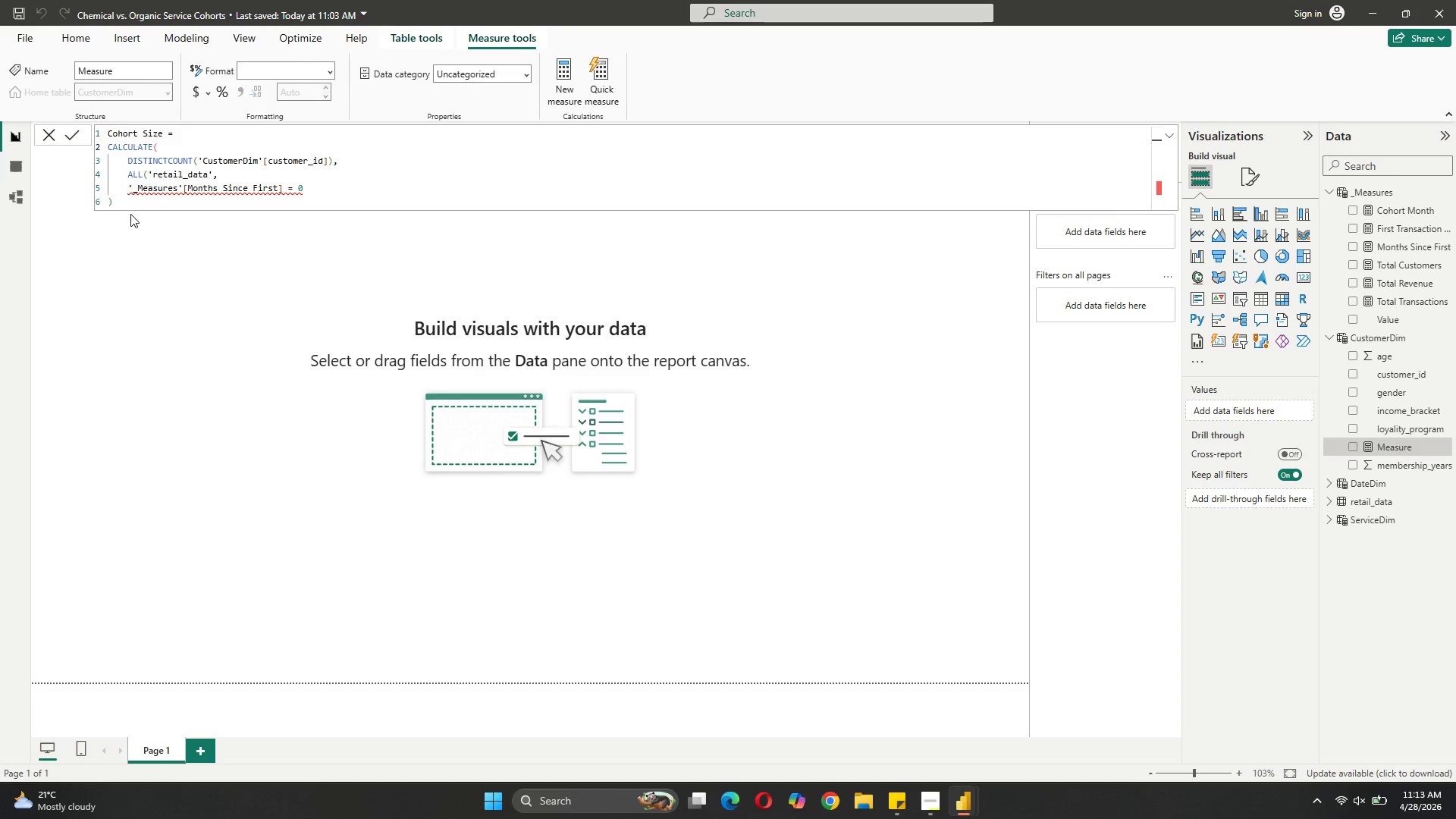 
left_click([211, 173])
 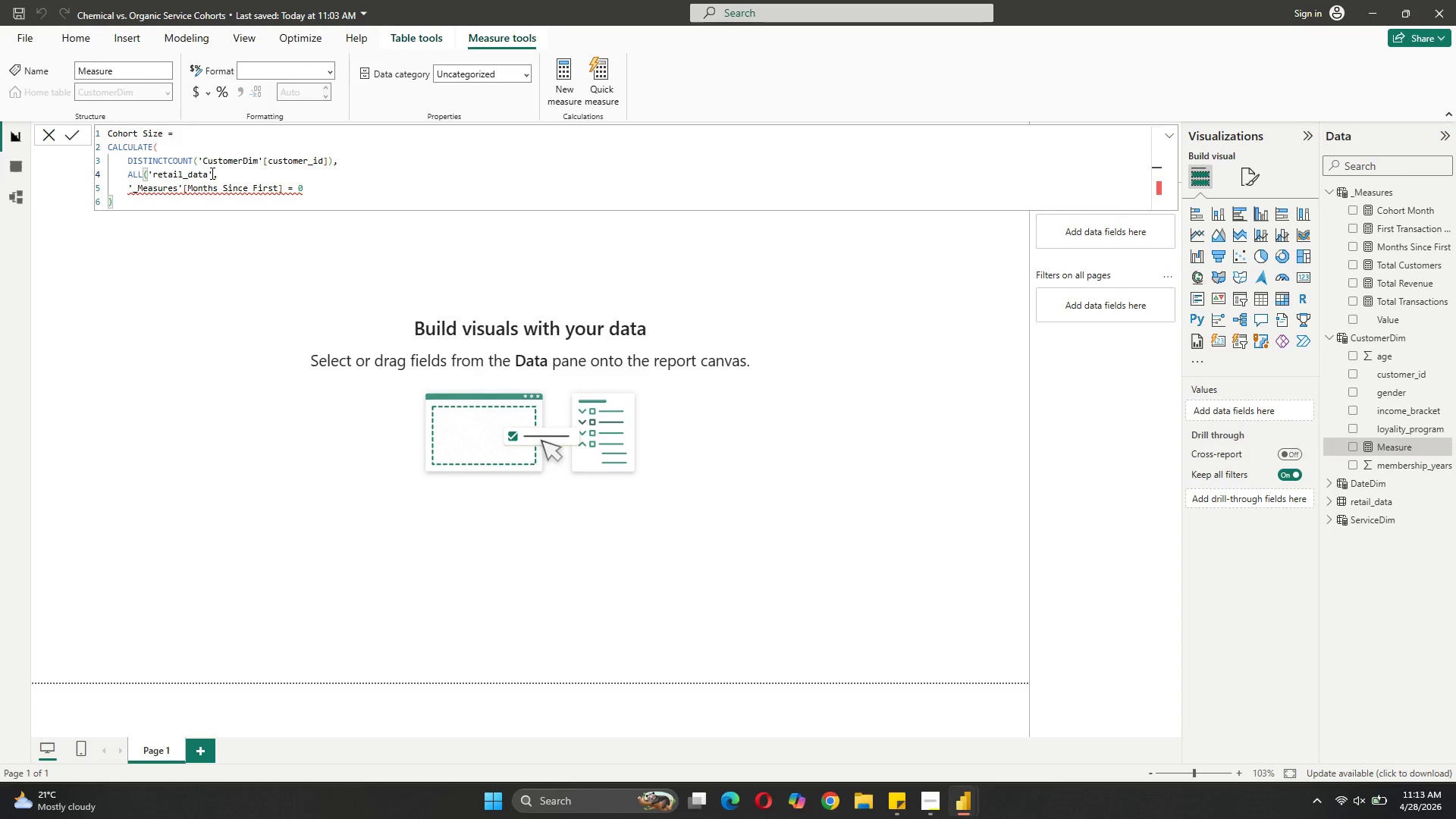 
key(Shift+ShiftLeft)
 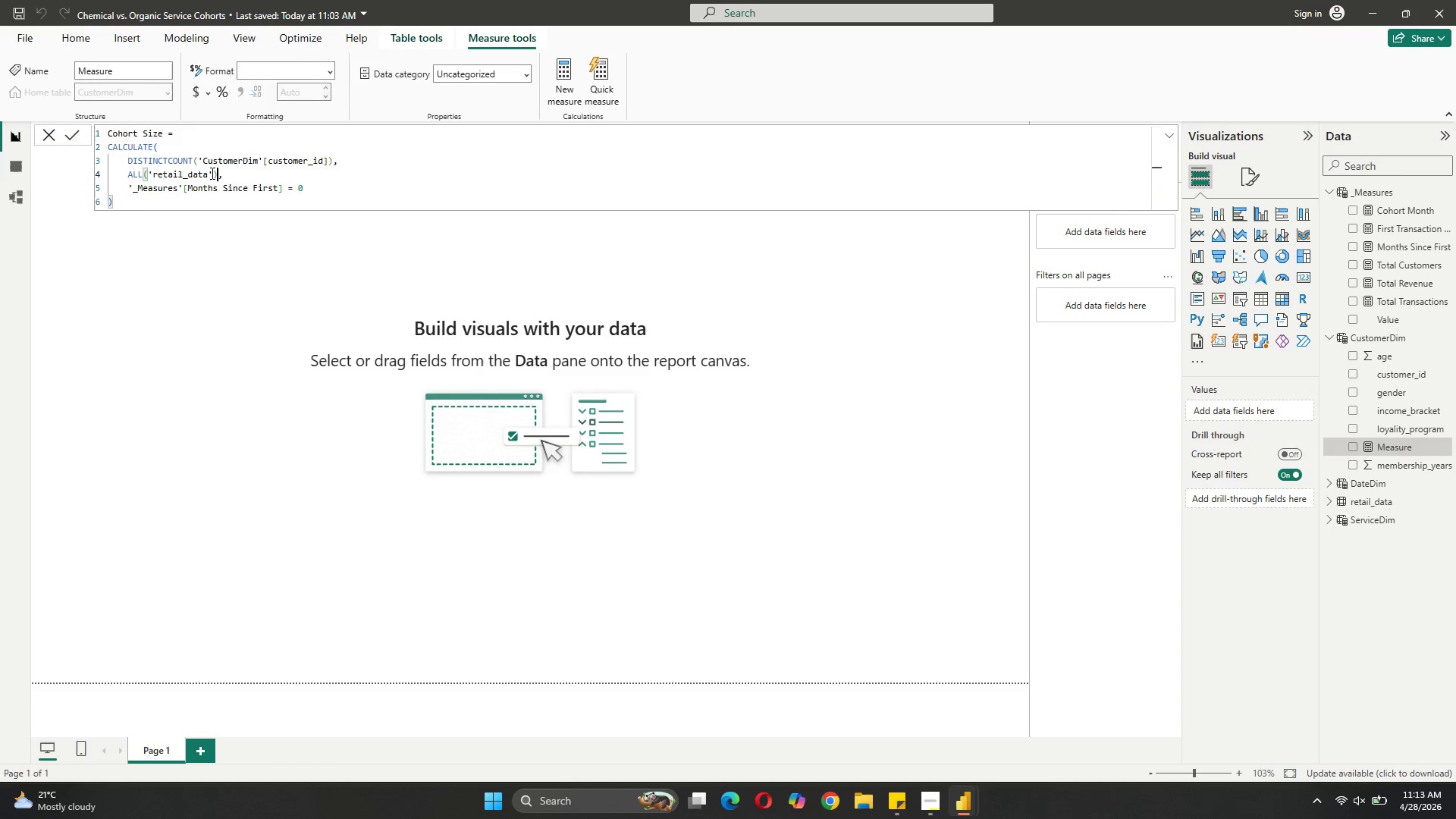 
key(Shift+0)
 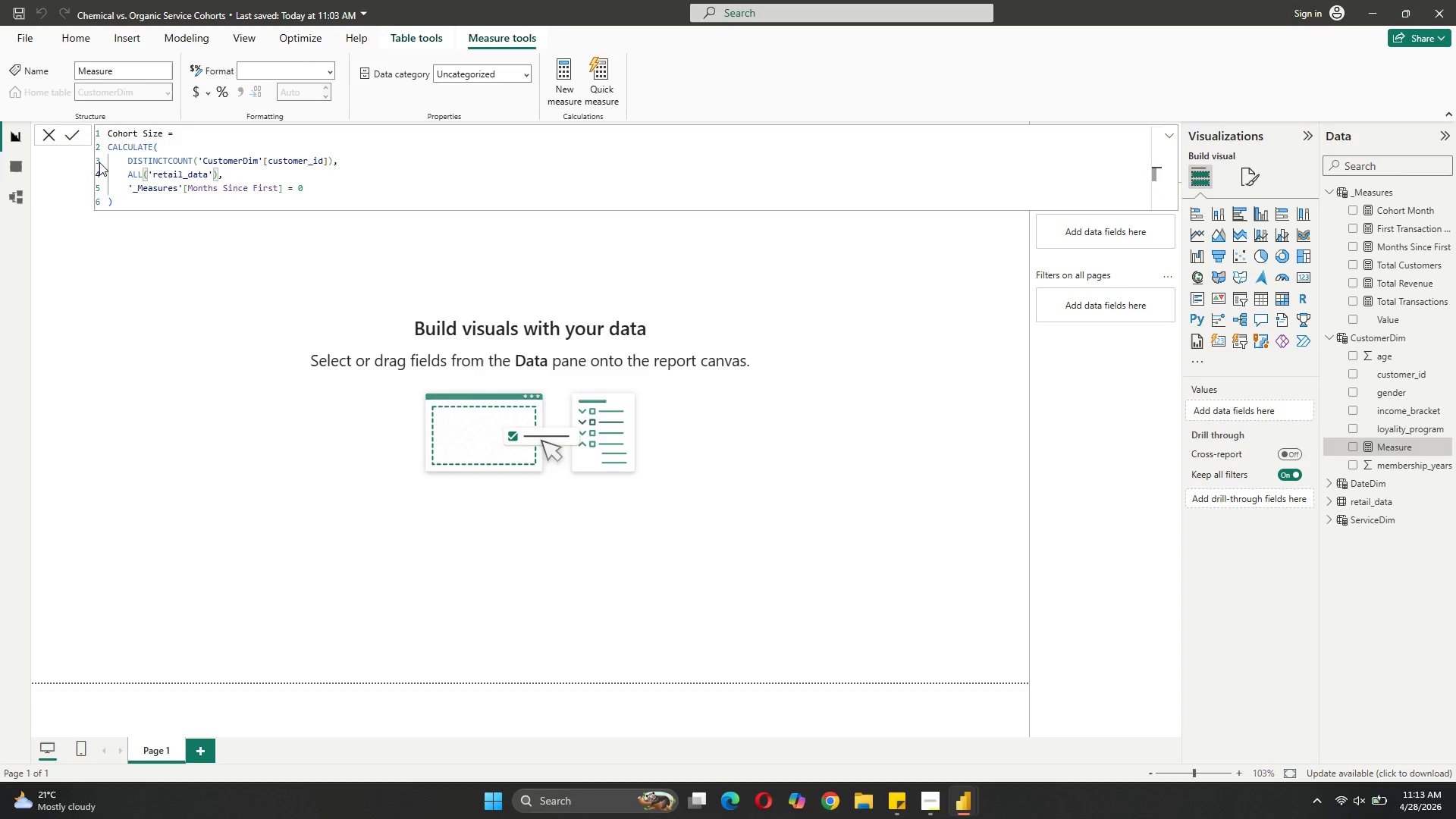 
left_click([76, 139])
 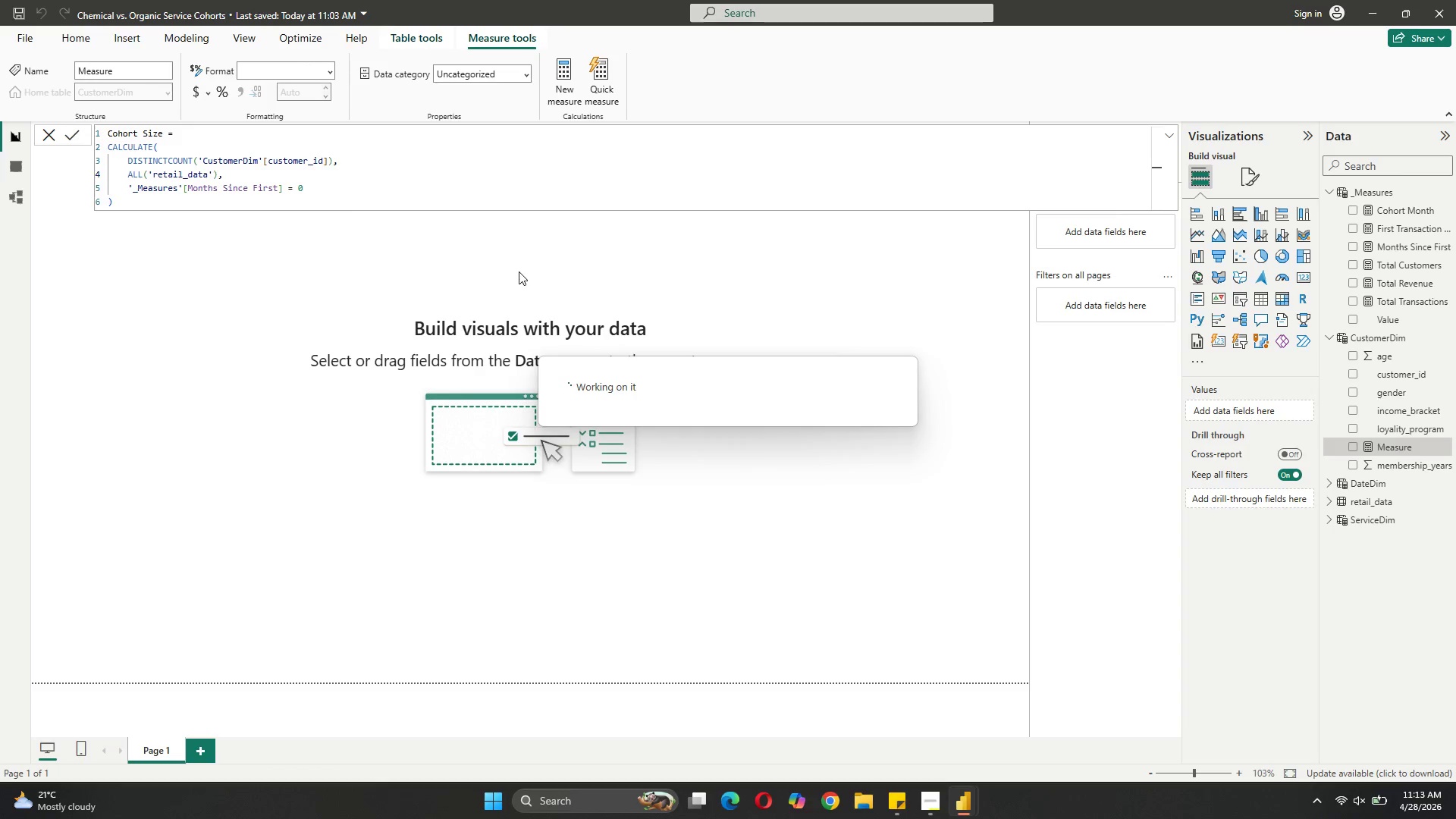 
wait(32.14)
 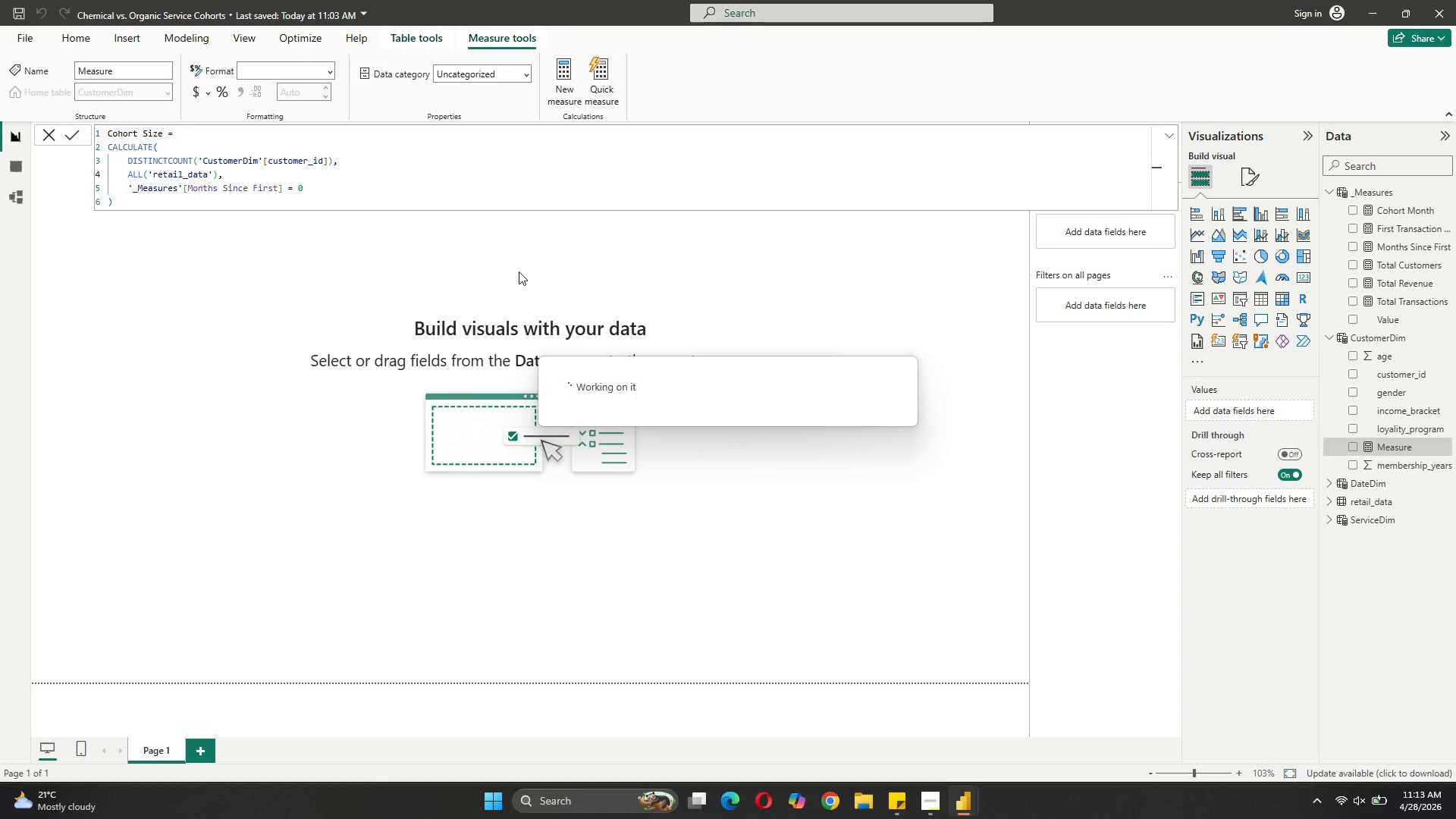 
double_click([14, 167])
 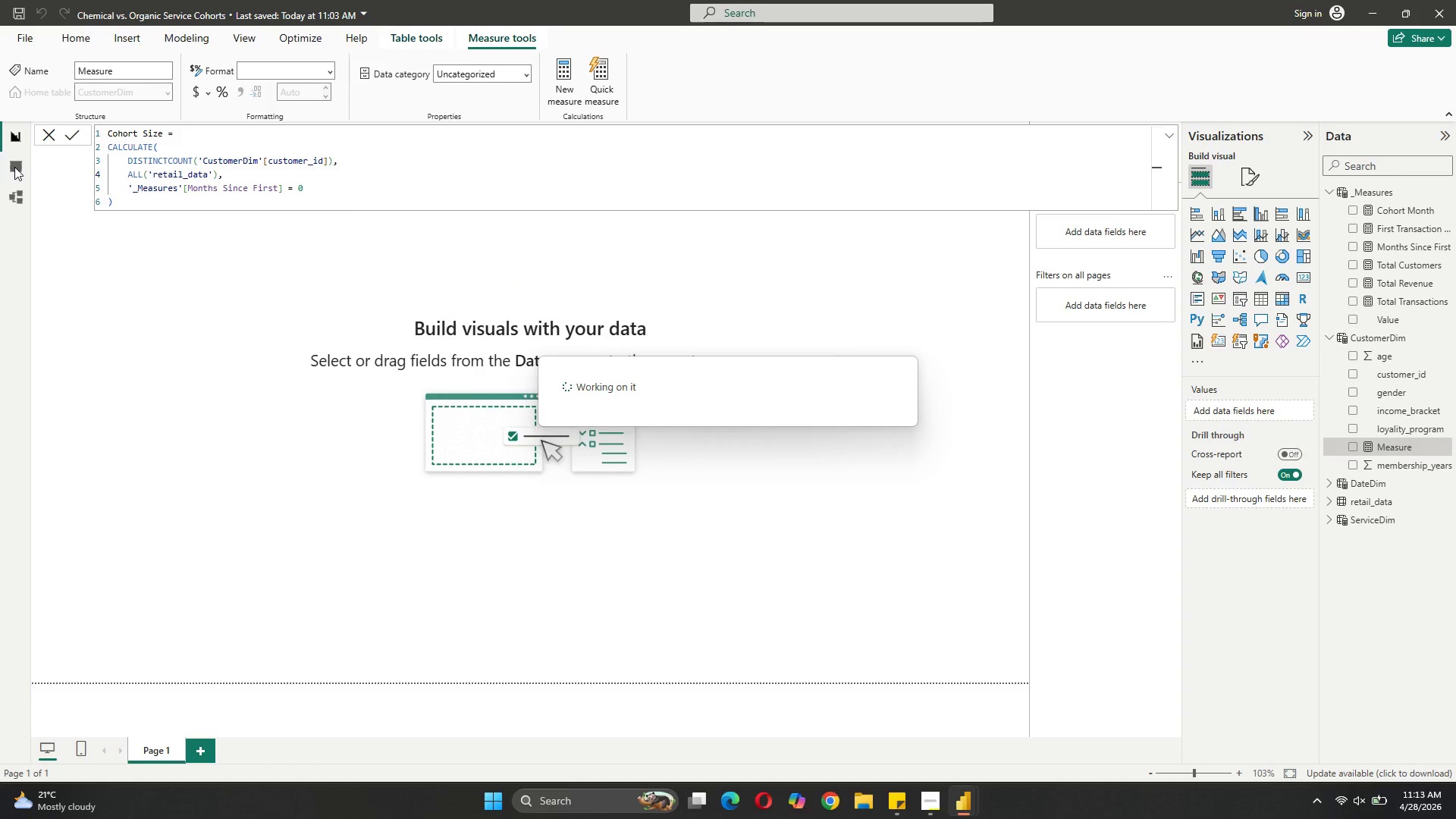 
triple_click([14, 167])
 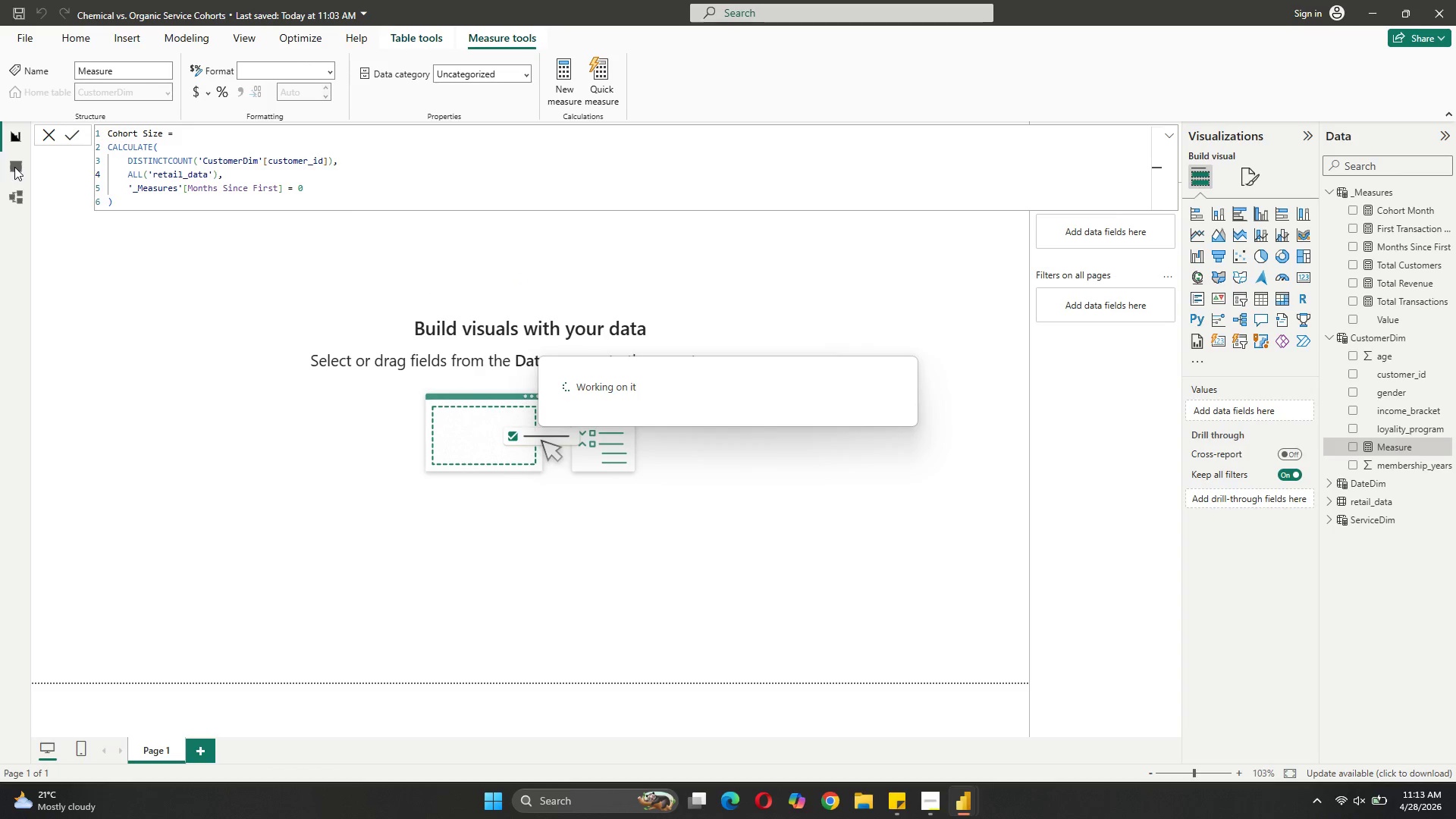 
triple_click([14, 167])
 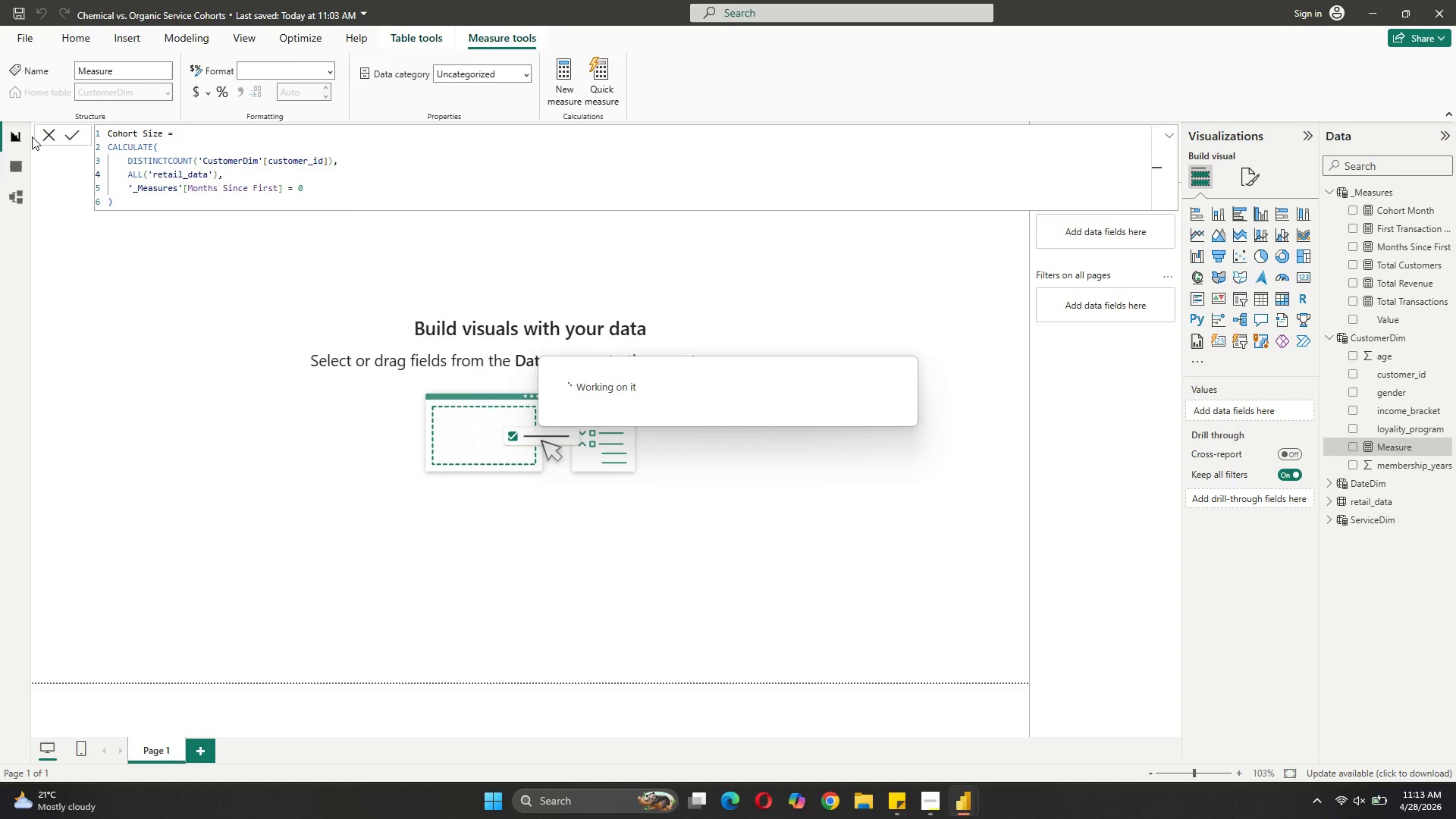 
left_click_drag(start_coordinate=[32, 136], to_coordinate=[312, 374])
 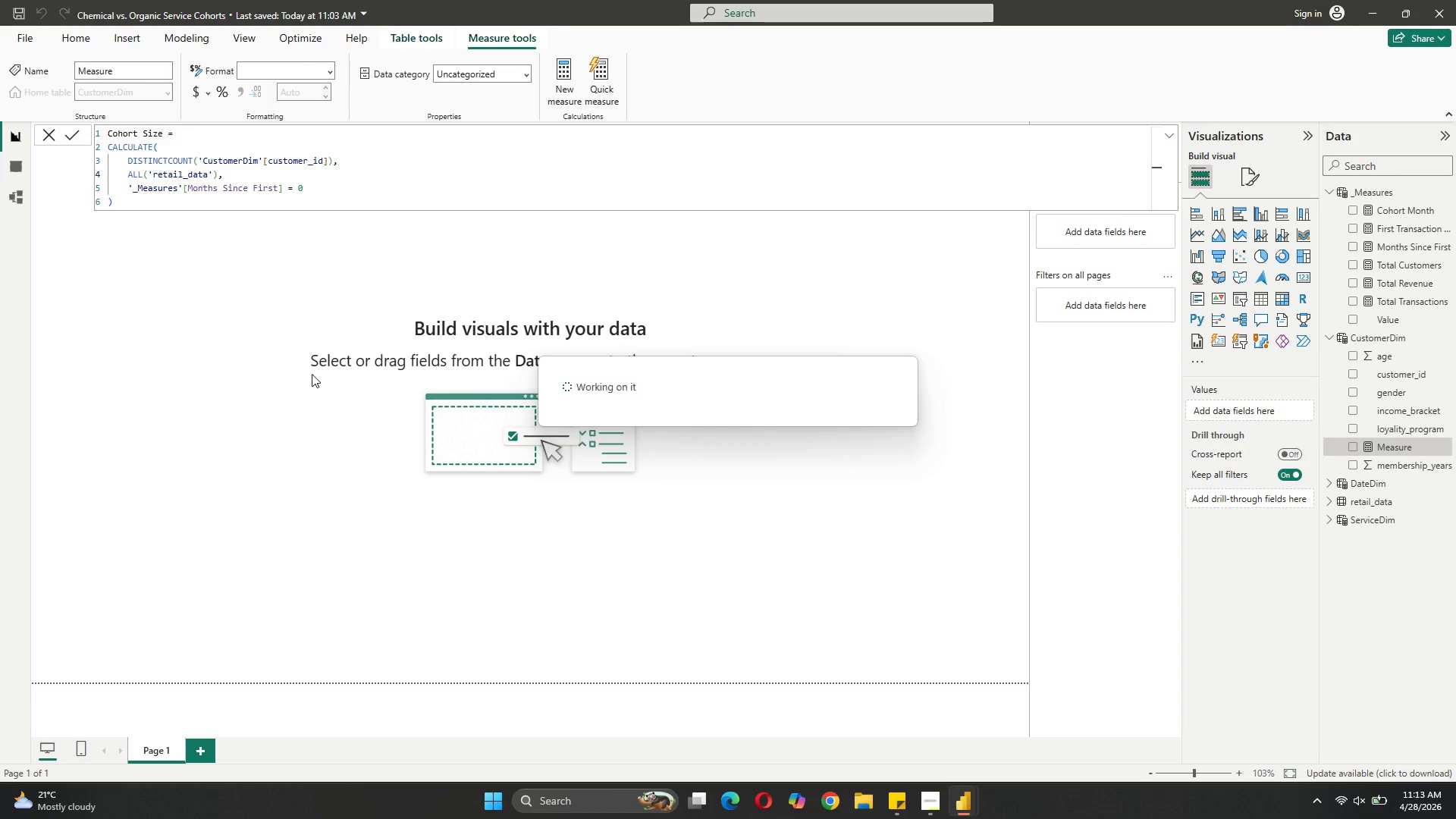 
left_click([312, 374])
 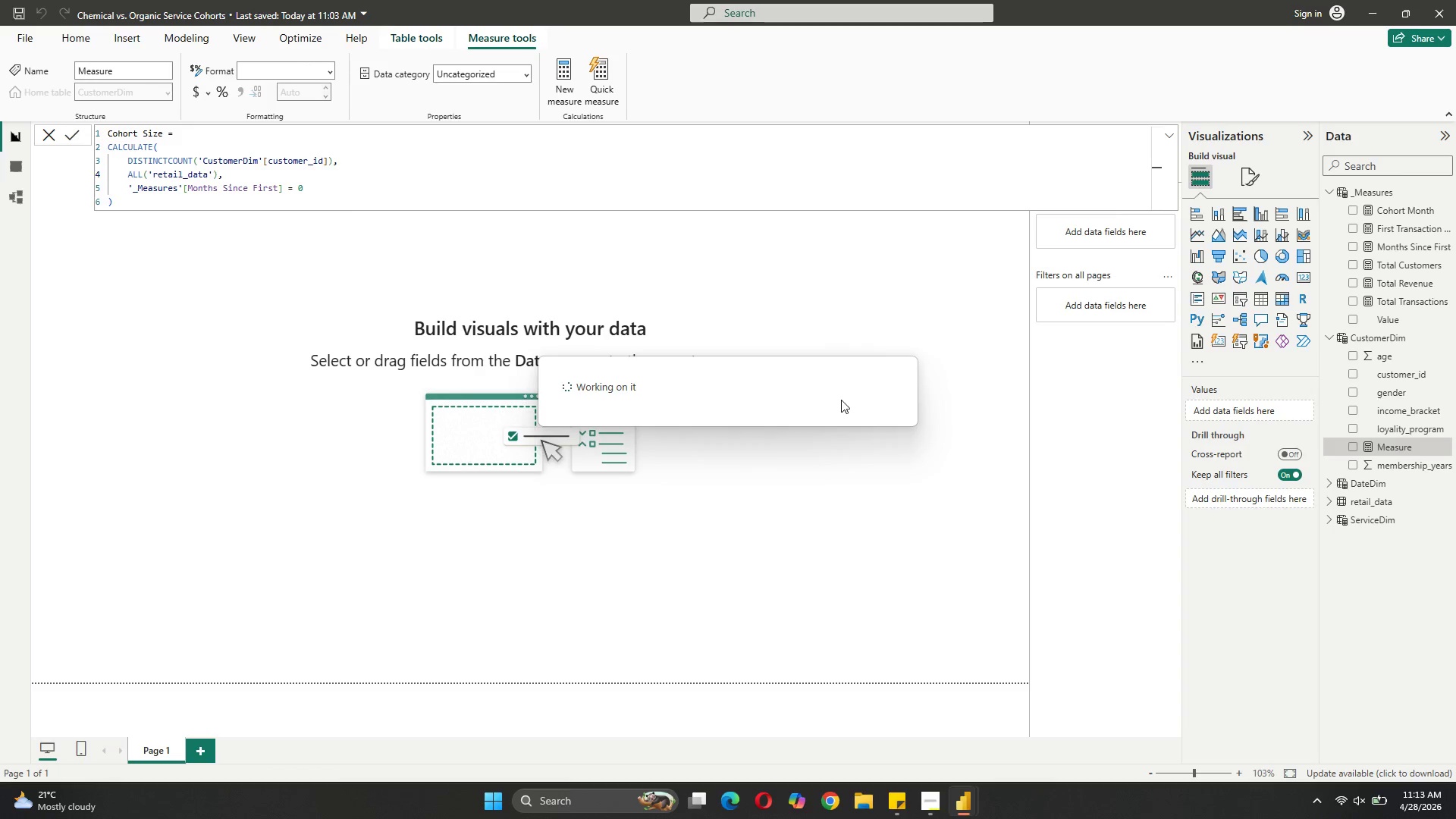 
wait(9.19)
 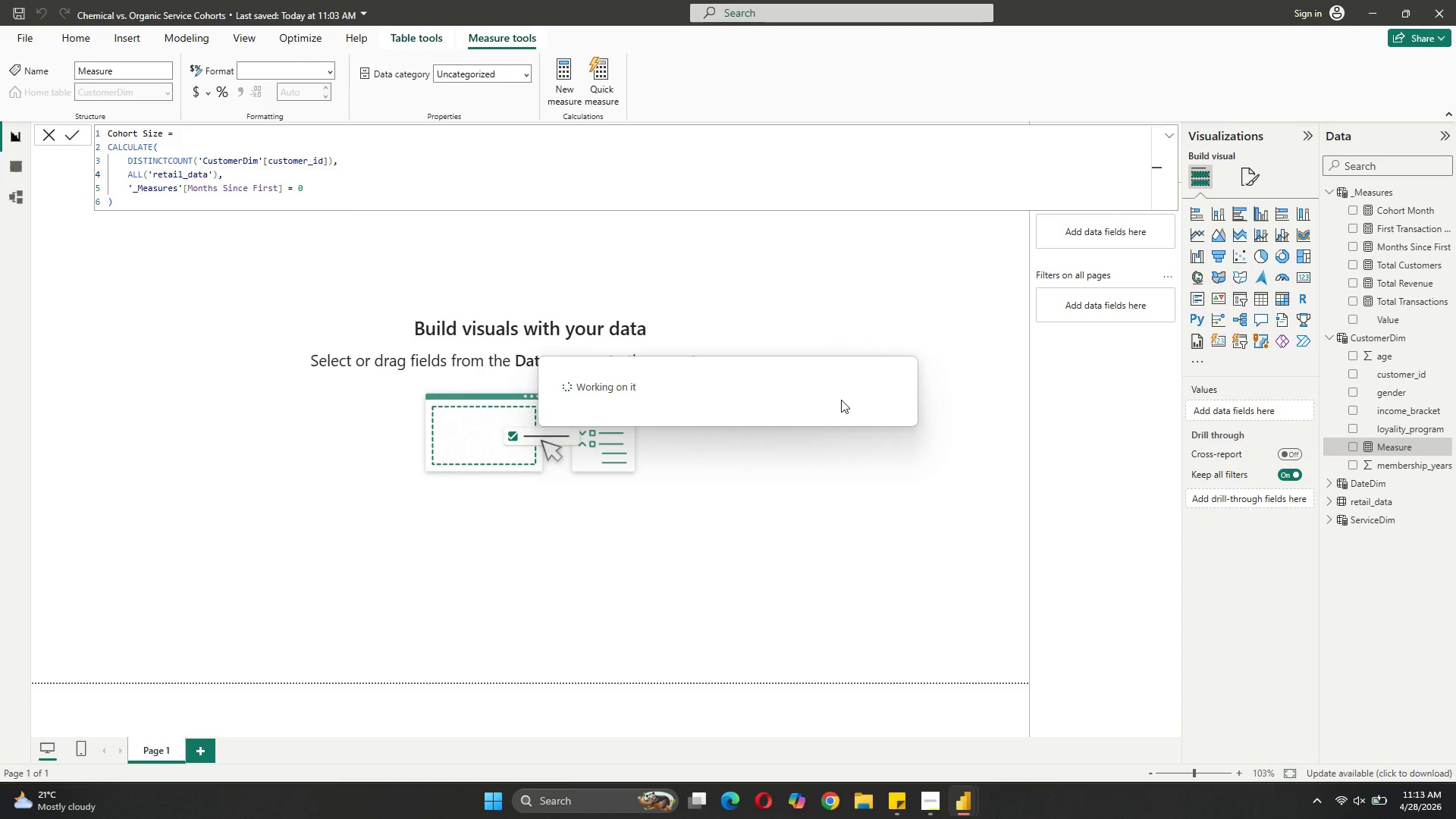 
double_click([935, 281])
 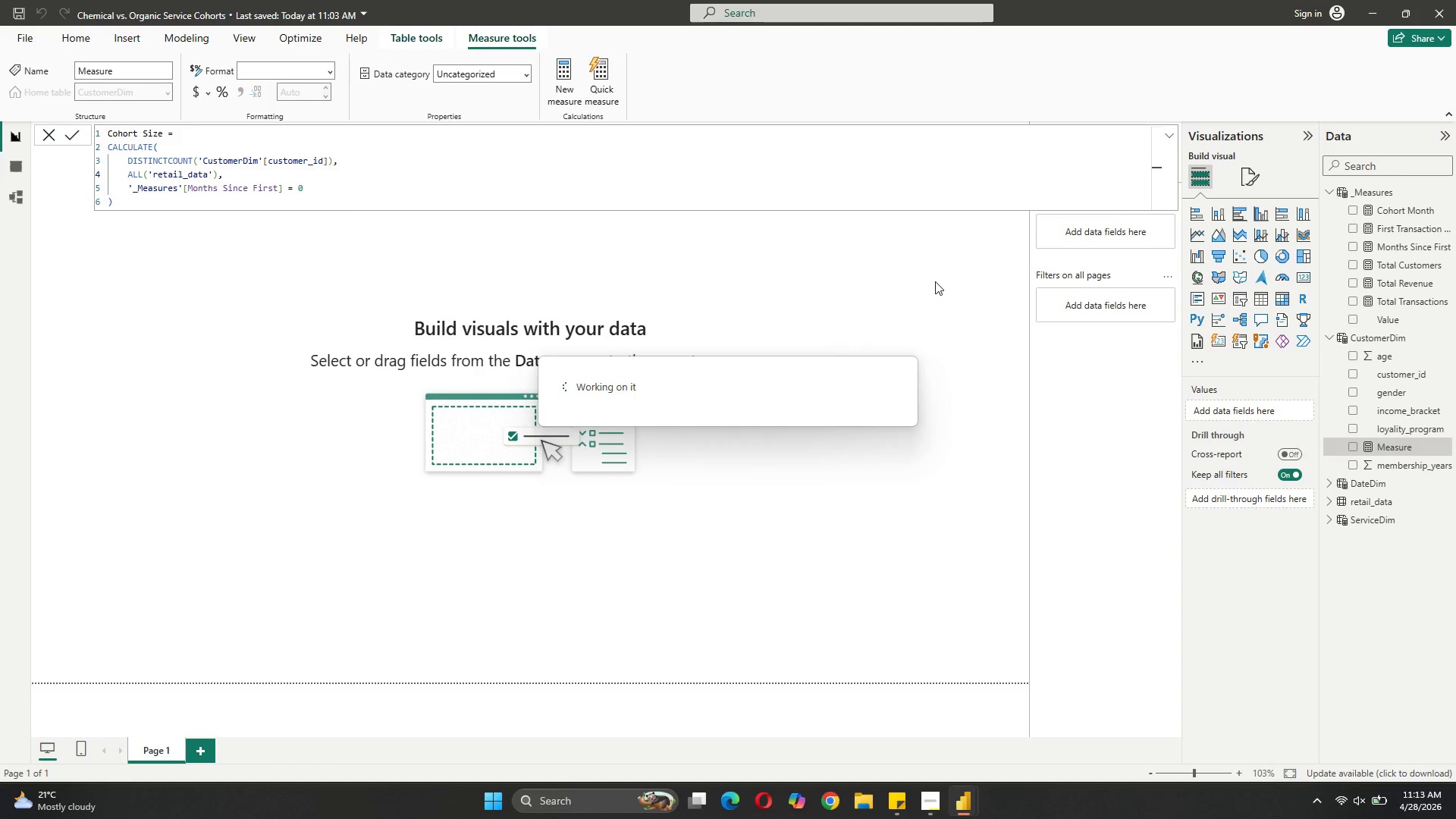 
triple_click([935, 281])
 